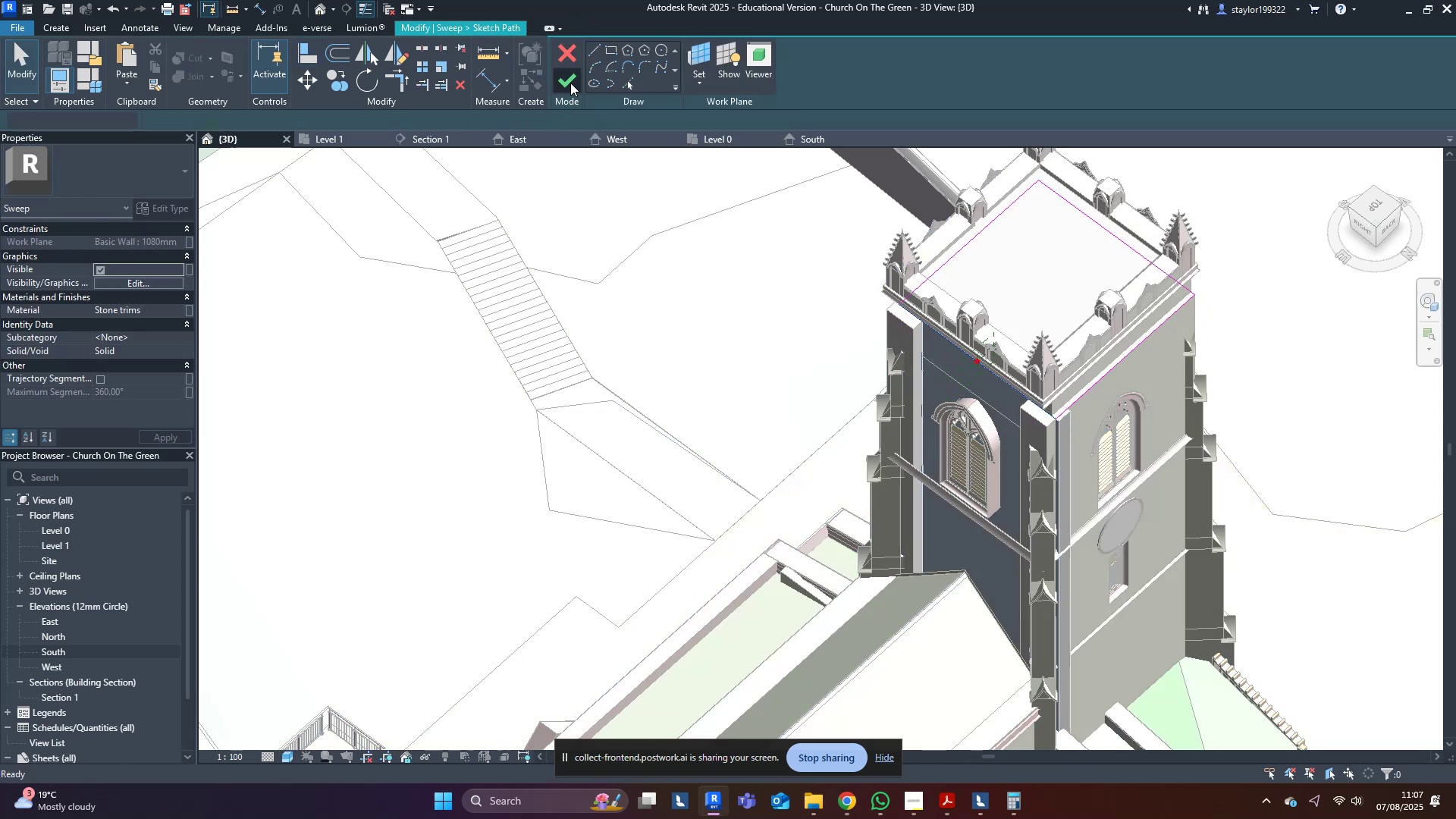 
double_click([570, 83])
 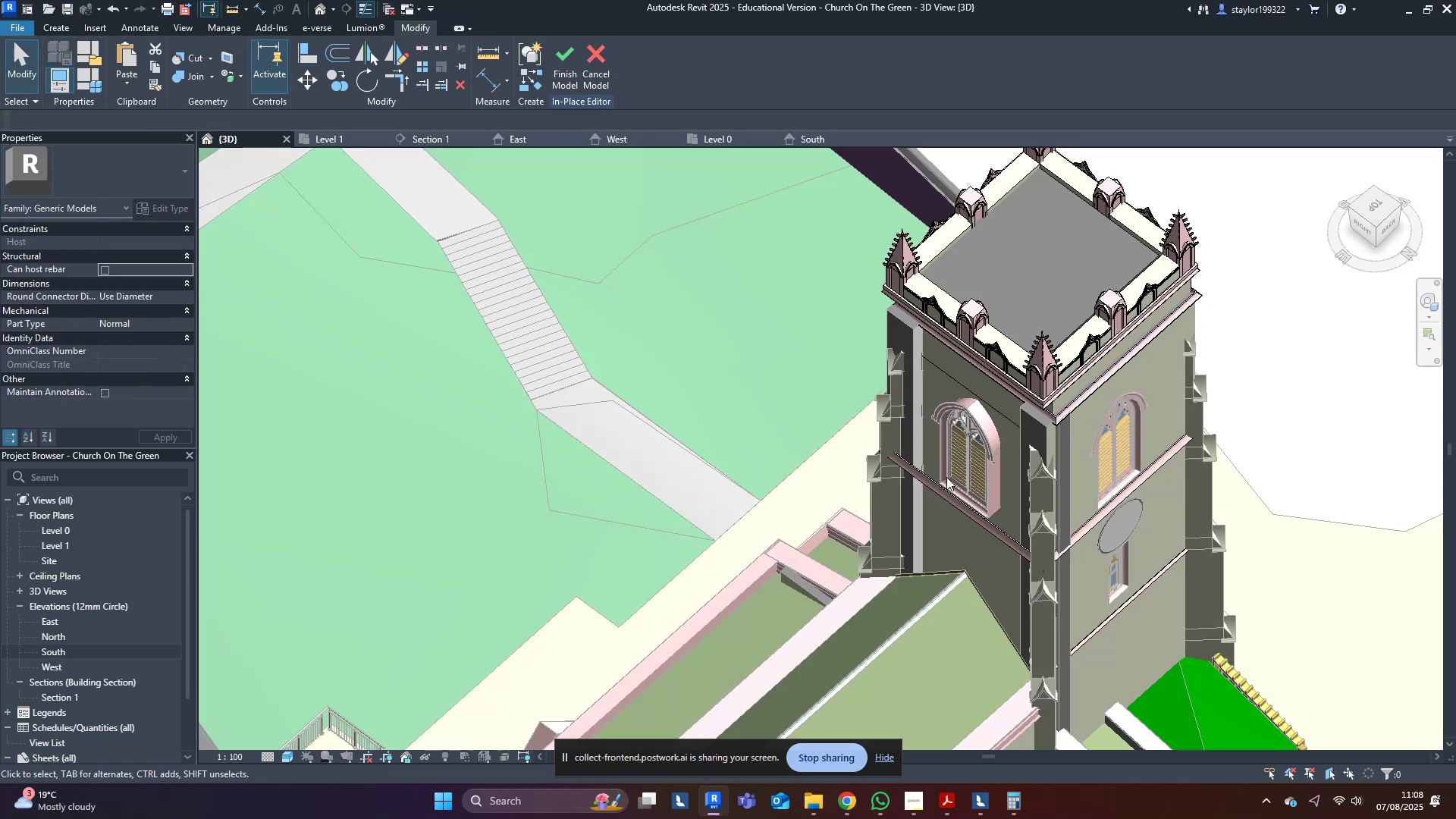 
double_click([940, 488])
 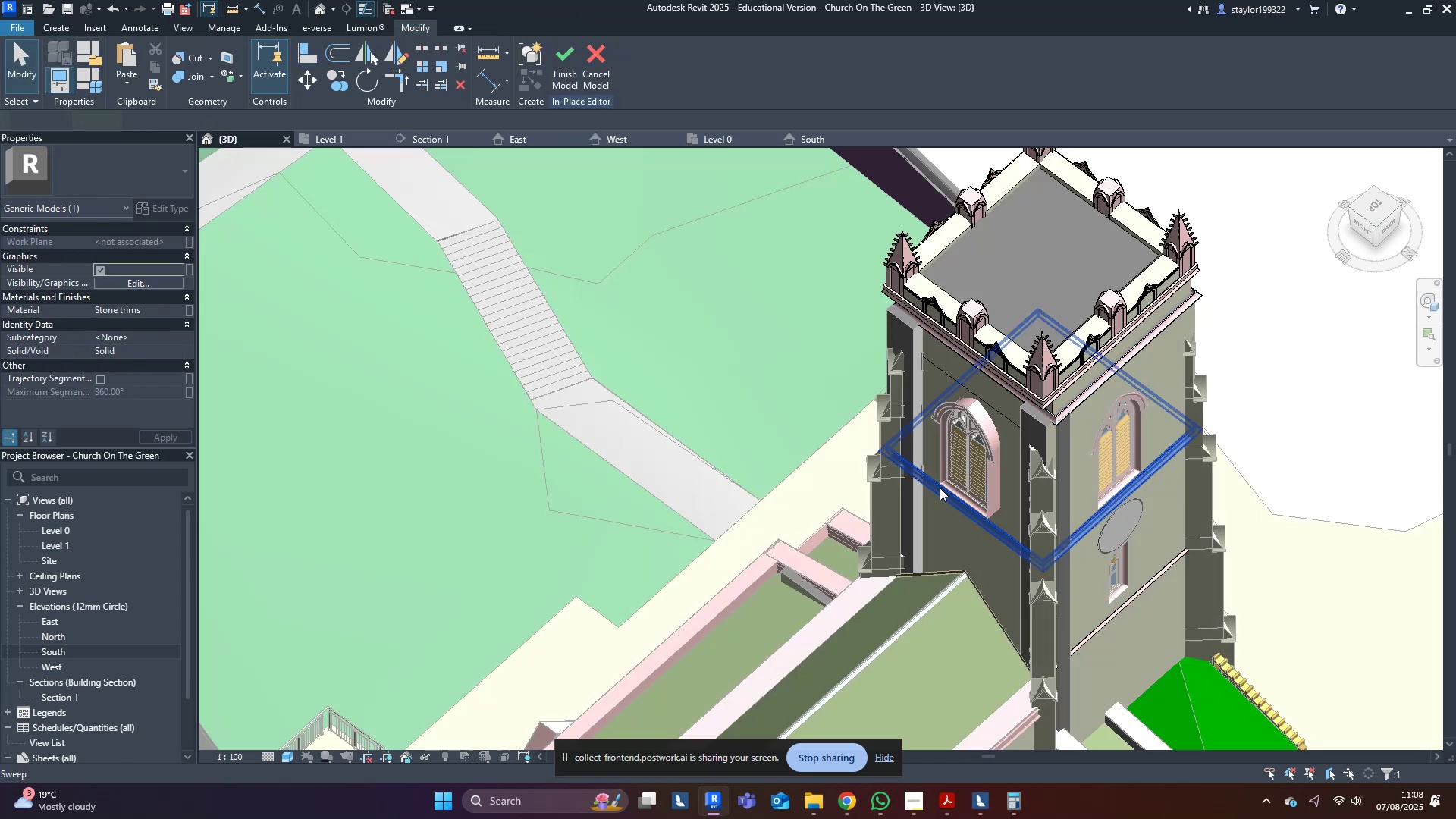 
triple_click([940, 488])
 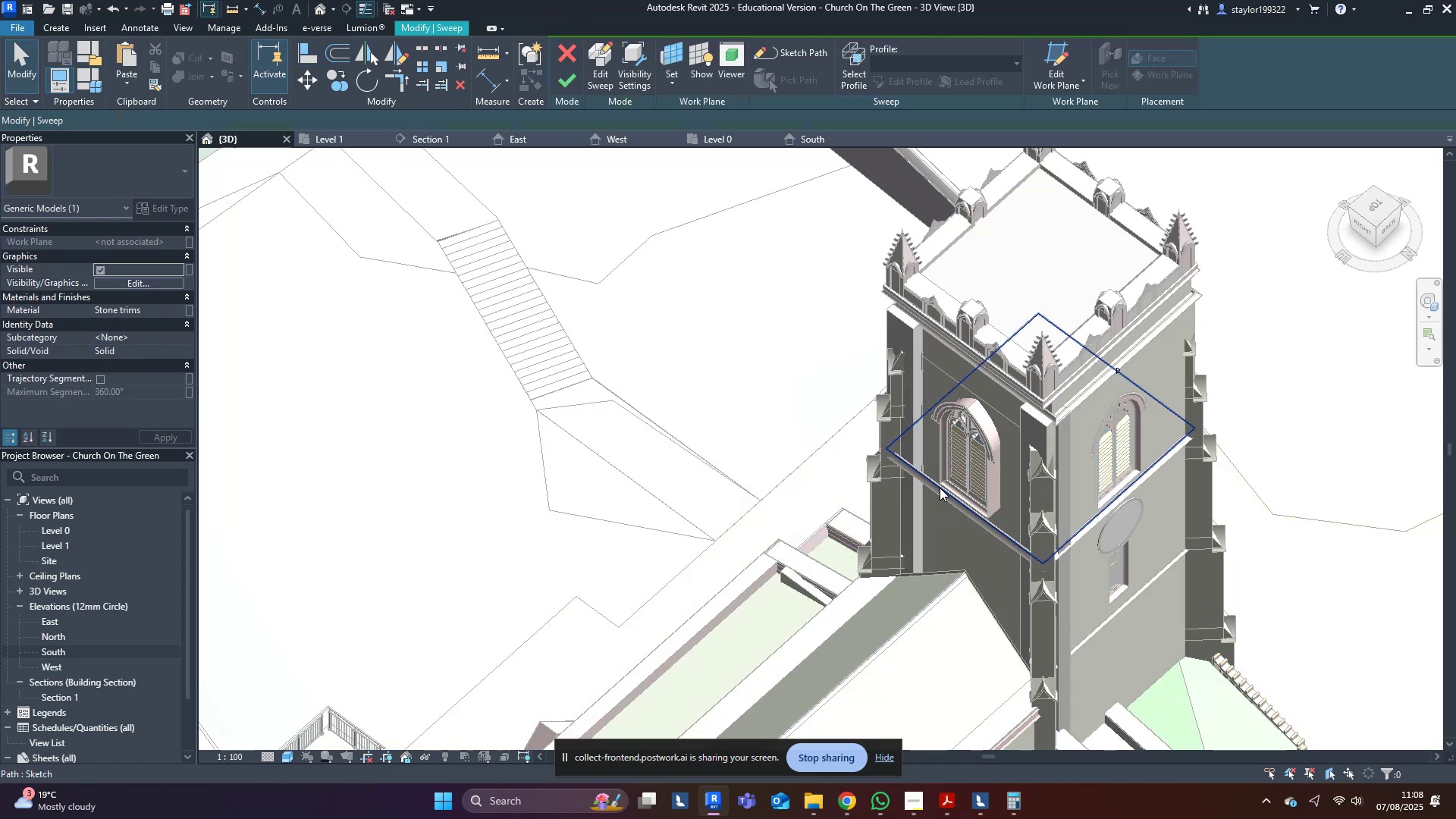 
triple_click([940, 488])
 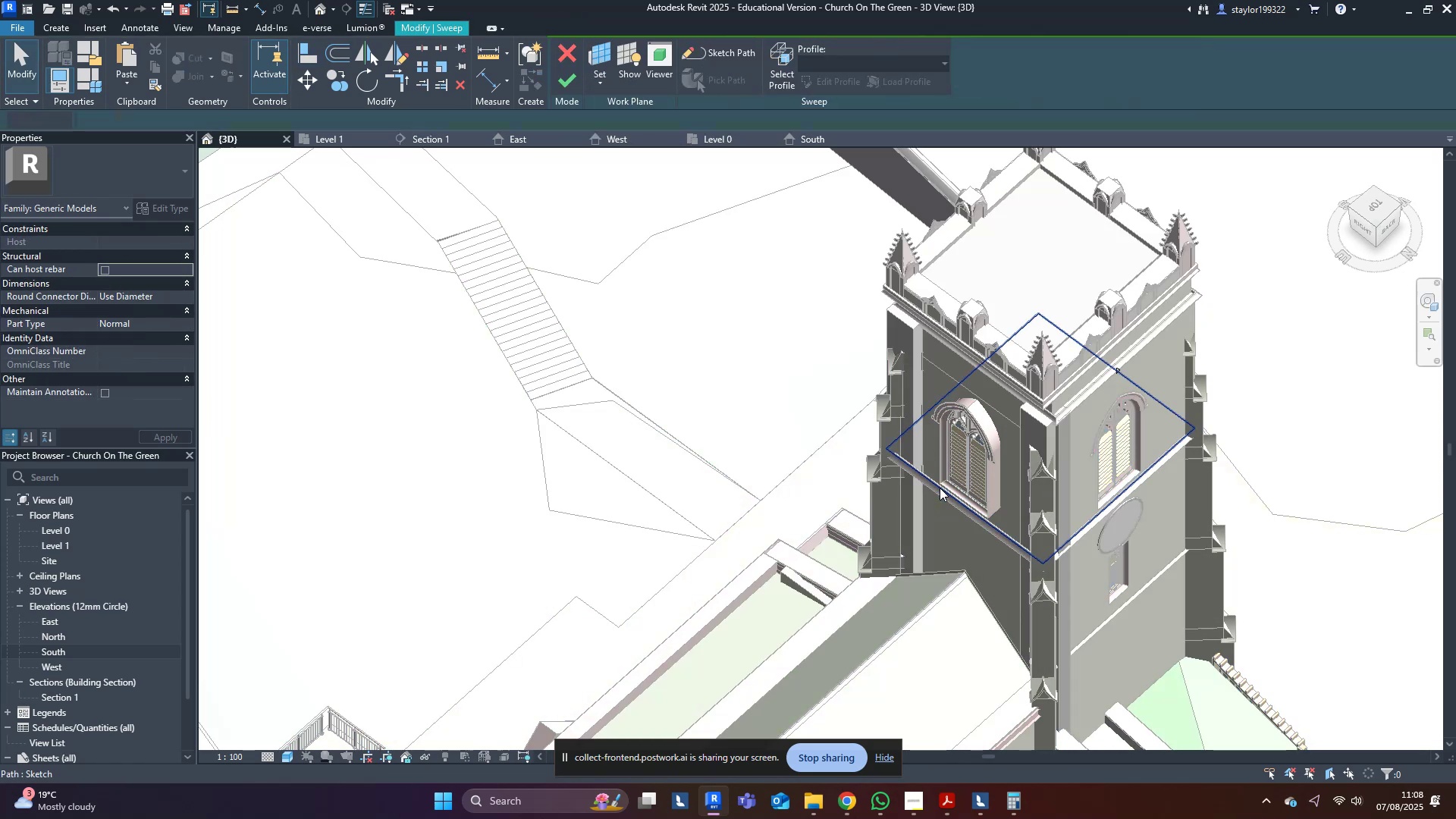 
triple_click([940, 488])
 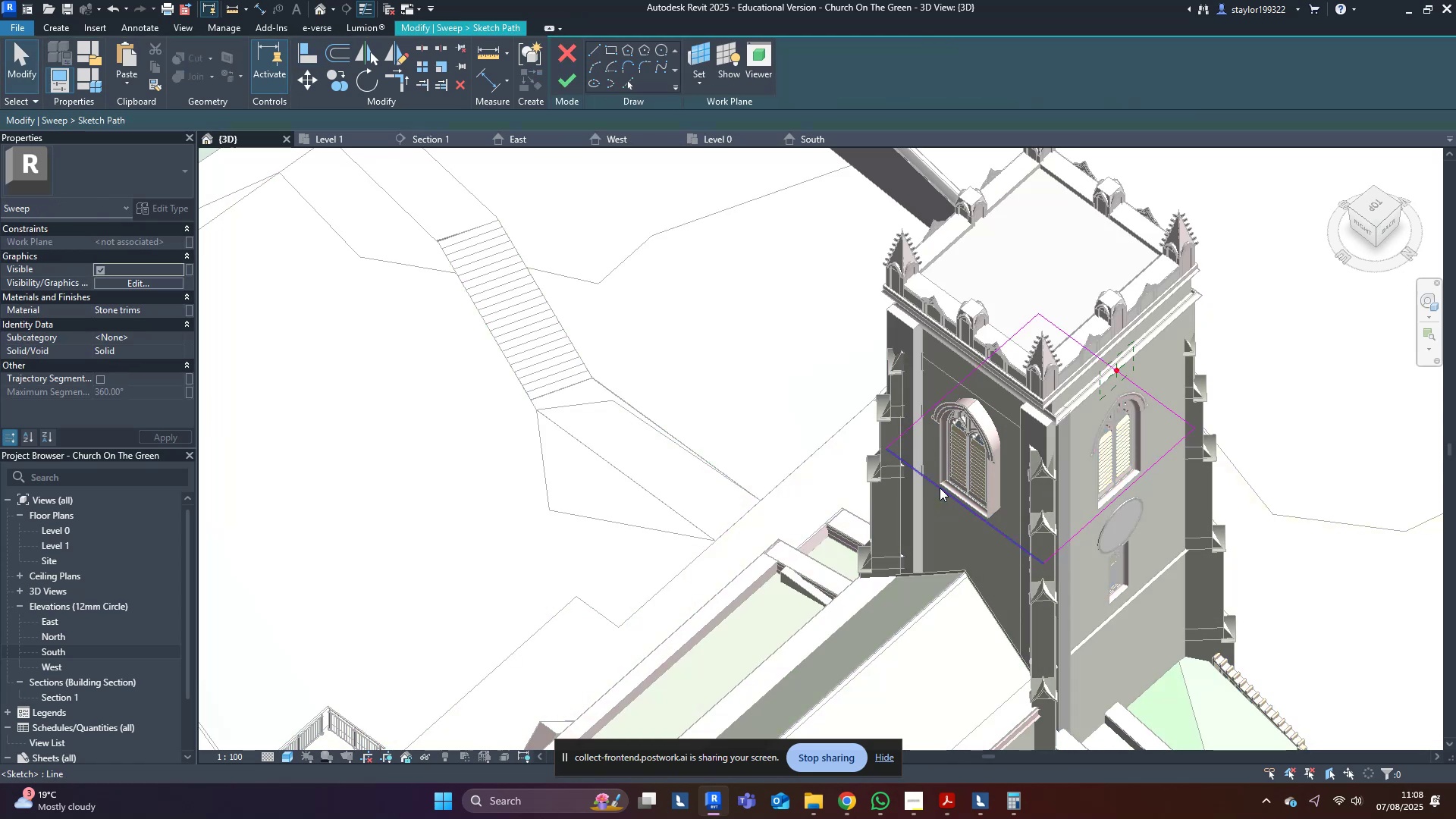 
type(al)
 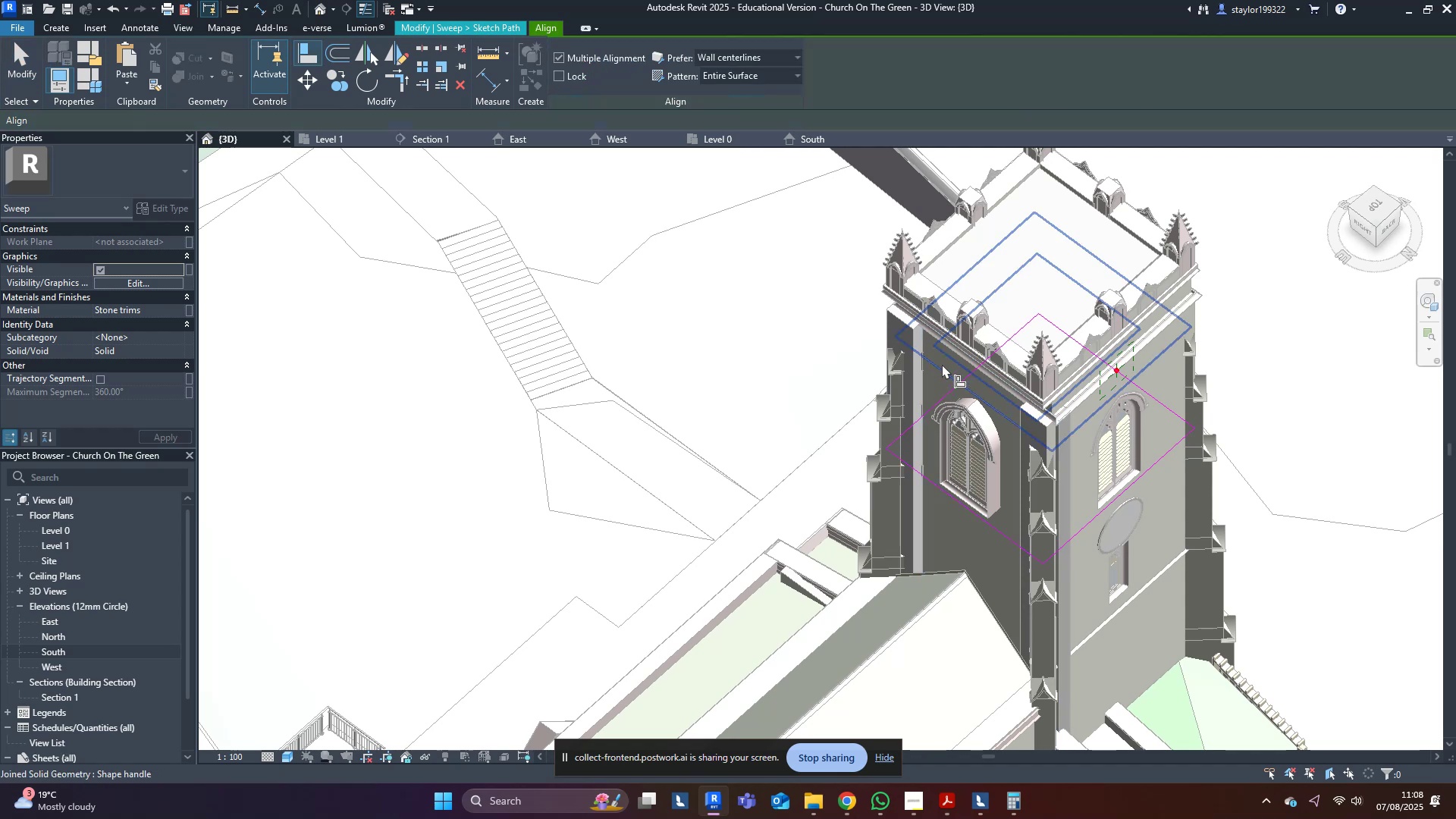 
left_click([942, 364])
 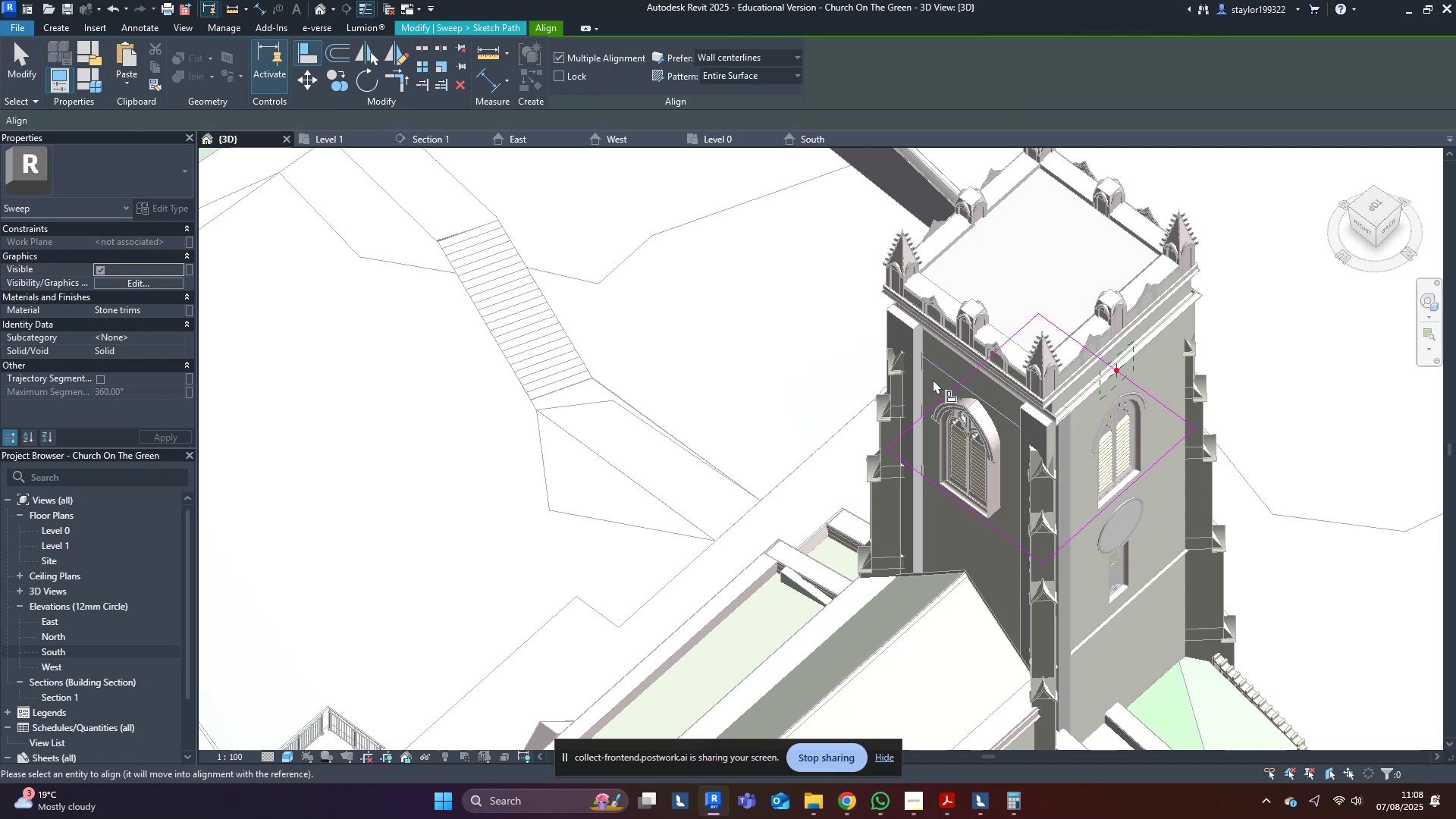 
type(al)
 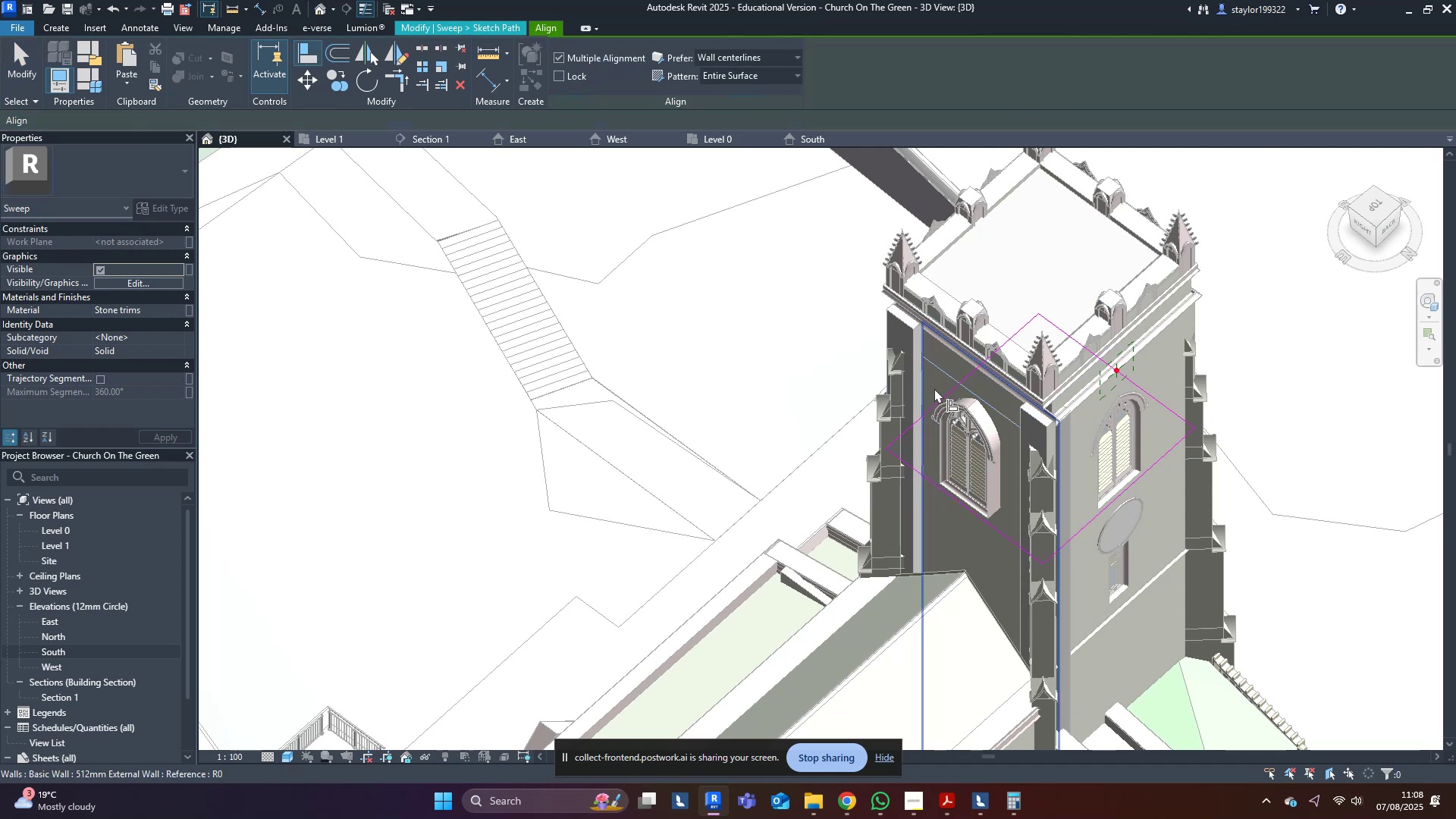 
left_click([934, 388])
 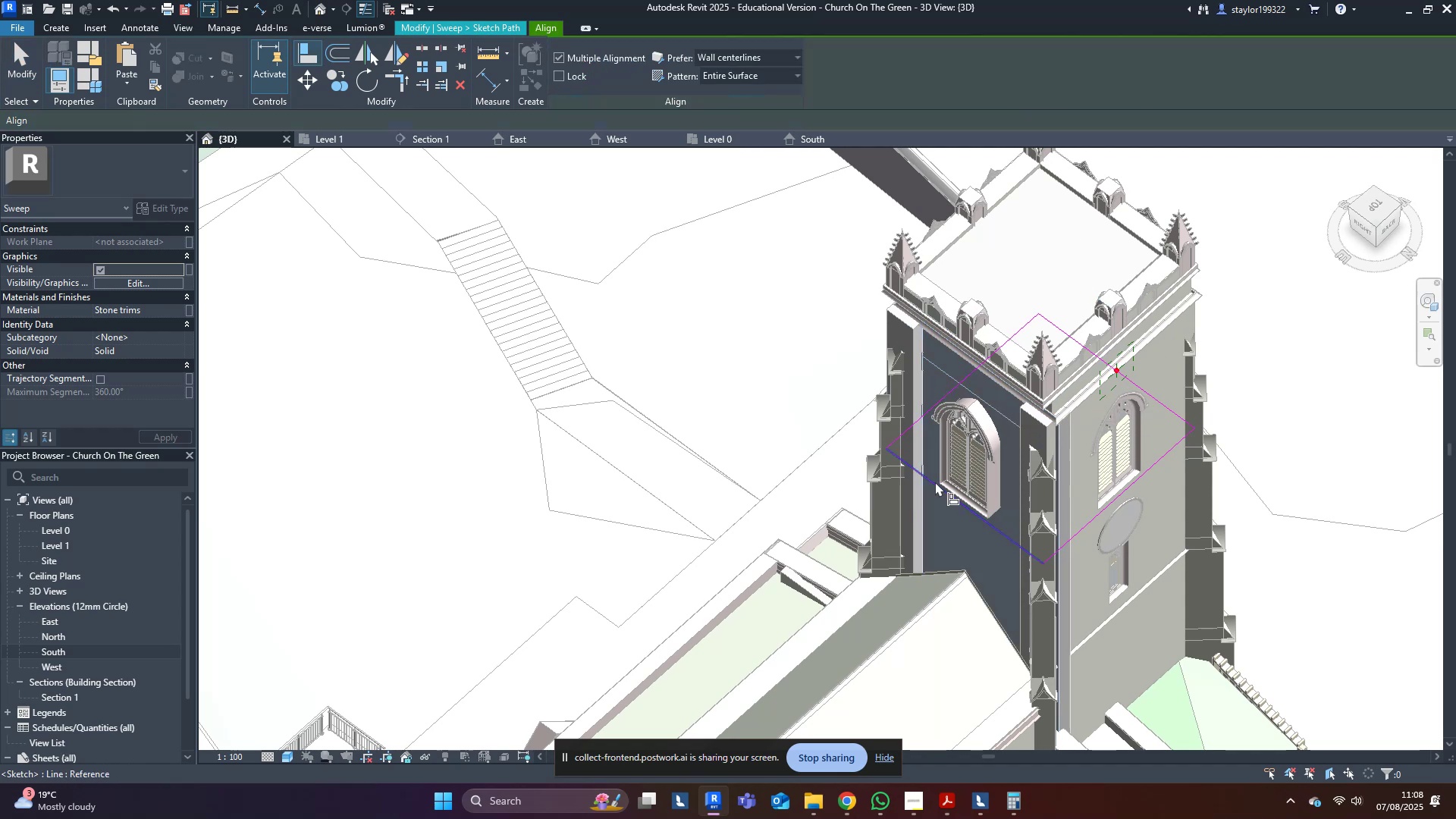 
left_click([935, 482])
 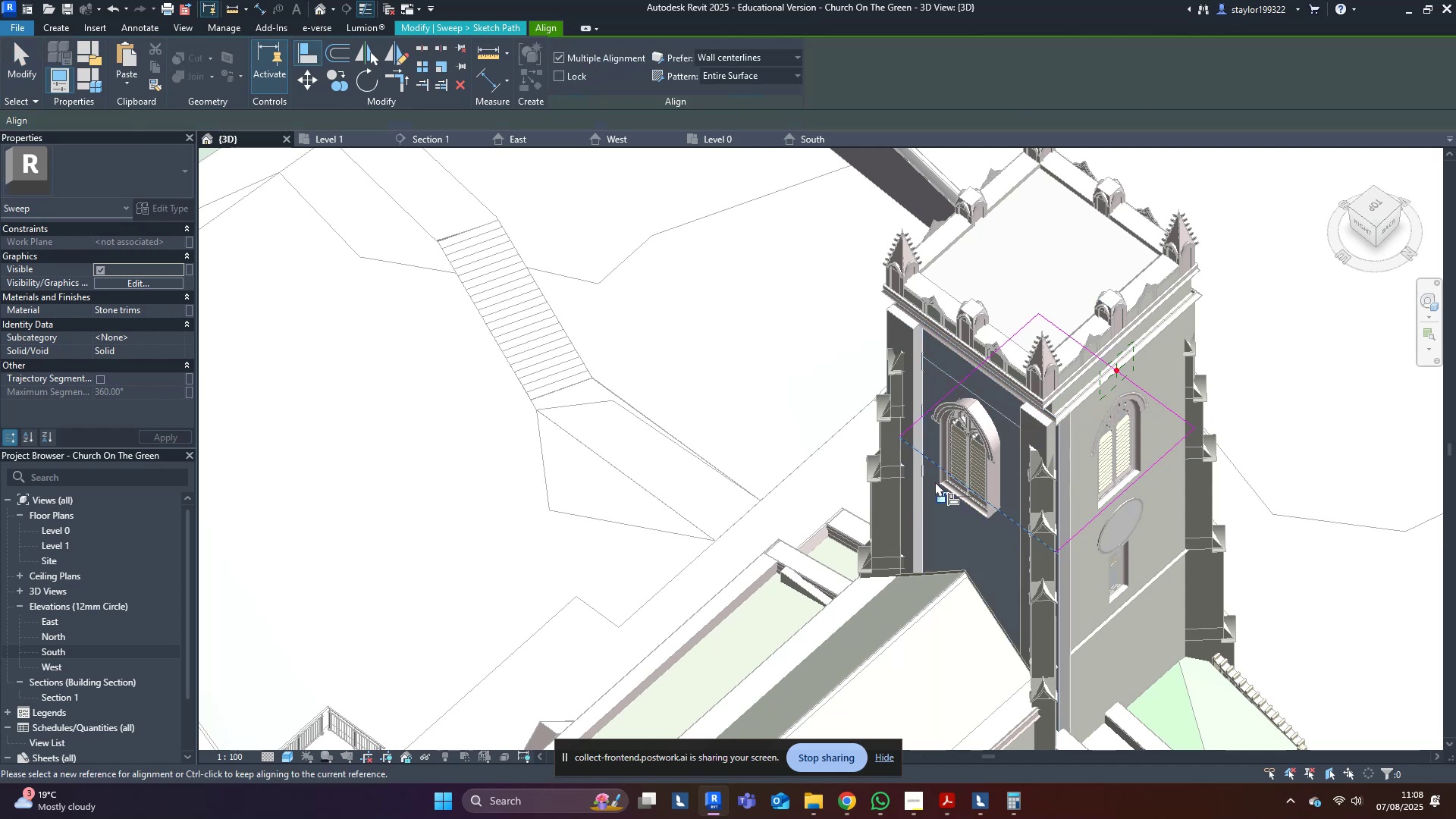 
middle_click([935, 482])
 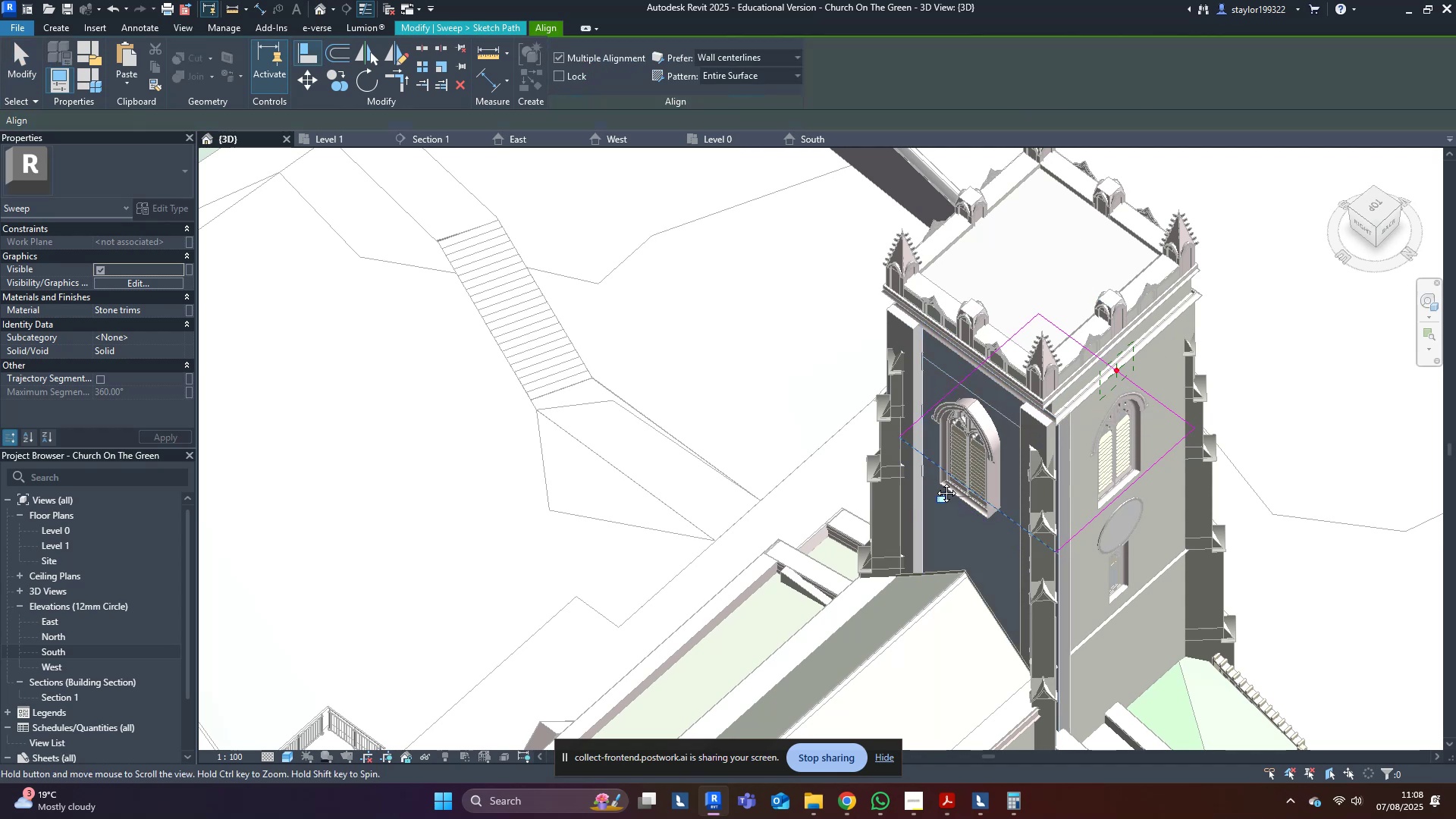 
key(Escape)
 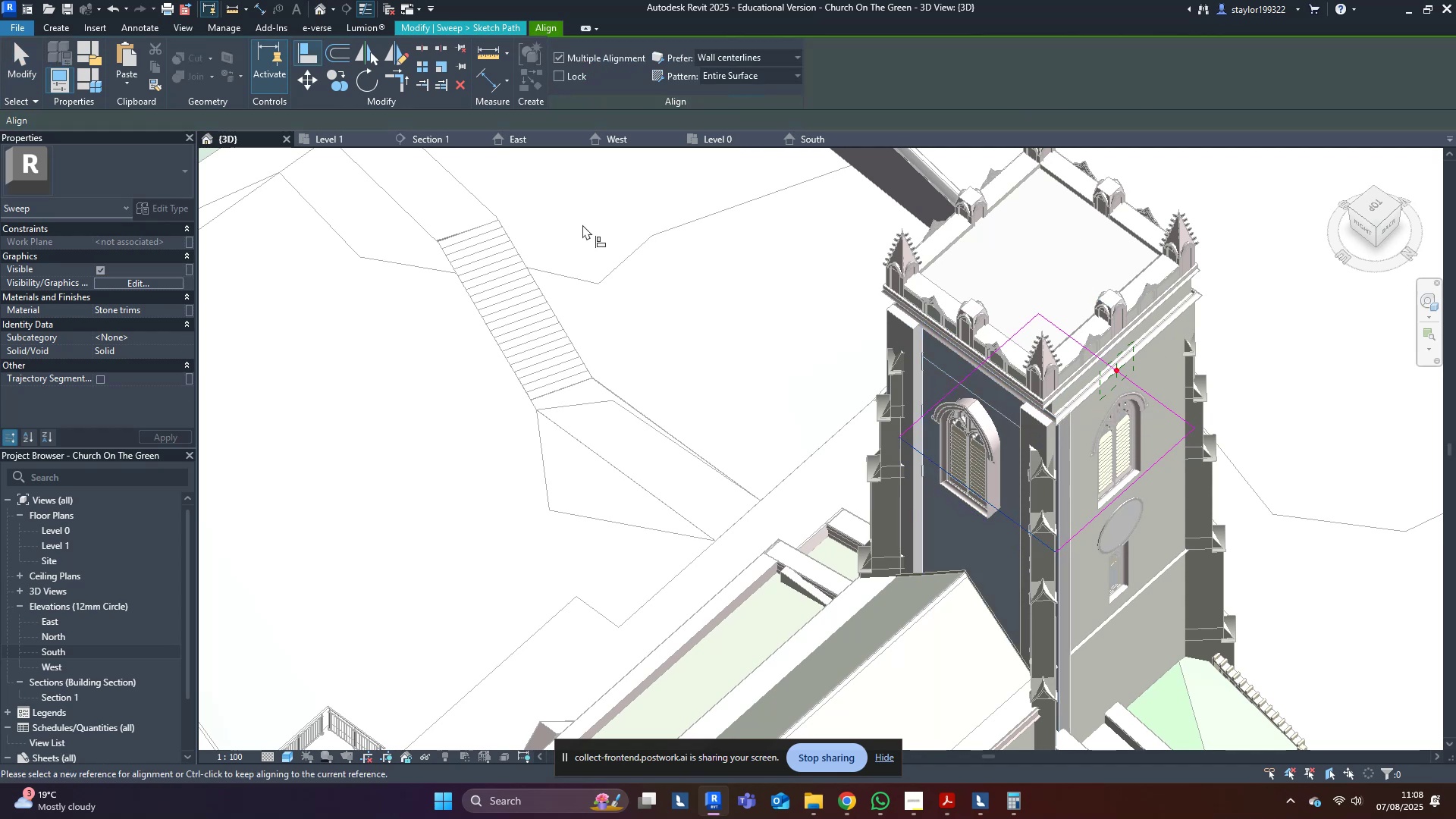 
key(Escape)
 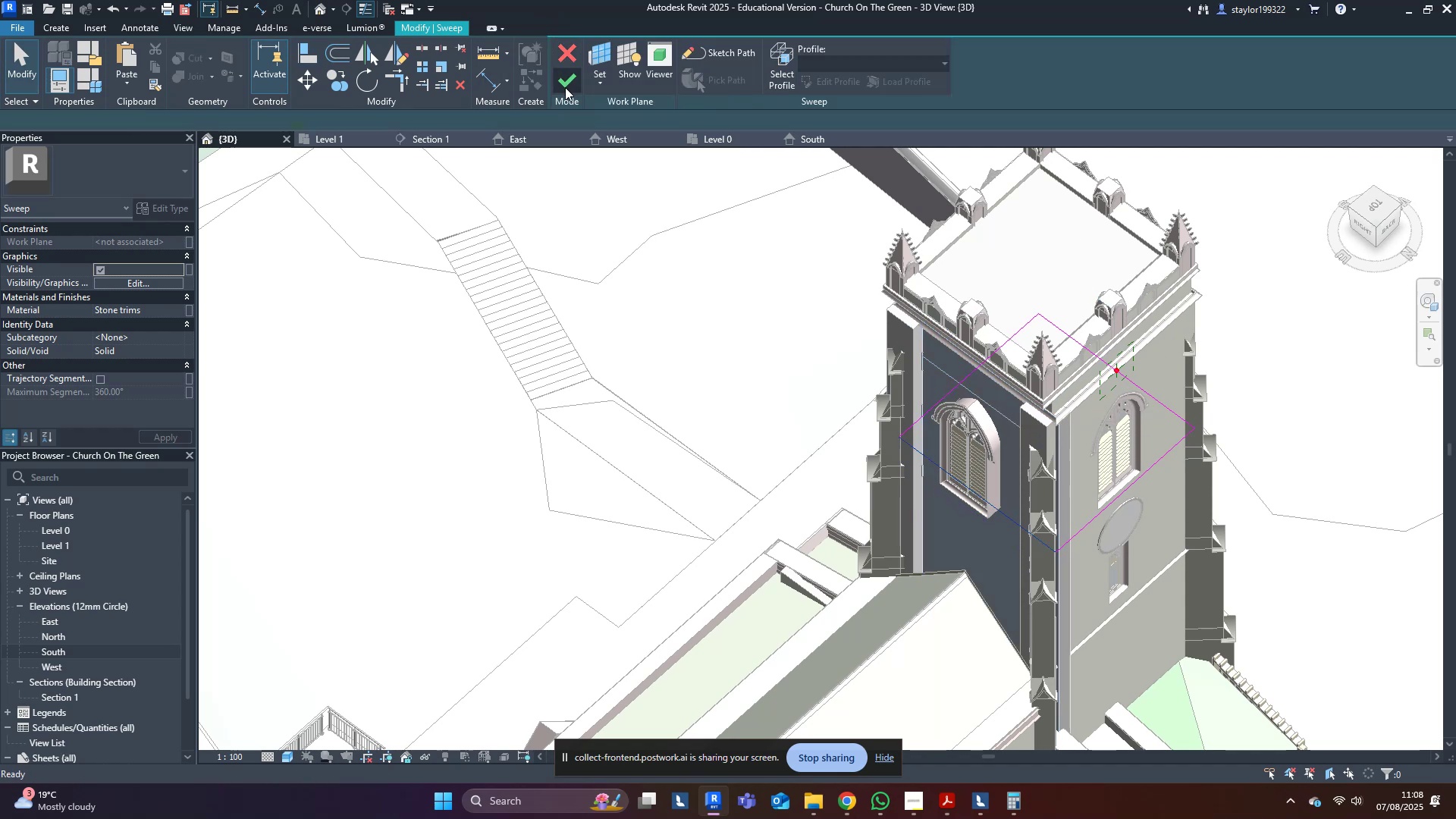 
double_click([565, 87])
 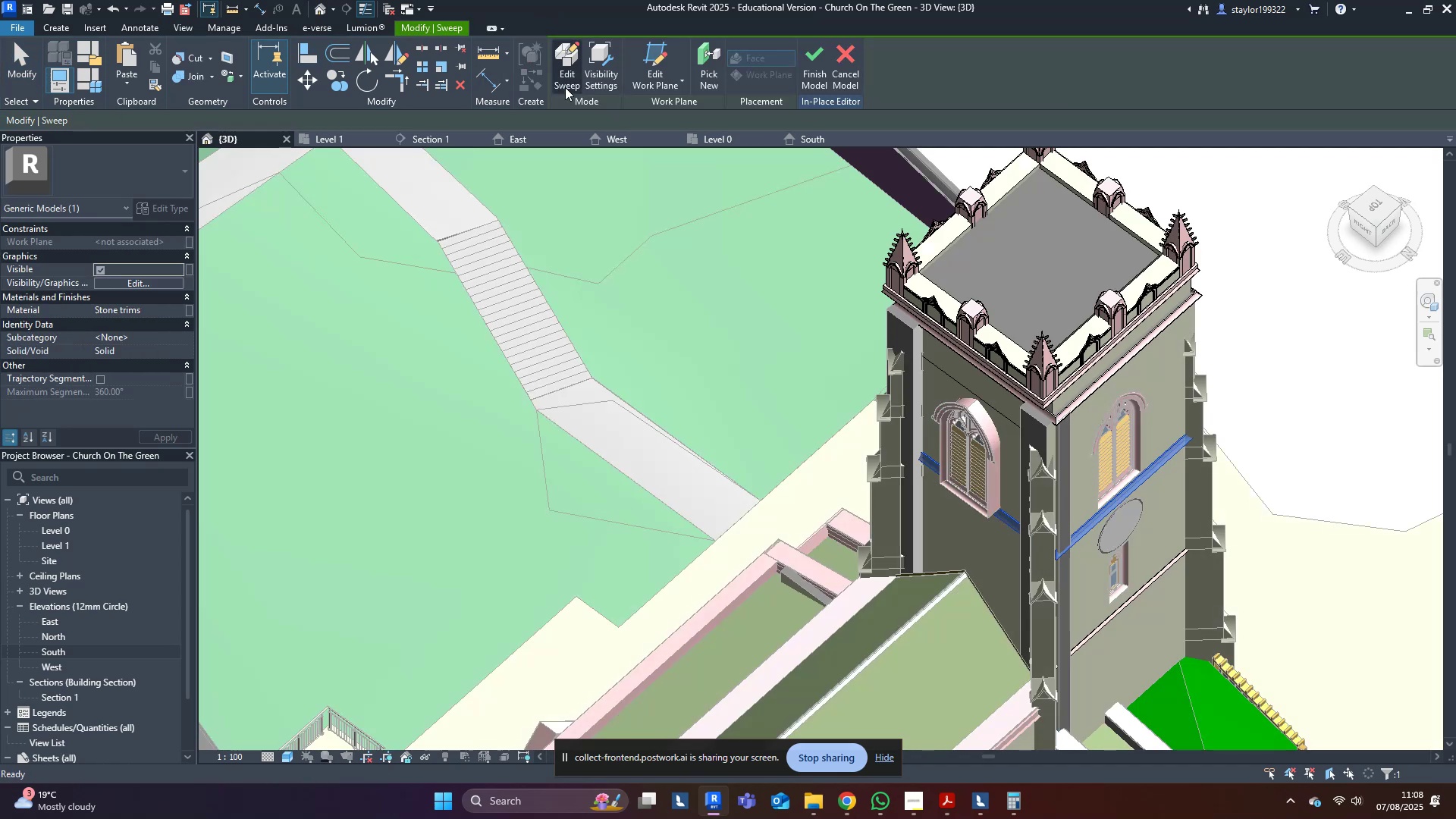 
key(Escape)
 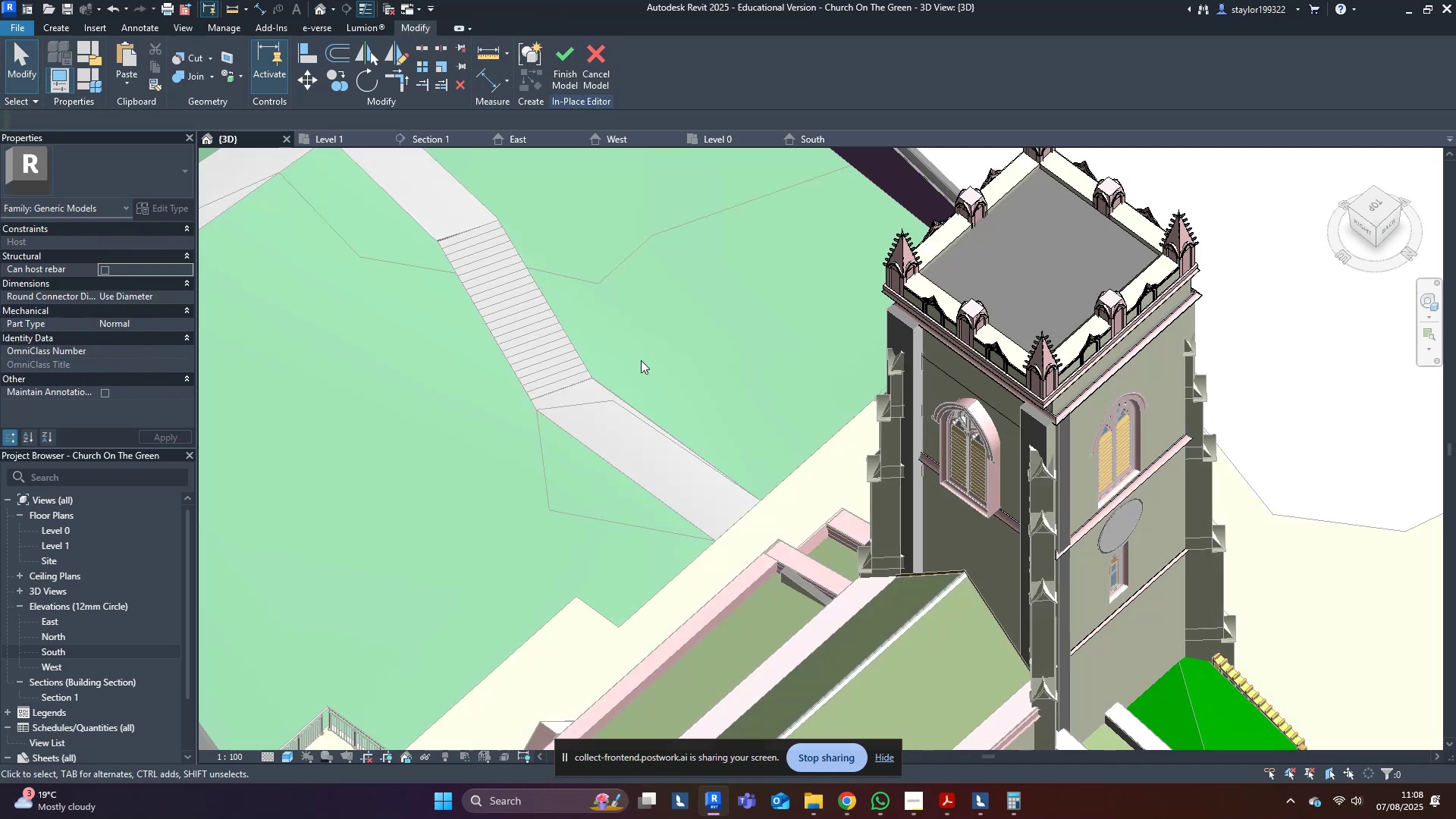 
hold_key(key=ShiftLeft, duration=0.56)
 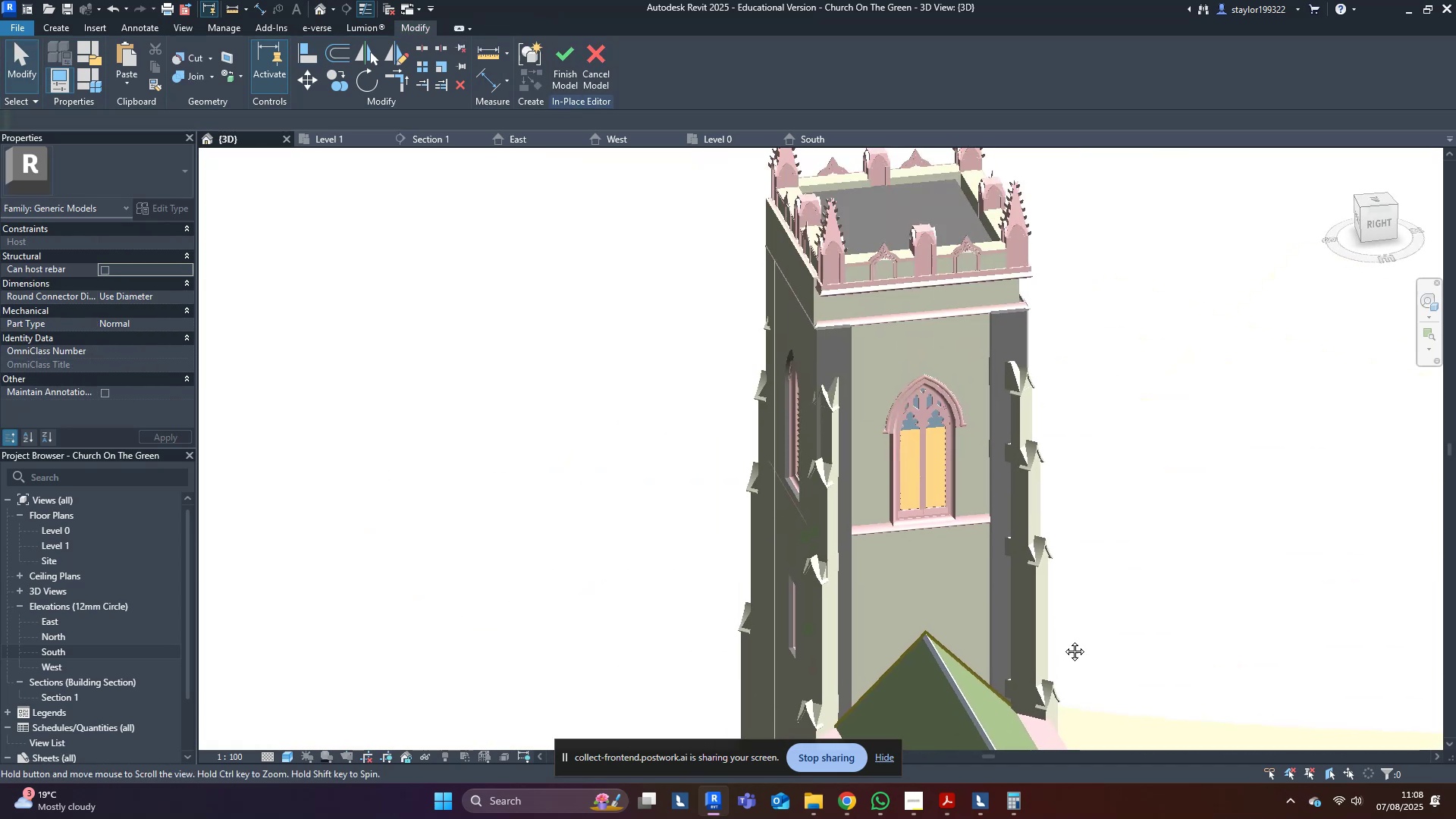 
key(Shift+ShiftLeft)
 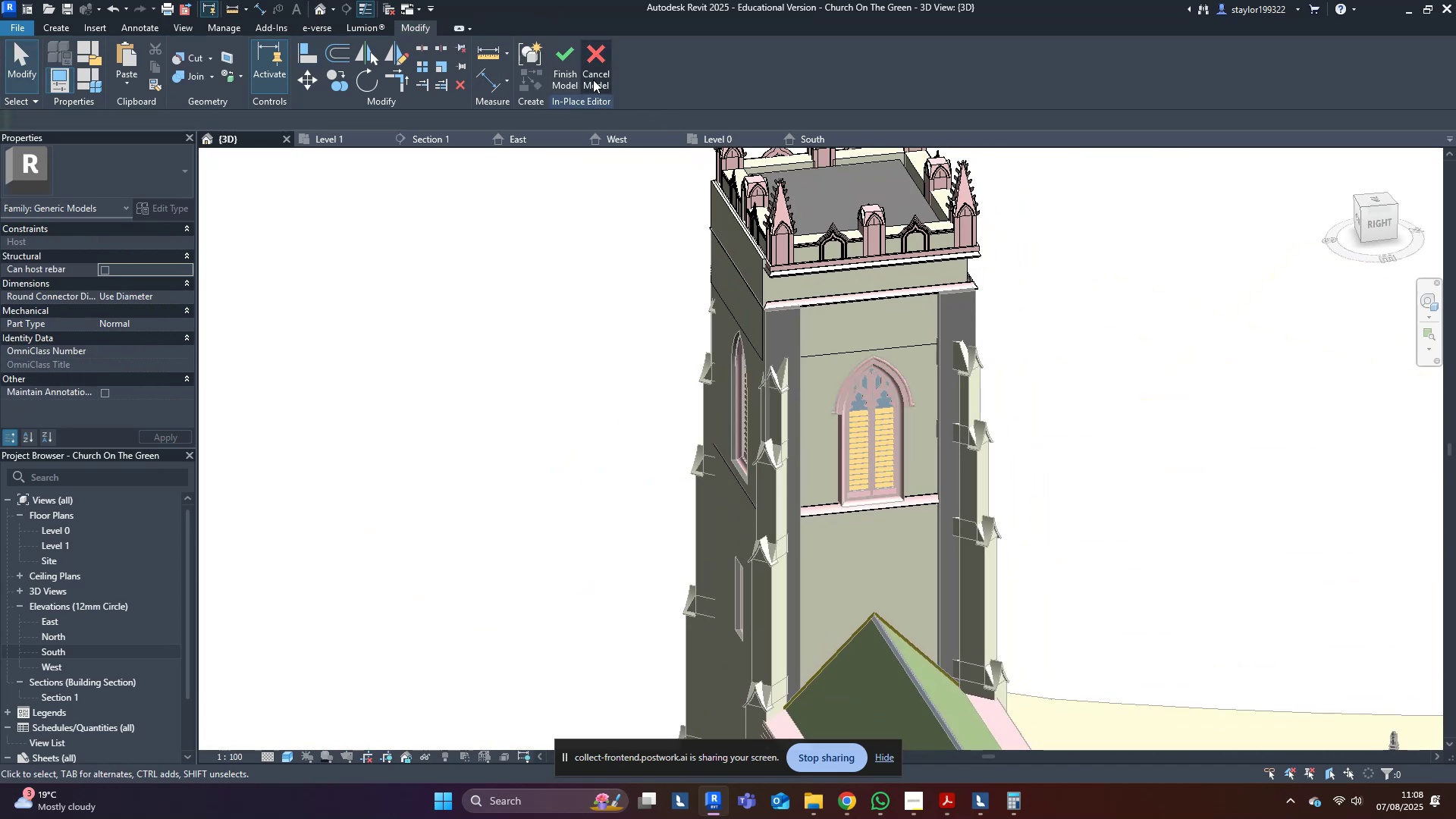 
left_click([561, 61])
 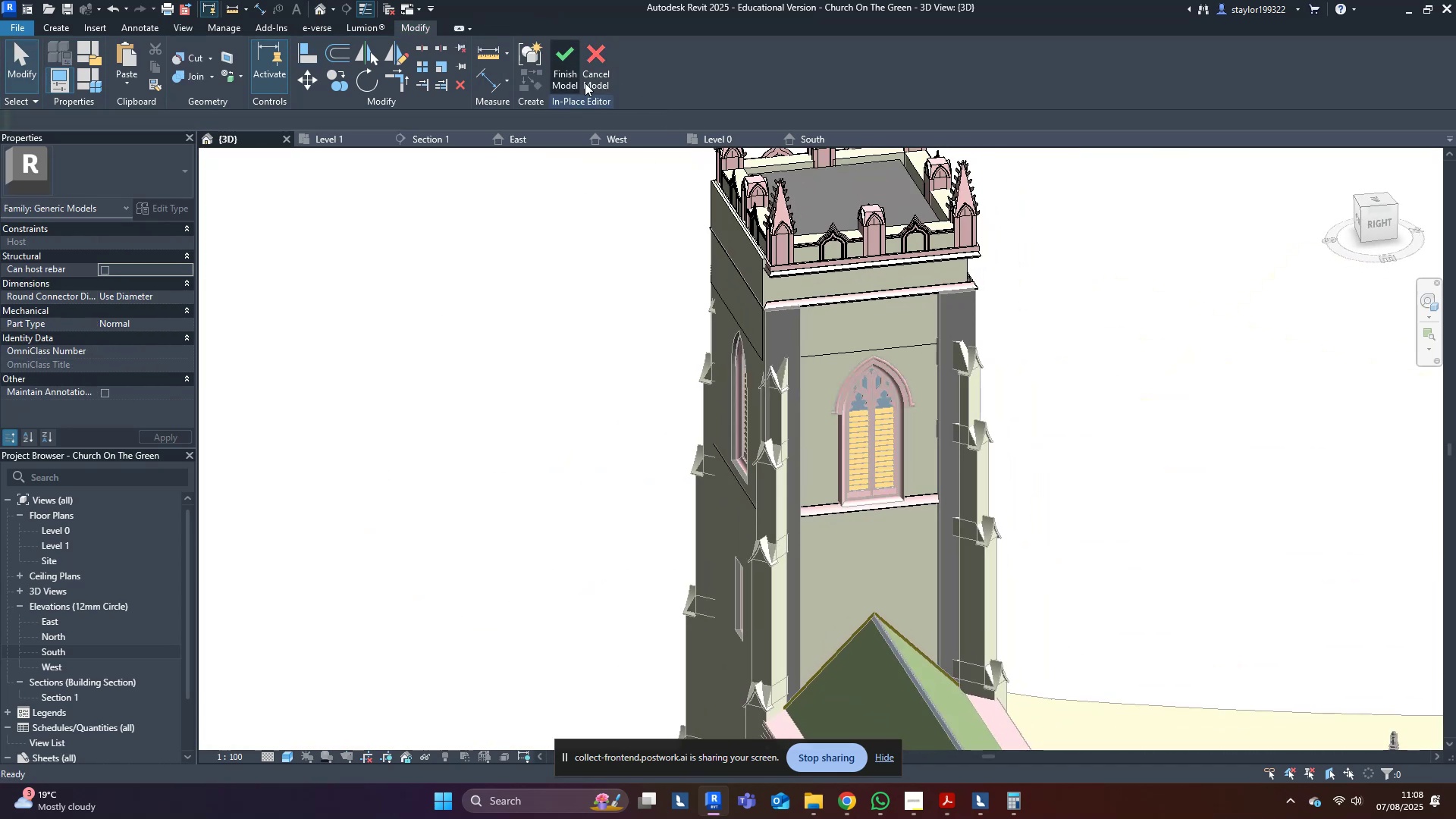 
scroll: coordinate [849, 485], scroll_direction: up, amount: 5.0
 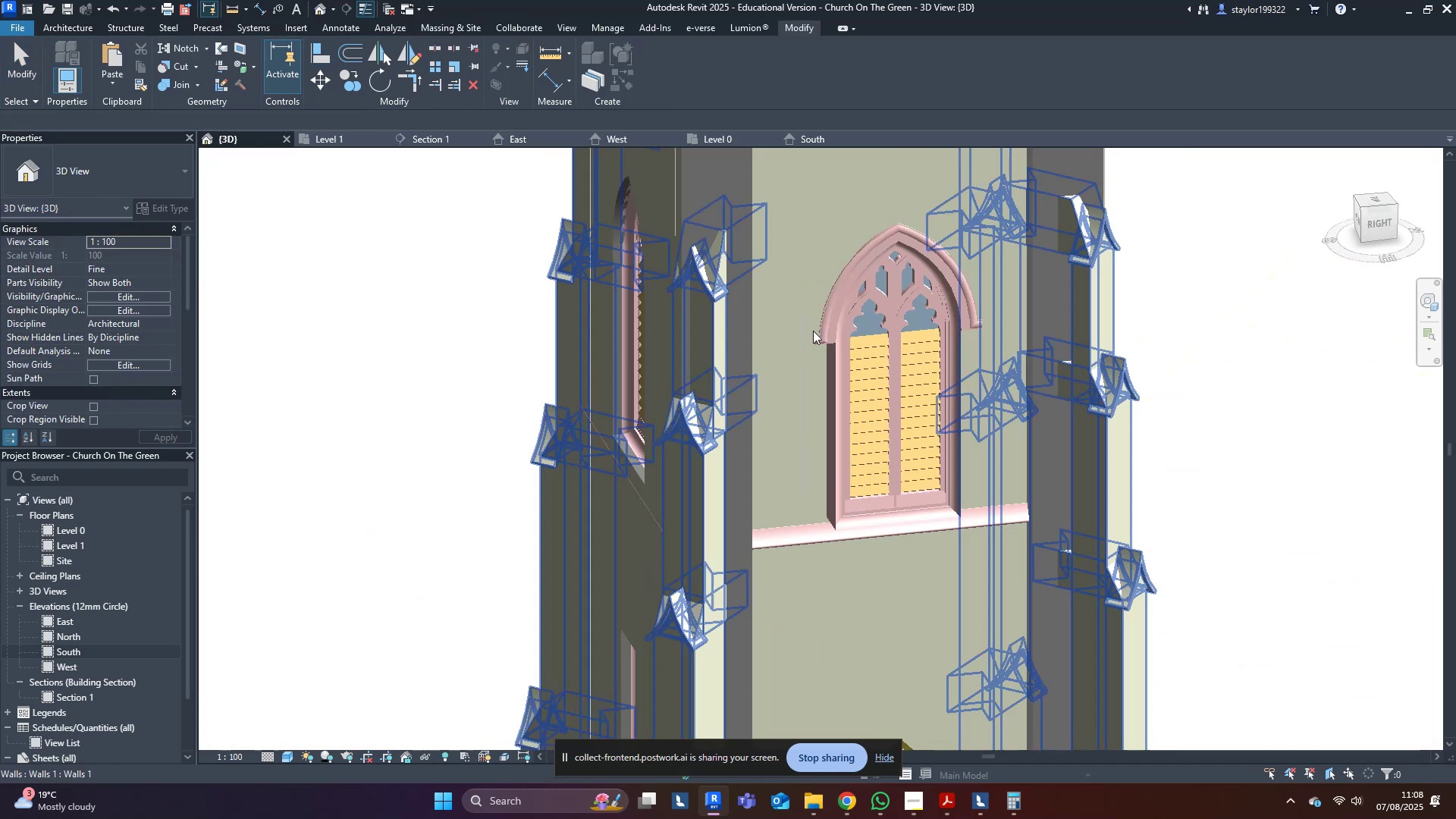 
left_click([930, 394])
 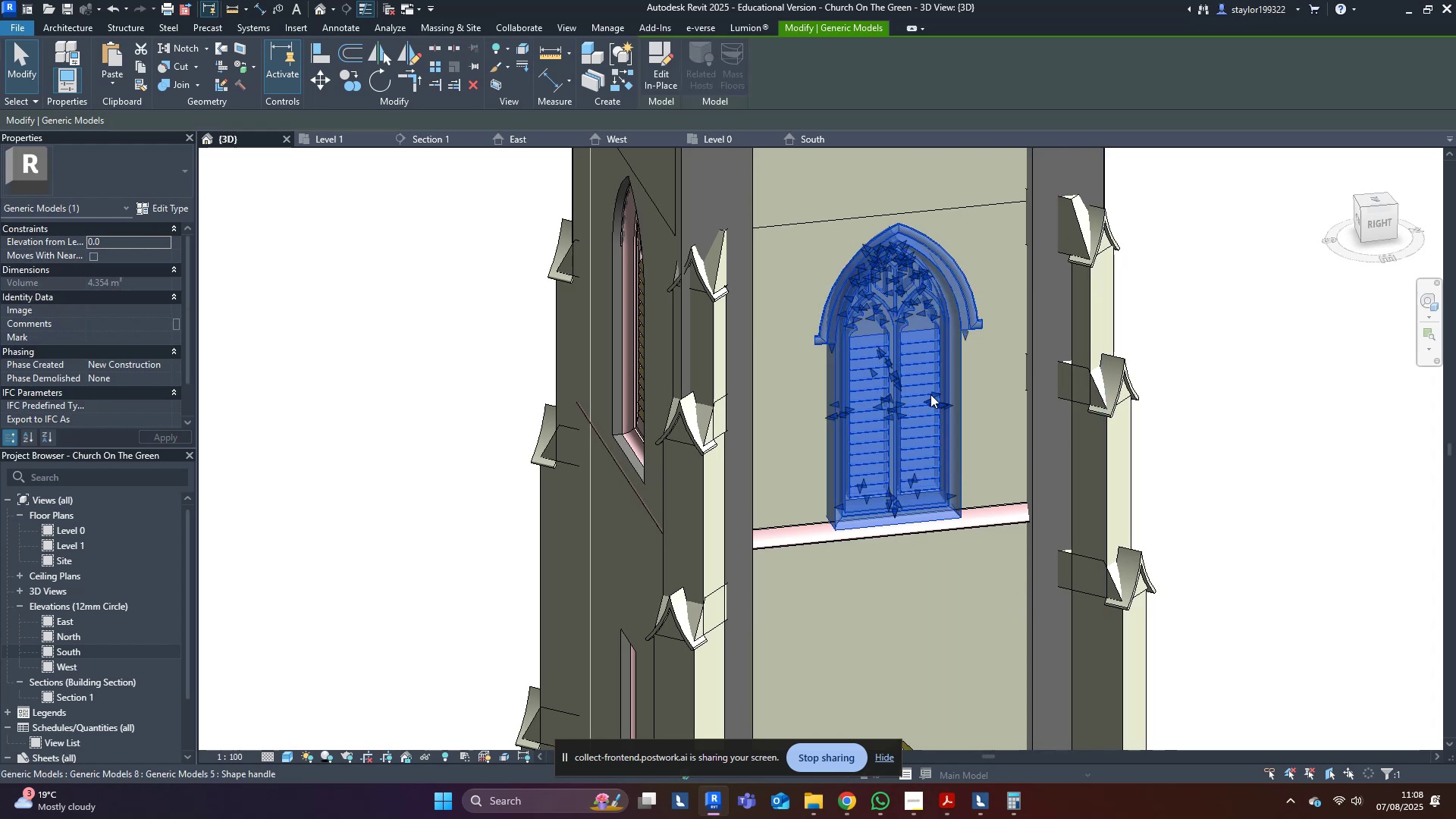 
hold_key(key=ControlLeft, duration=0.67)
left_click([800, 238])
 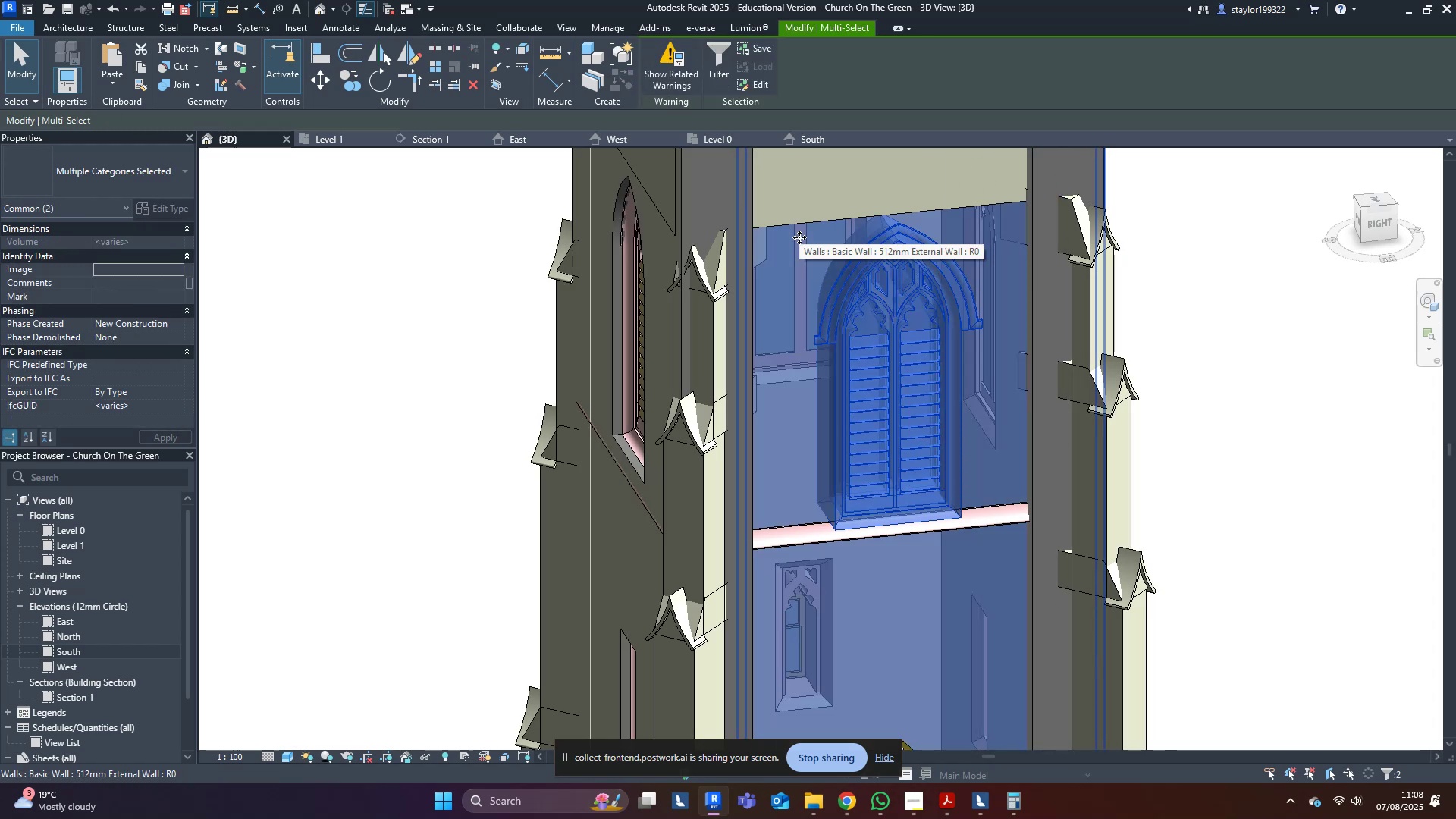 
type(hi)
key(Escape)
 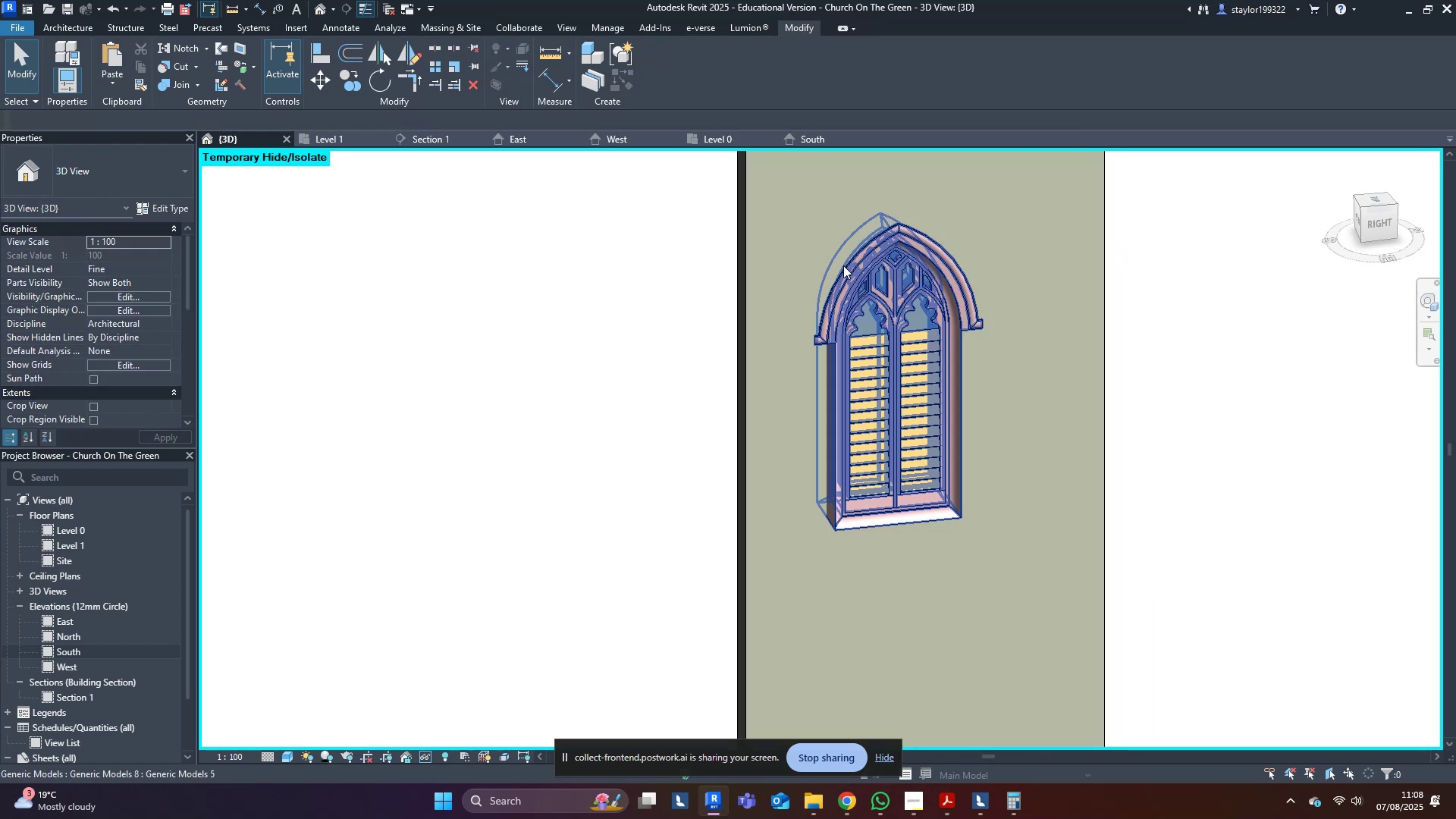 
left_click([843, 265])
 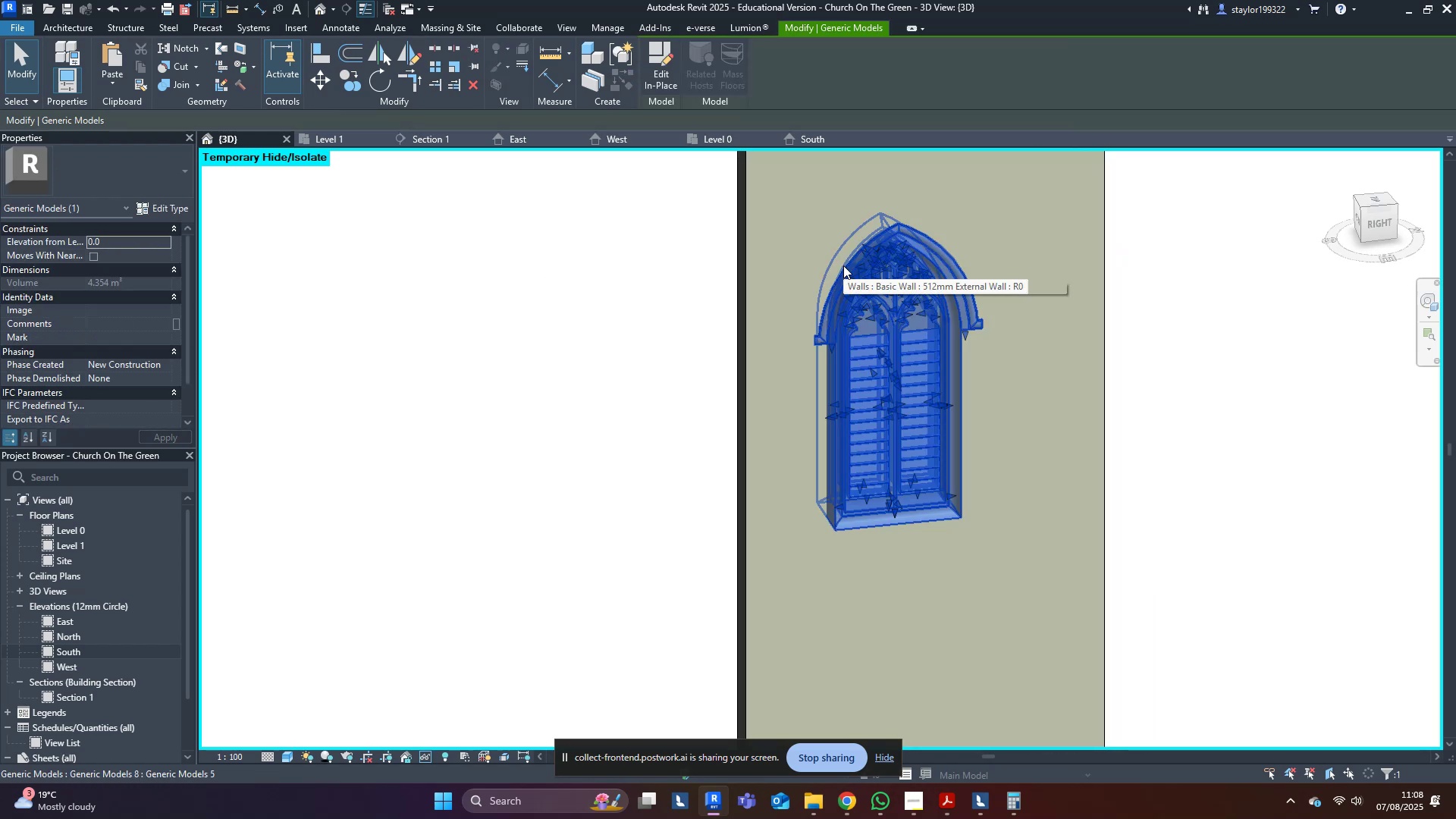 
key(Shift+ShiftLeft)
 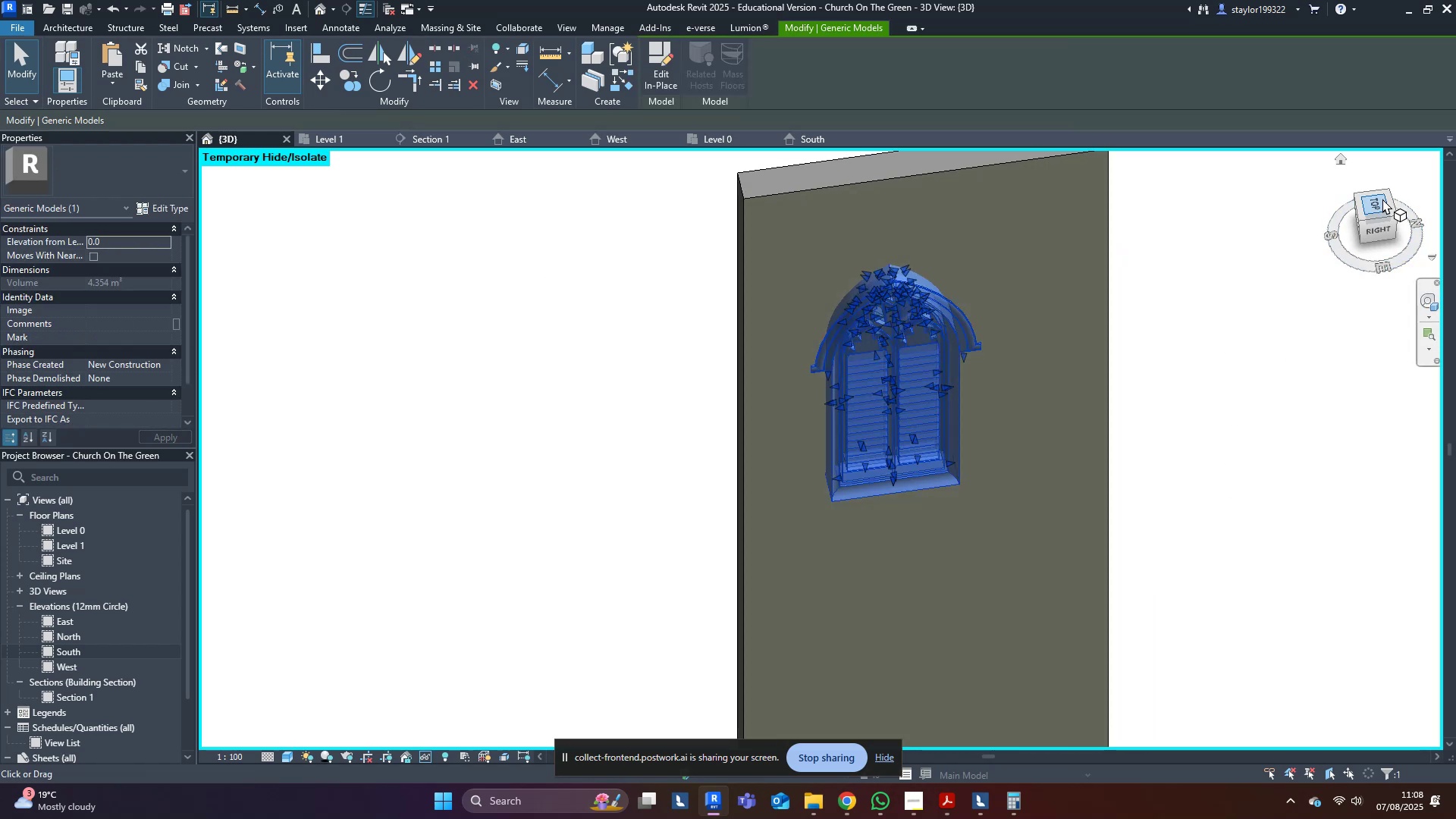 
left_click([1377, 206])
 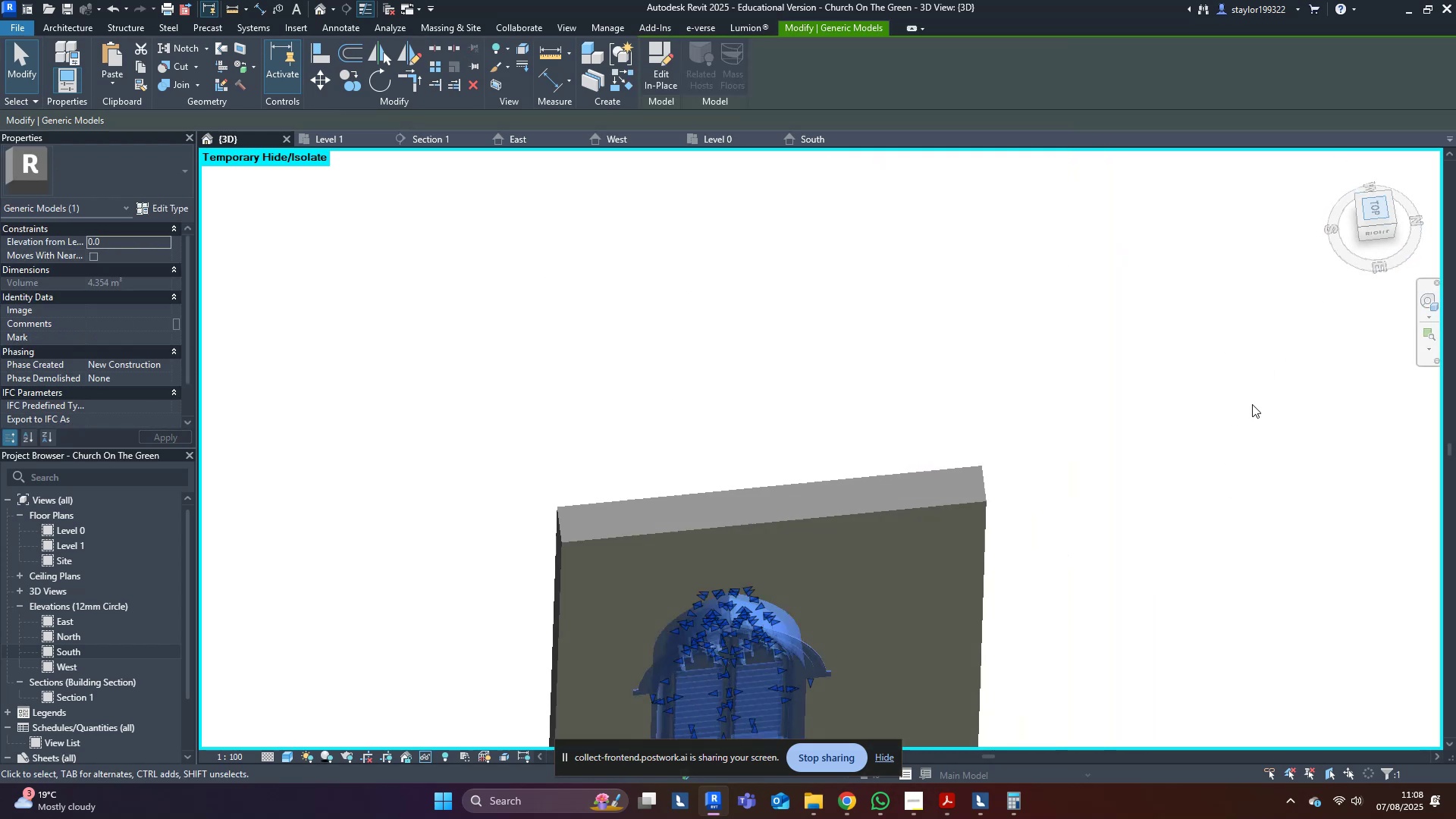 
middle_click([1249, 410])
 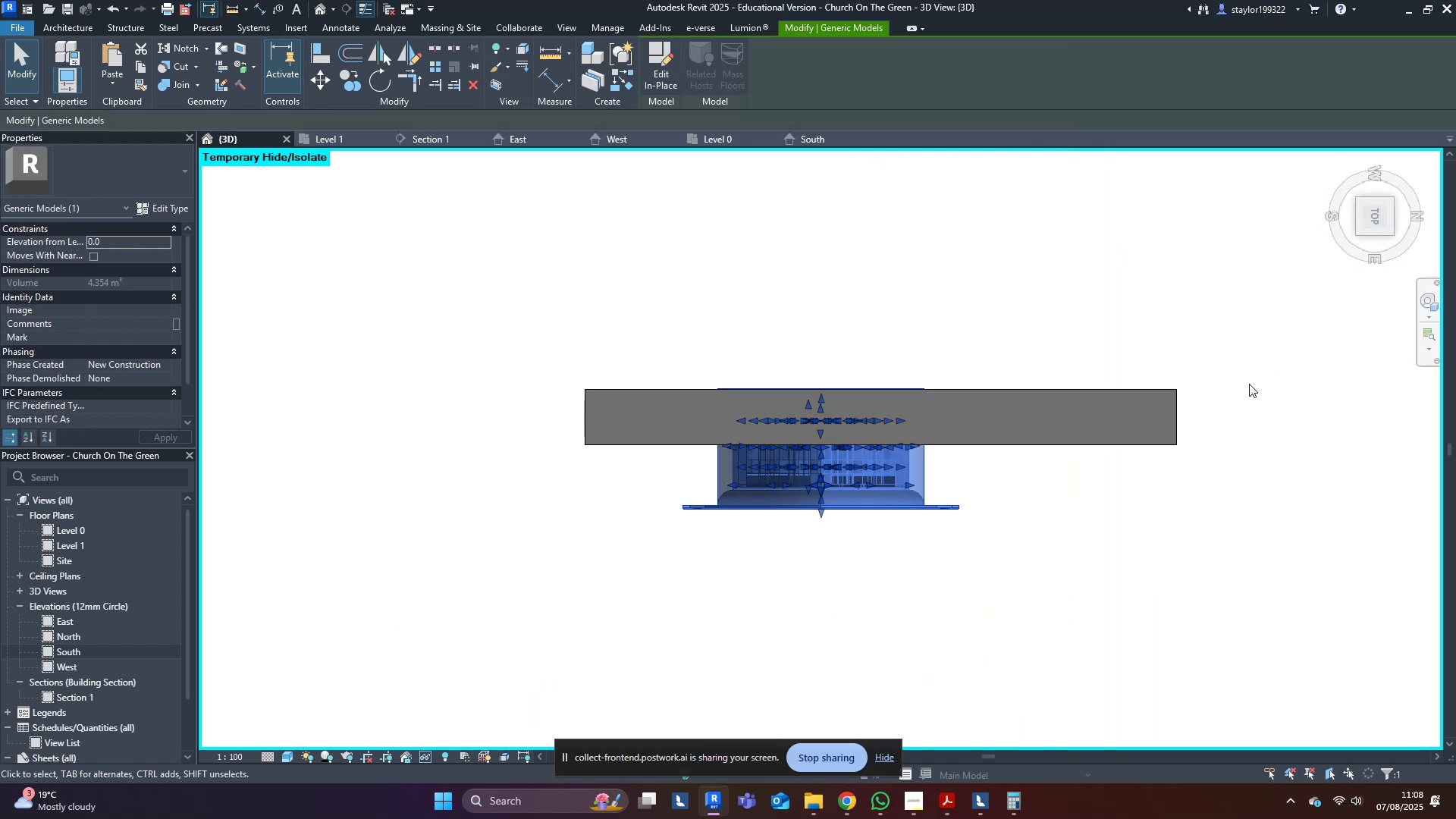 
type(mv)
 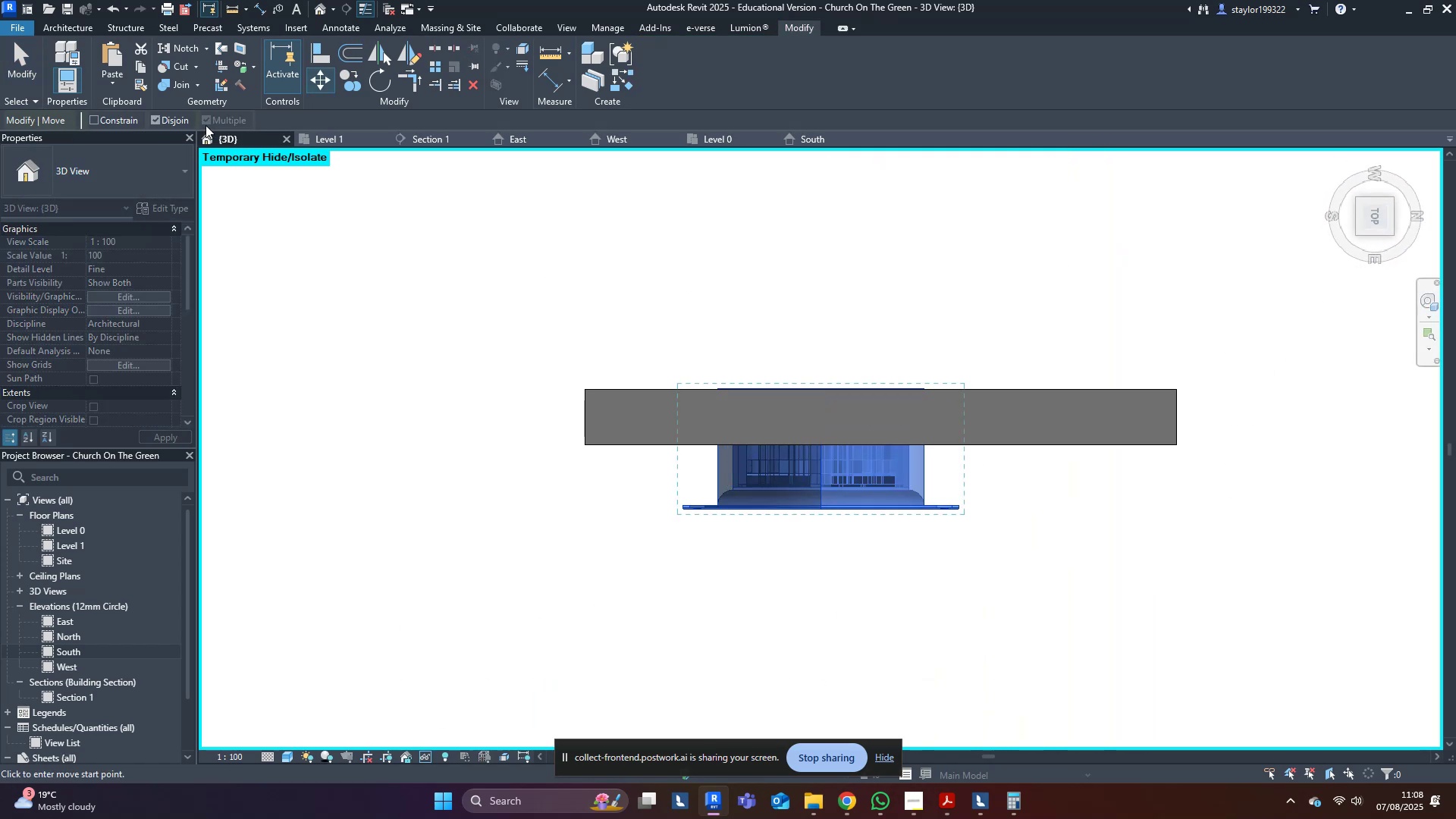 
scroll: coordinate [1106, 558], scroll_direction: up, amount: 8.0
 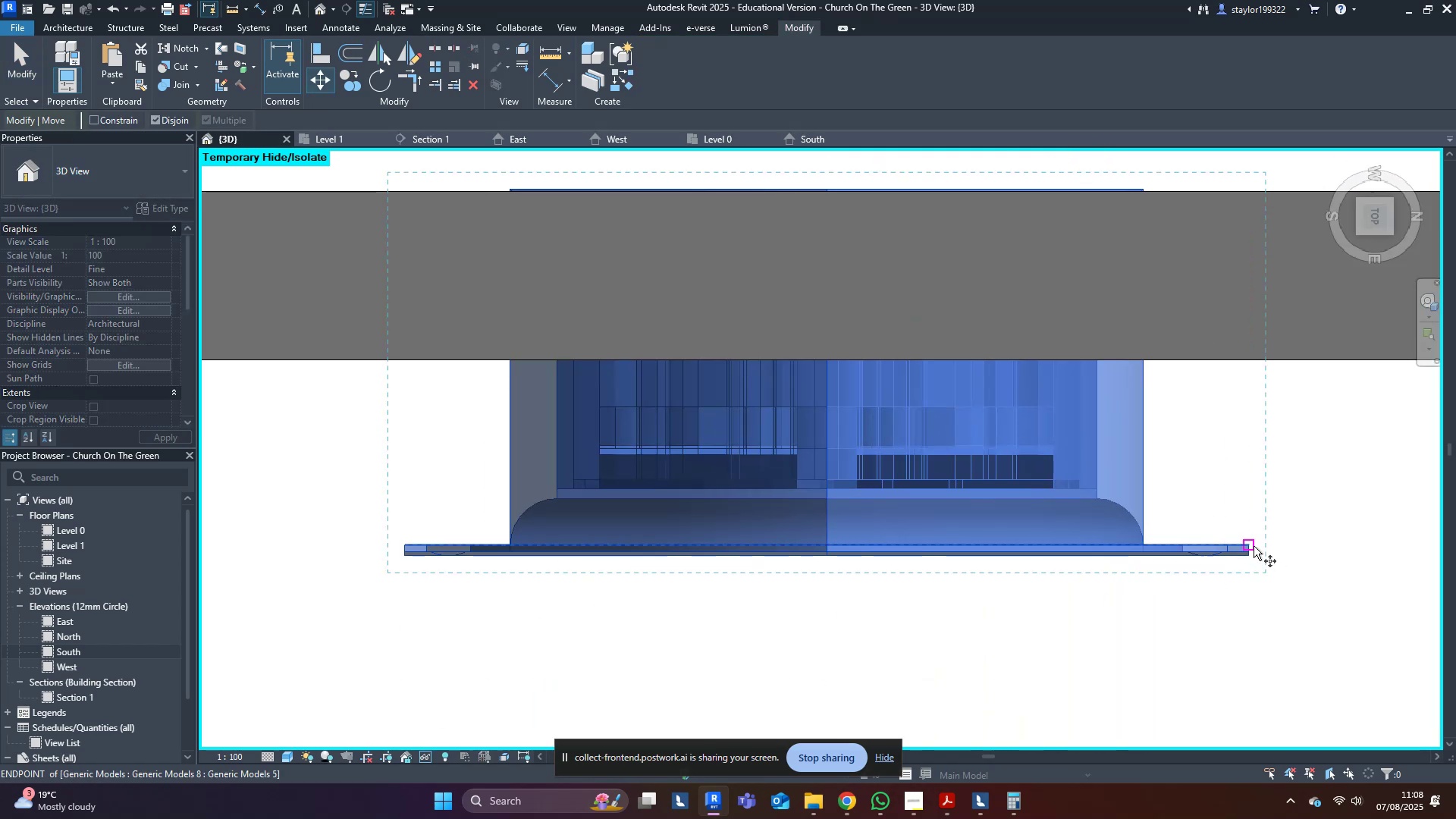 
left_click([1252, 545])
 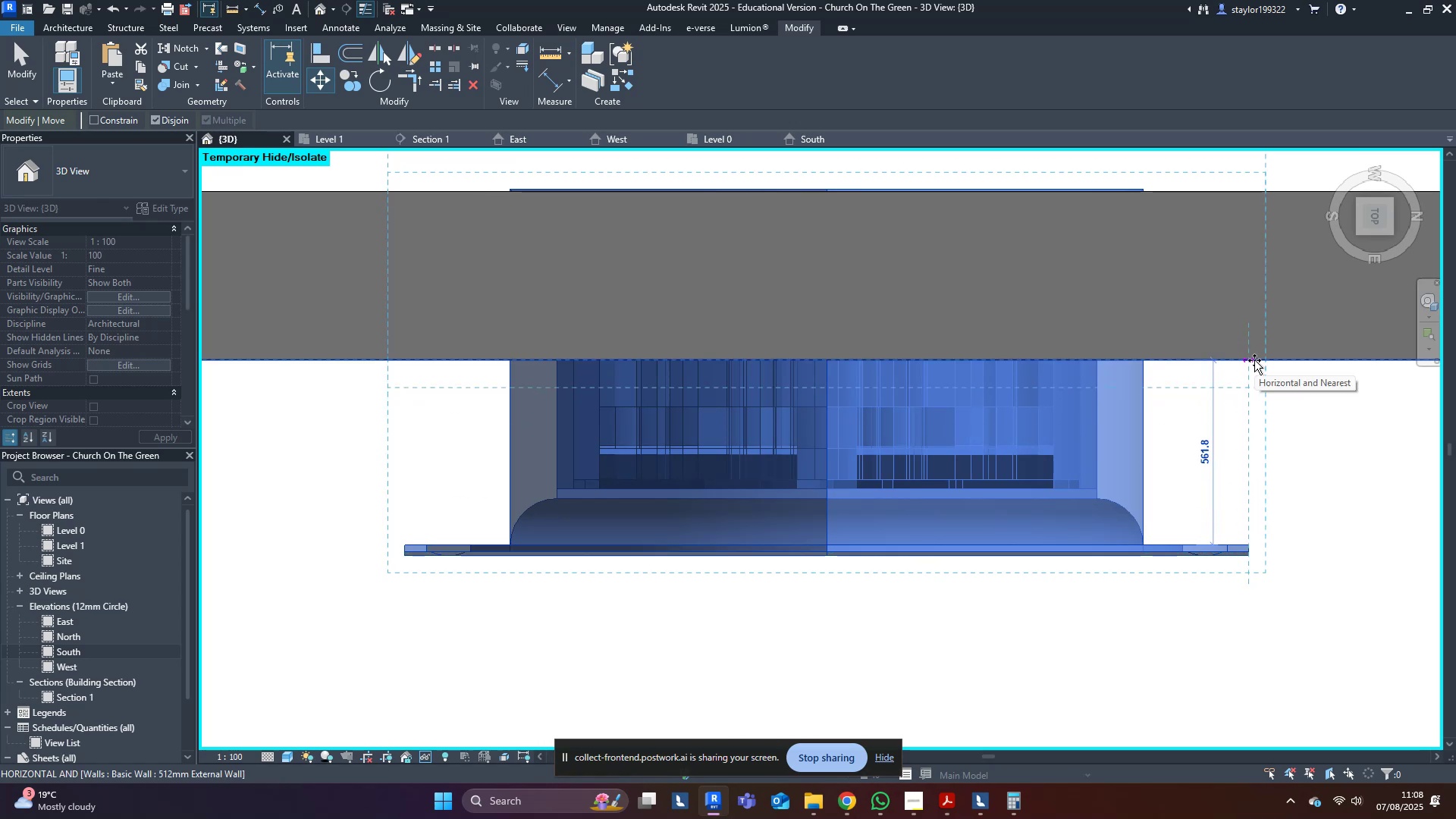 
left_click([1254, 360])
 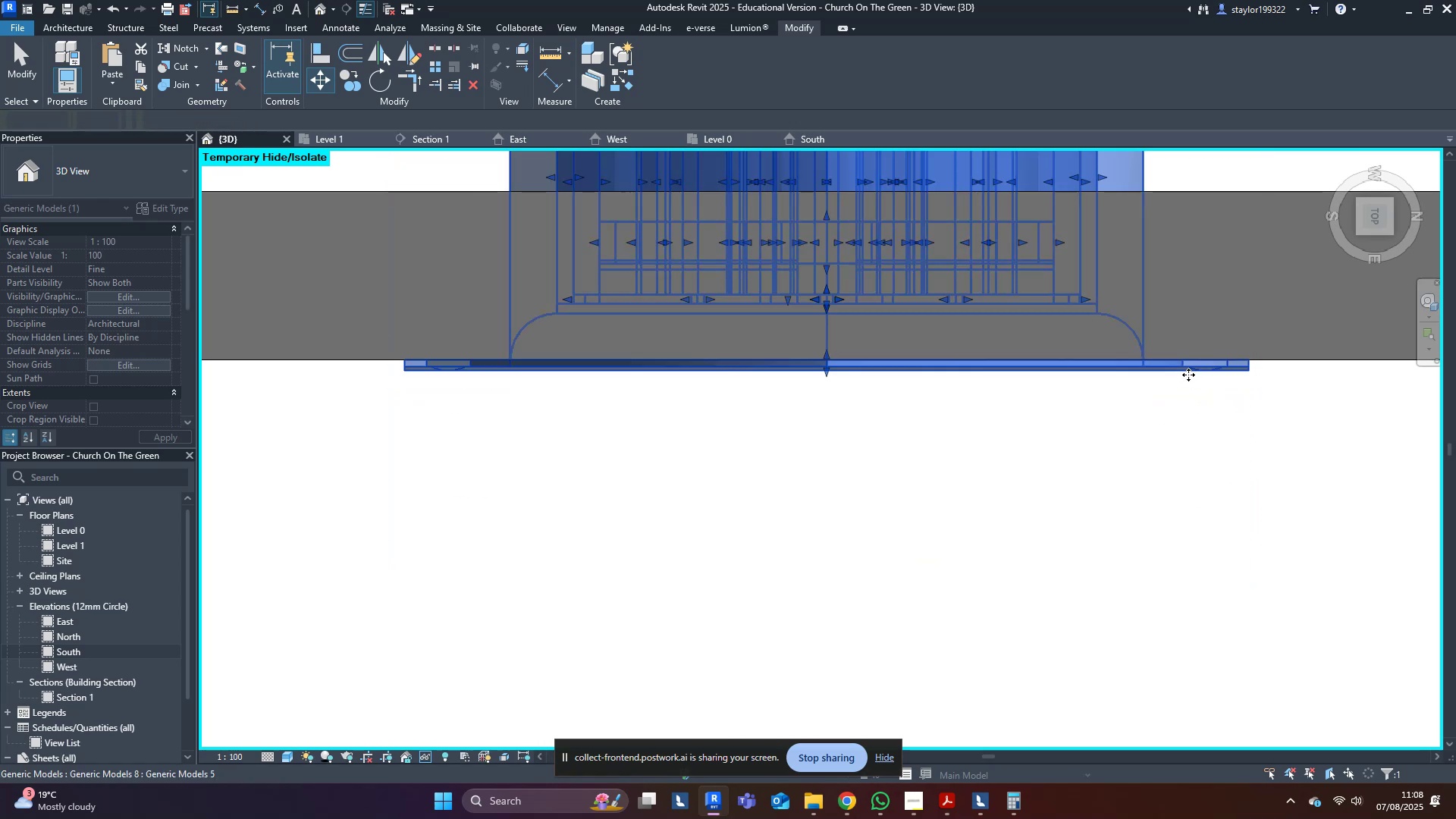 
scroll: coordinate [1188, 375], scroll_direction: down, amount: 9.0
 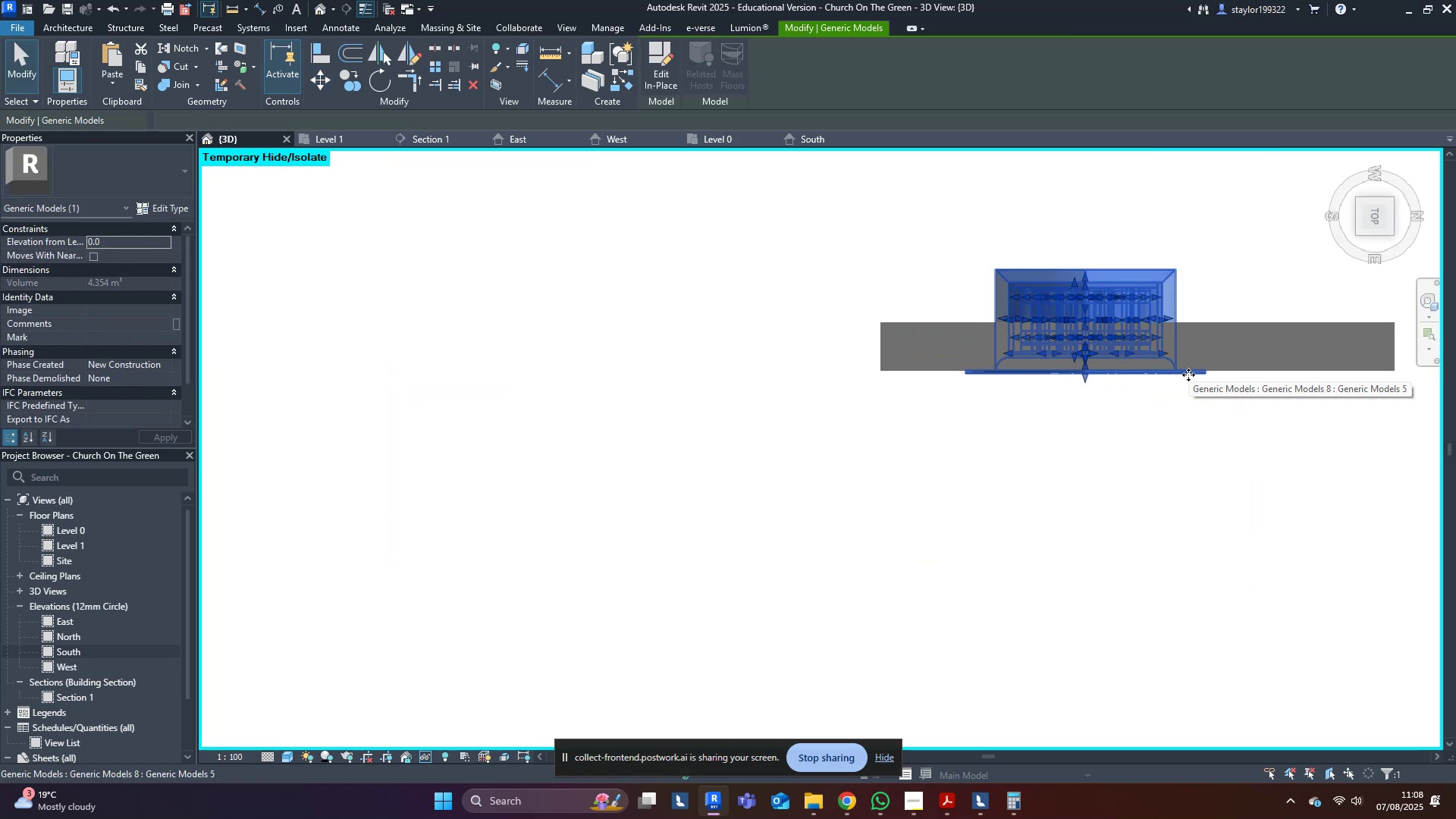 
type(hr)
 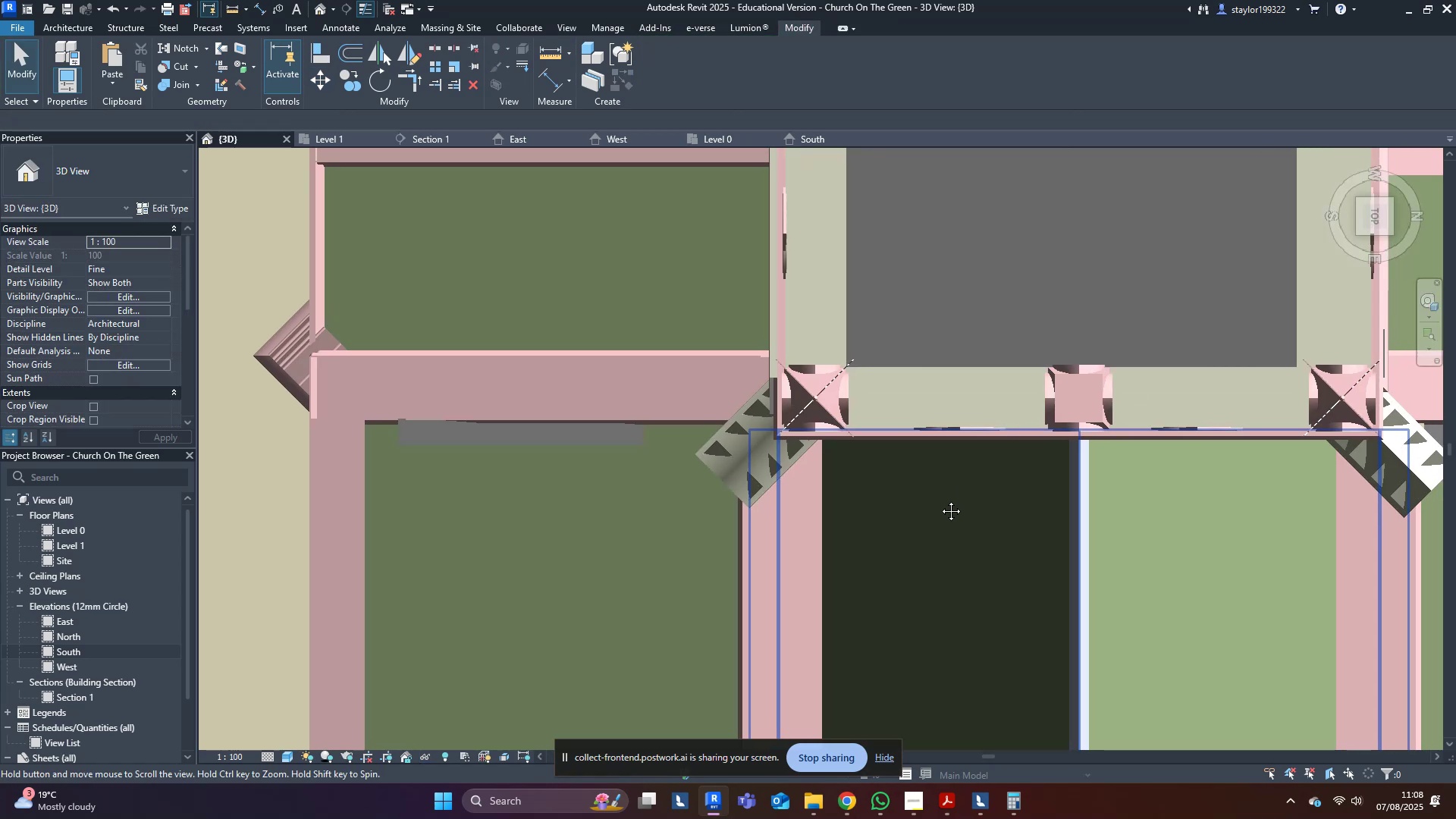 
hold_key(key=ShiftLeft, duration=0.58)
 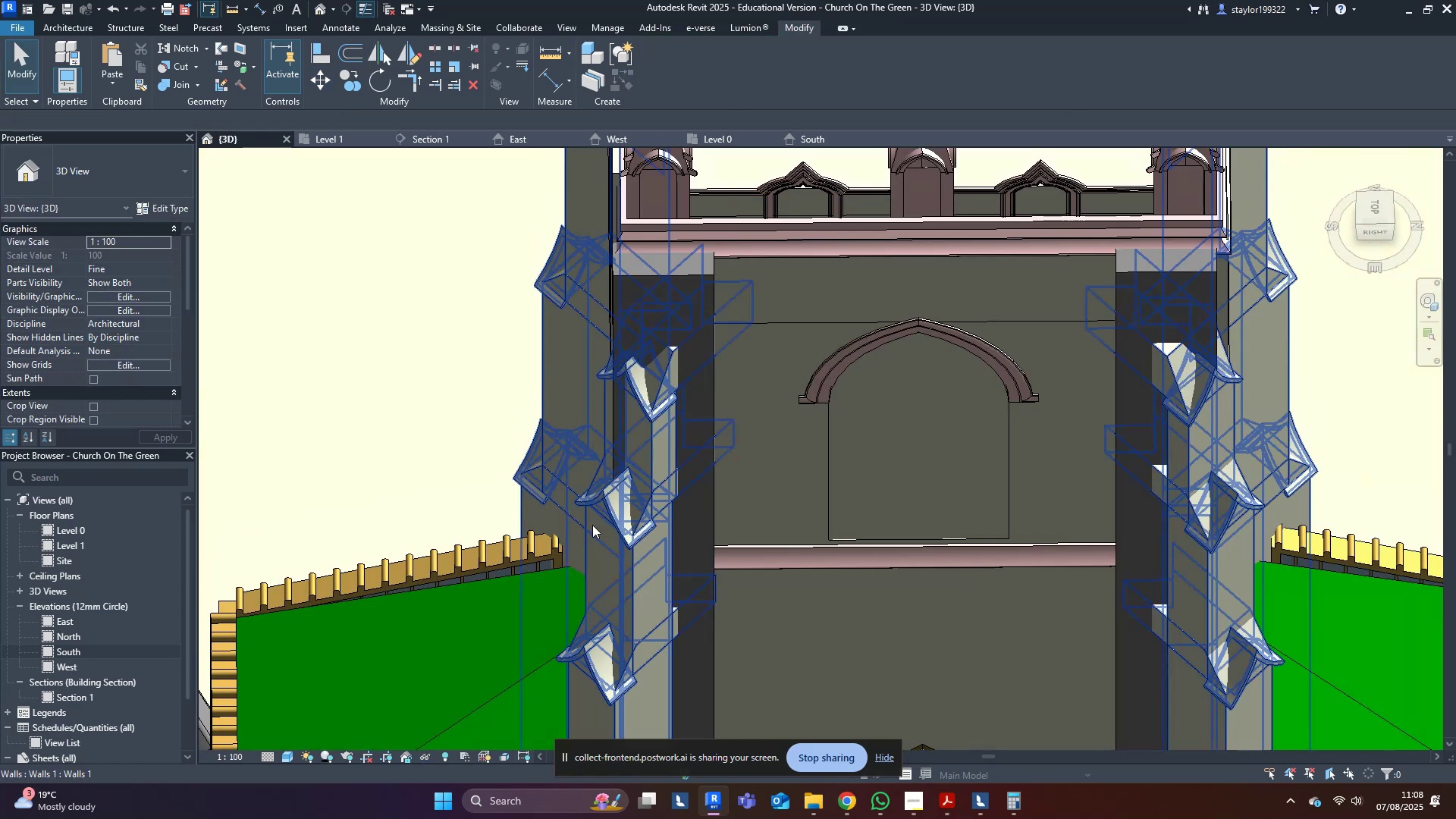 
left_click([592, 525])
 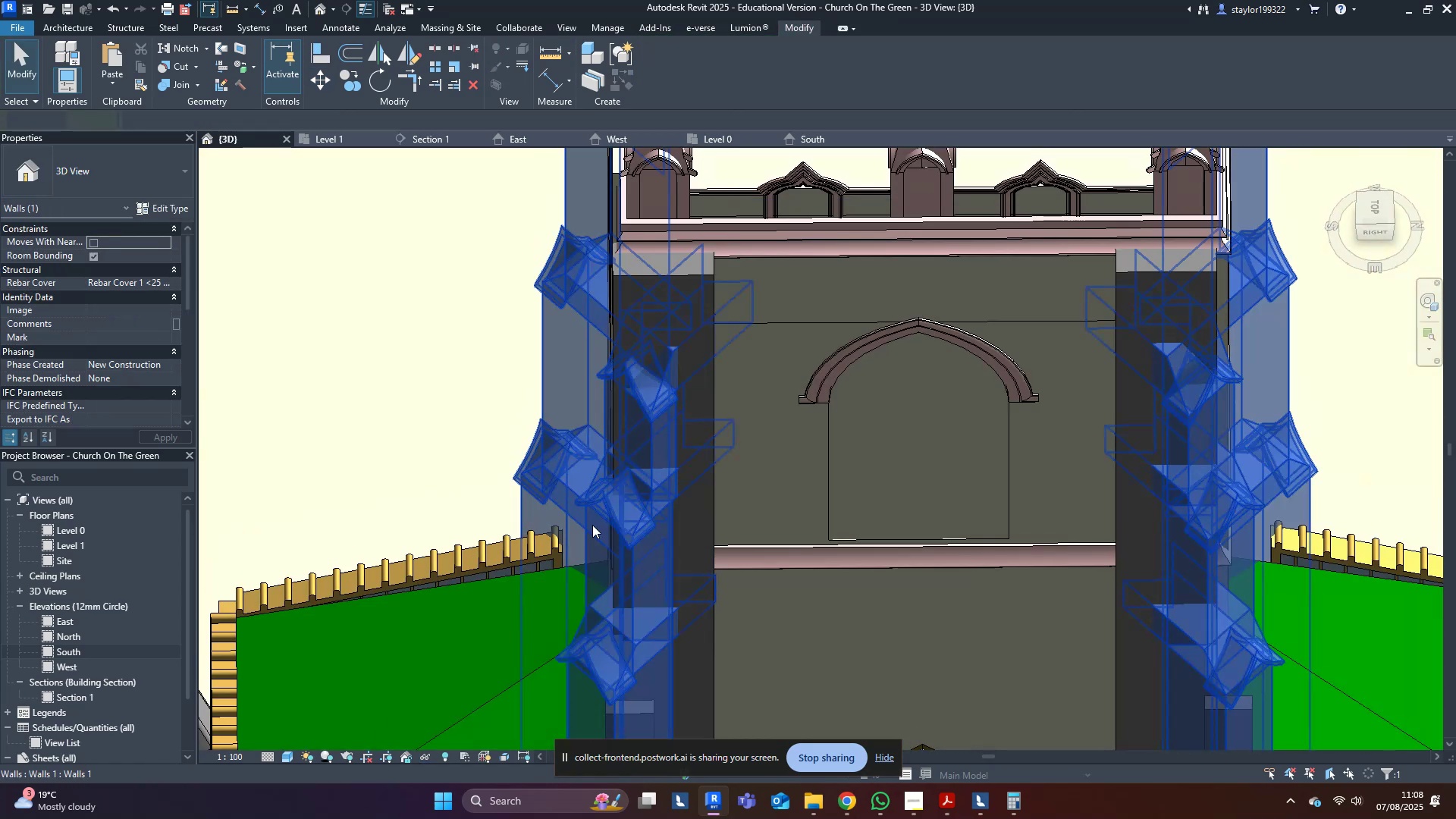 
scroll: coordinate [592, 525], scroll_direction: down, amount: 5.0
 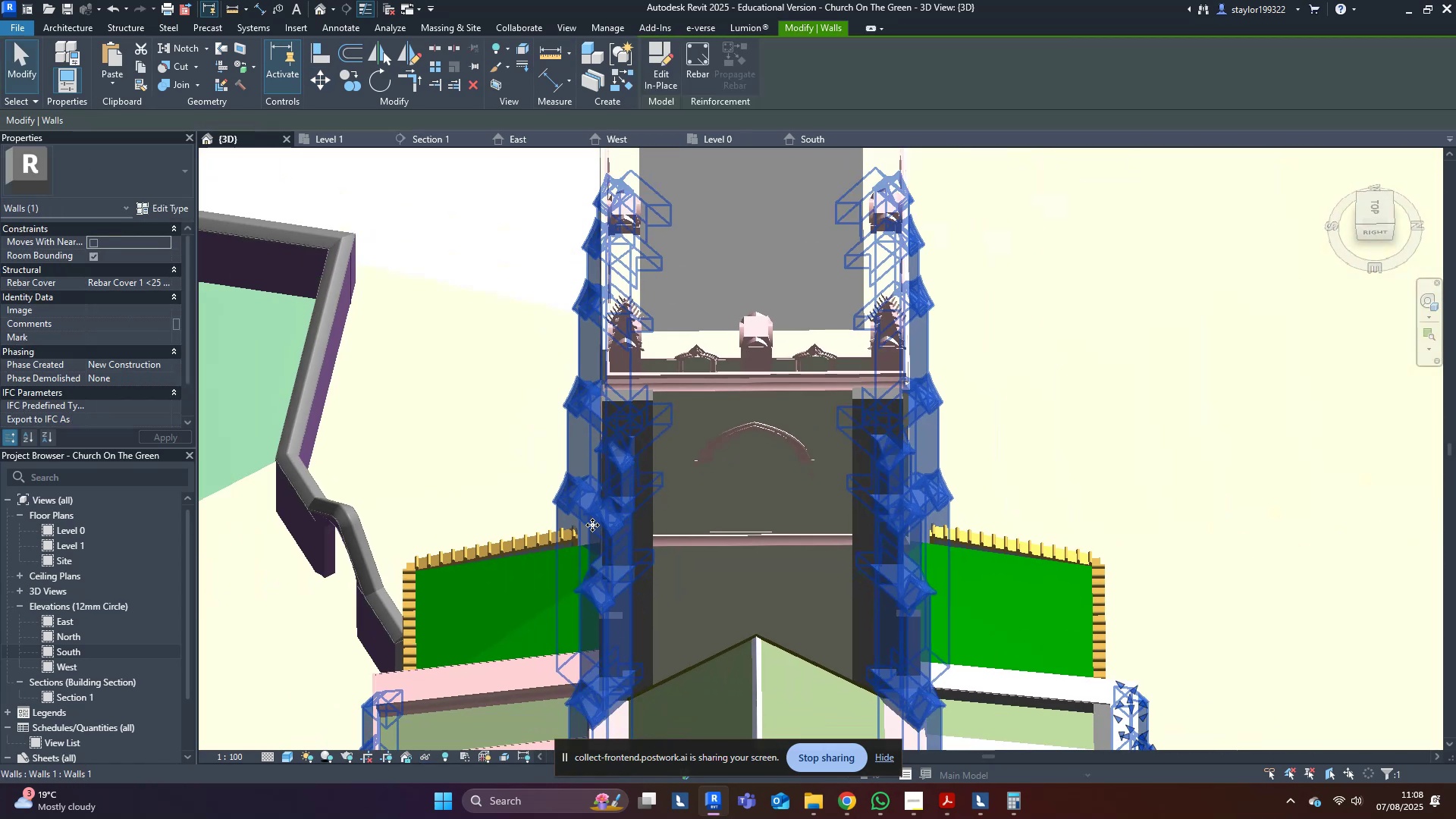 
type(hi)
 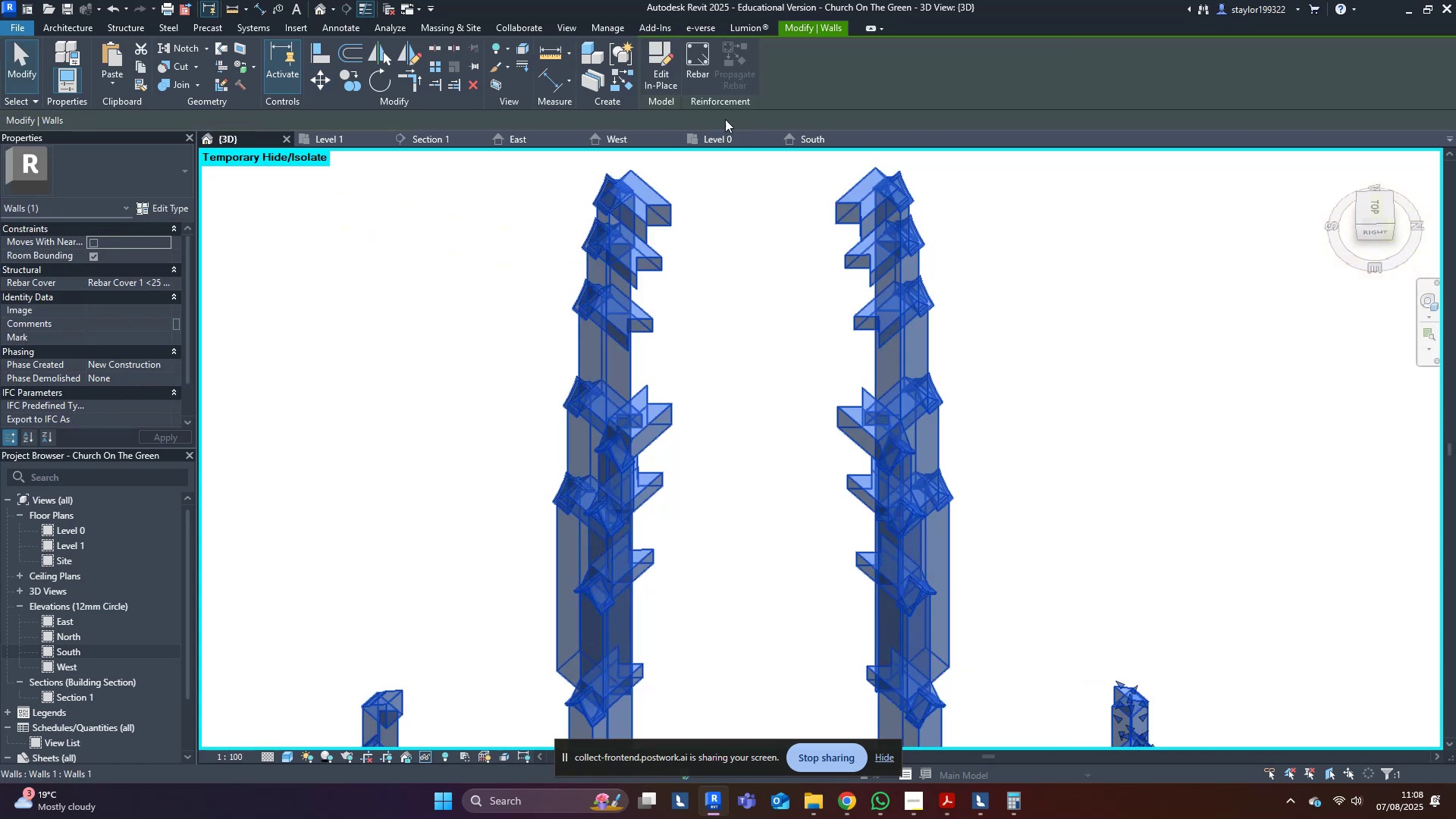 
left_click([642, 63])
 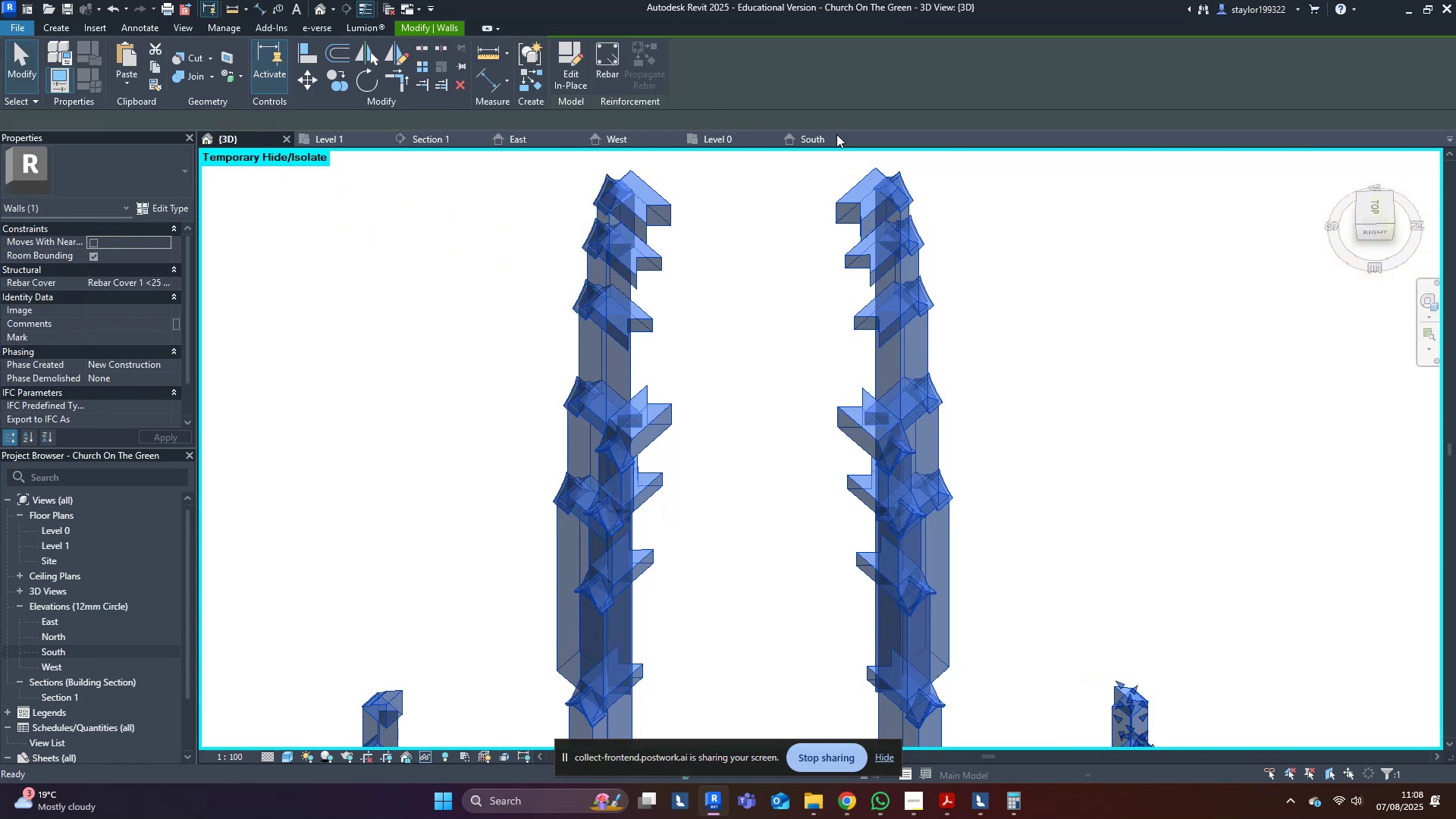 
scroll: coordinate [718, 509], scroll_direction: down, amount: 3.0
 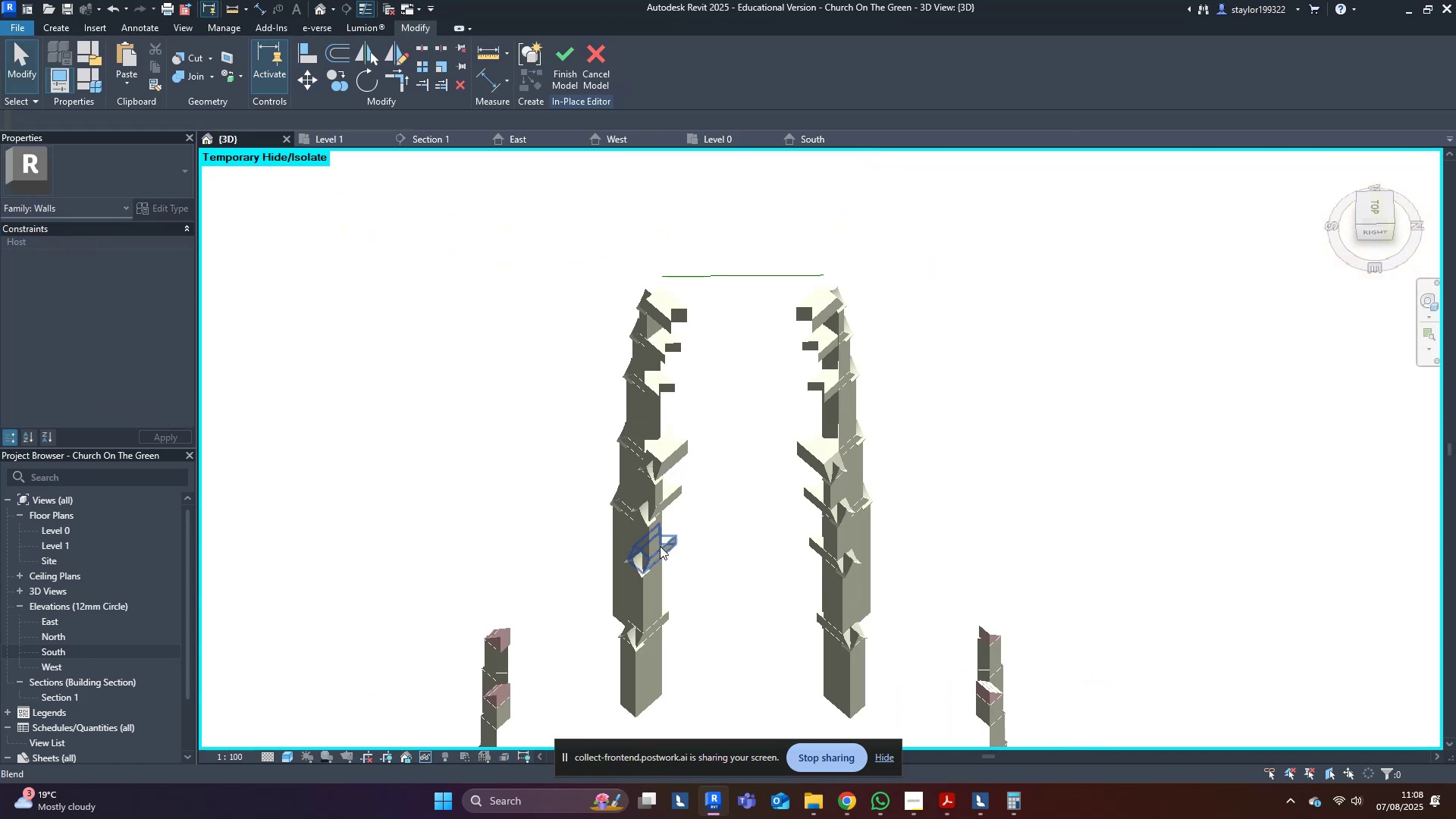 
left_click([660, 546])
 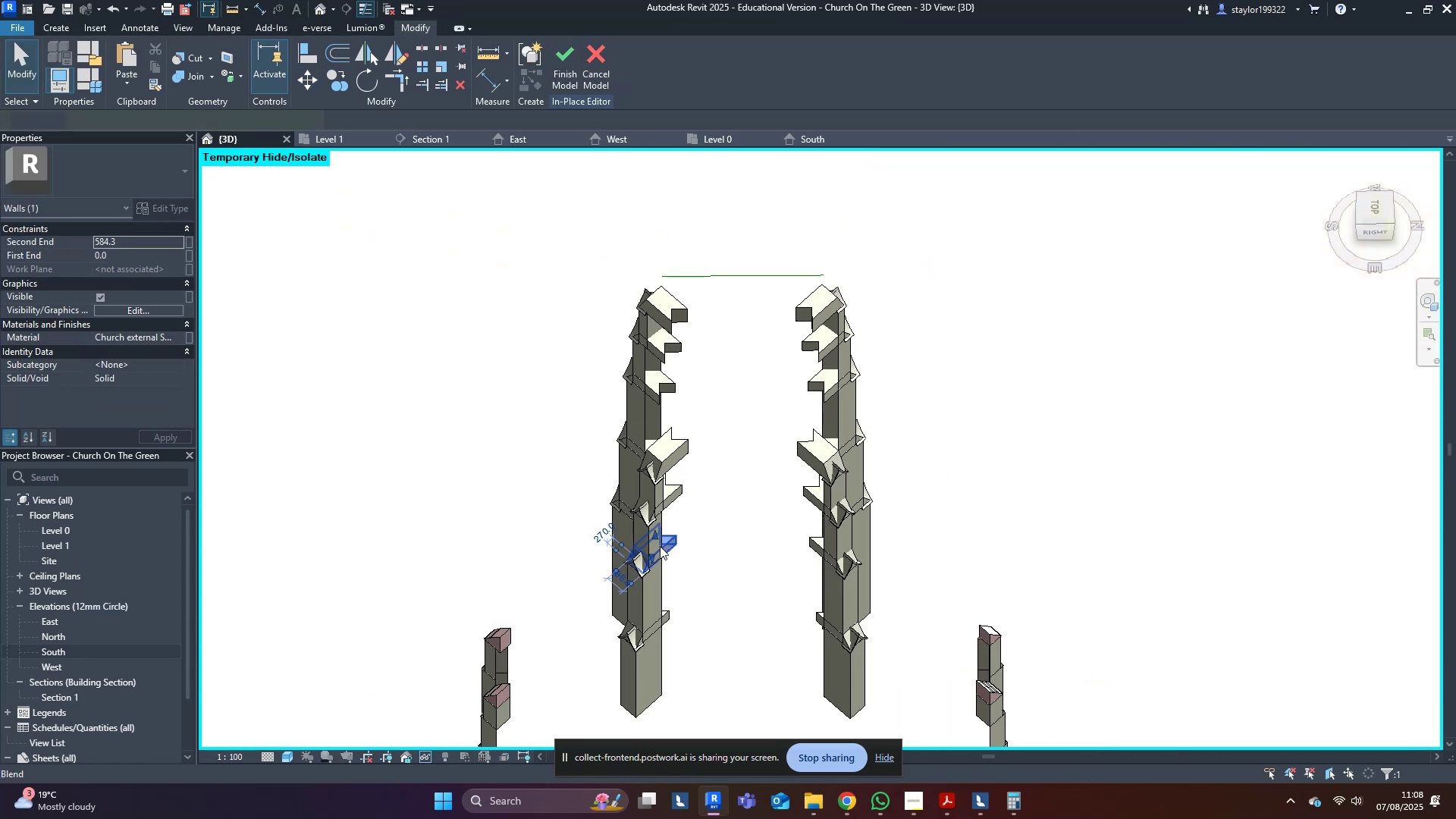 
hold_key(key=ShiftLeft, duration=0.32)
 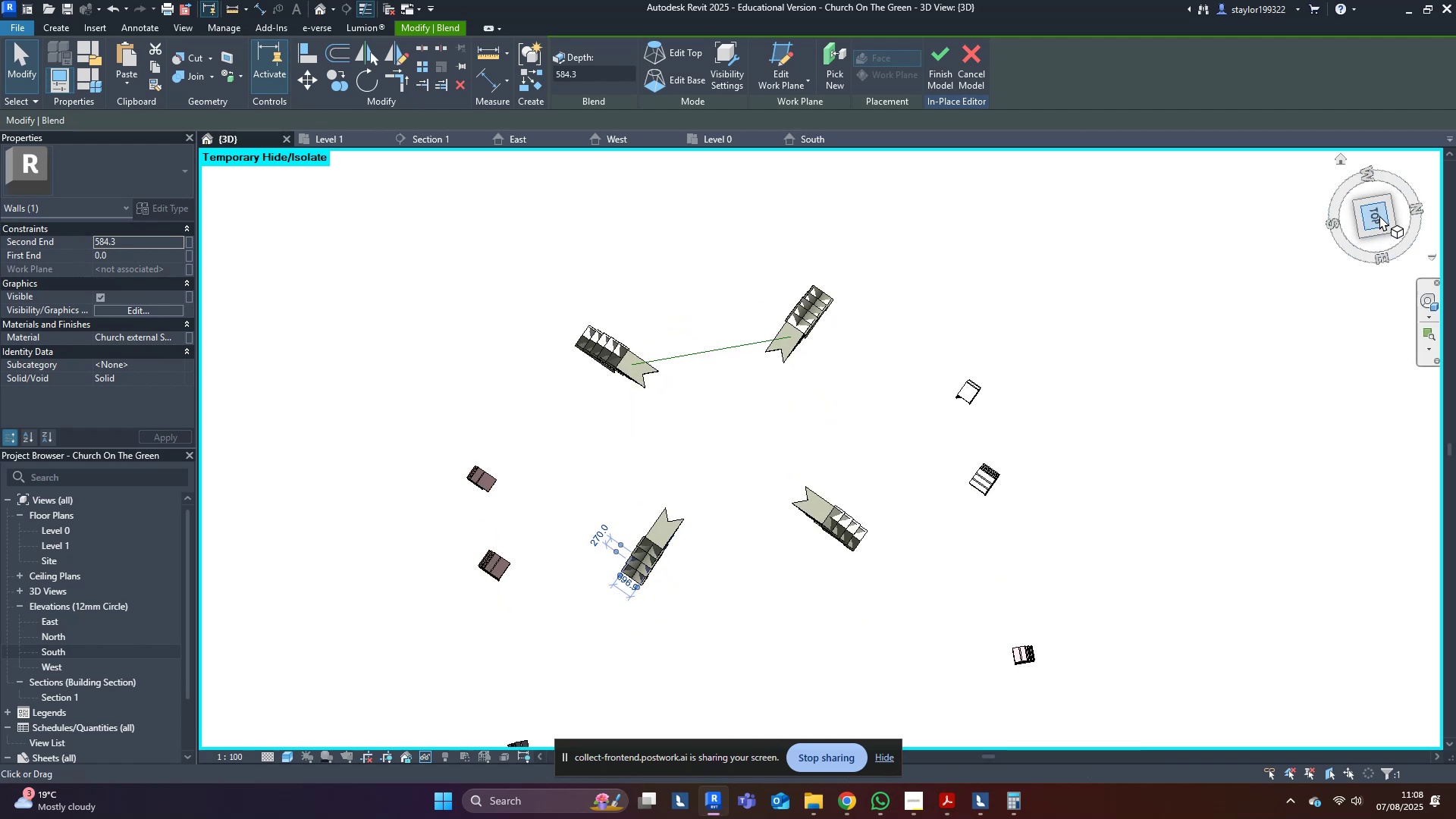 
double_click([1267, 418])
 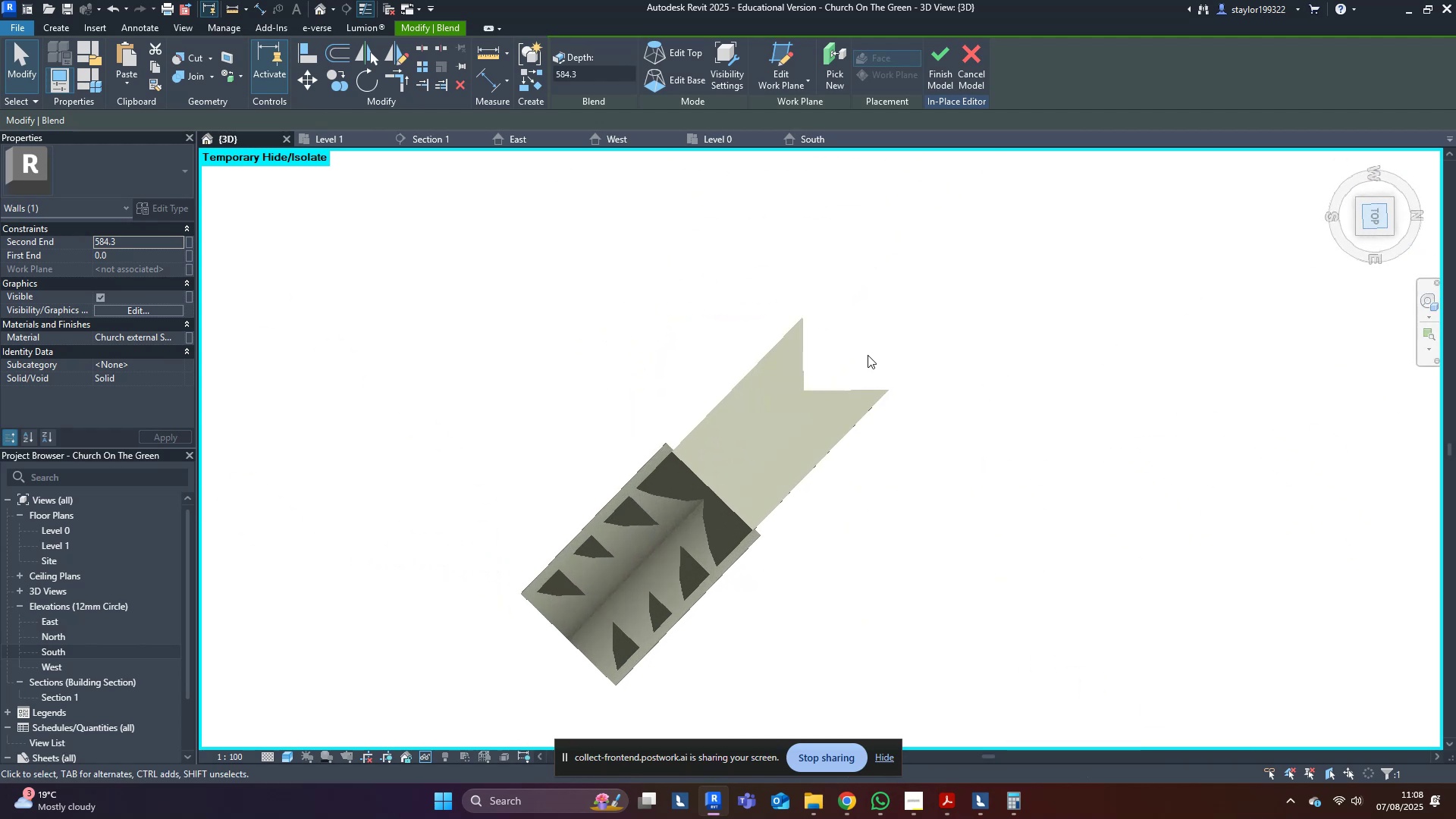 
scroll: coordinate [667, 459], scroll_direction: down, amount: 12.0
 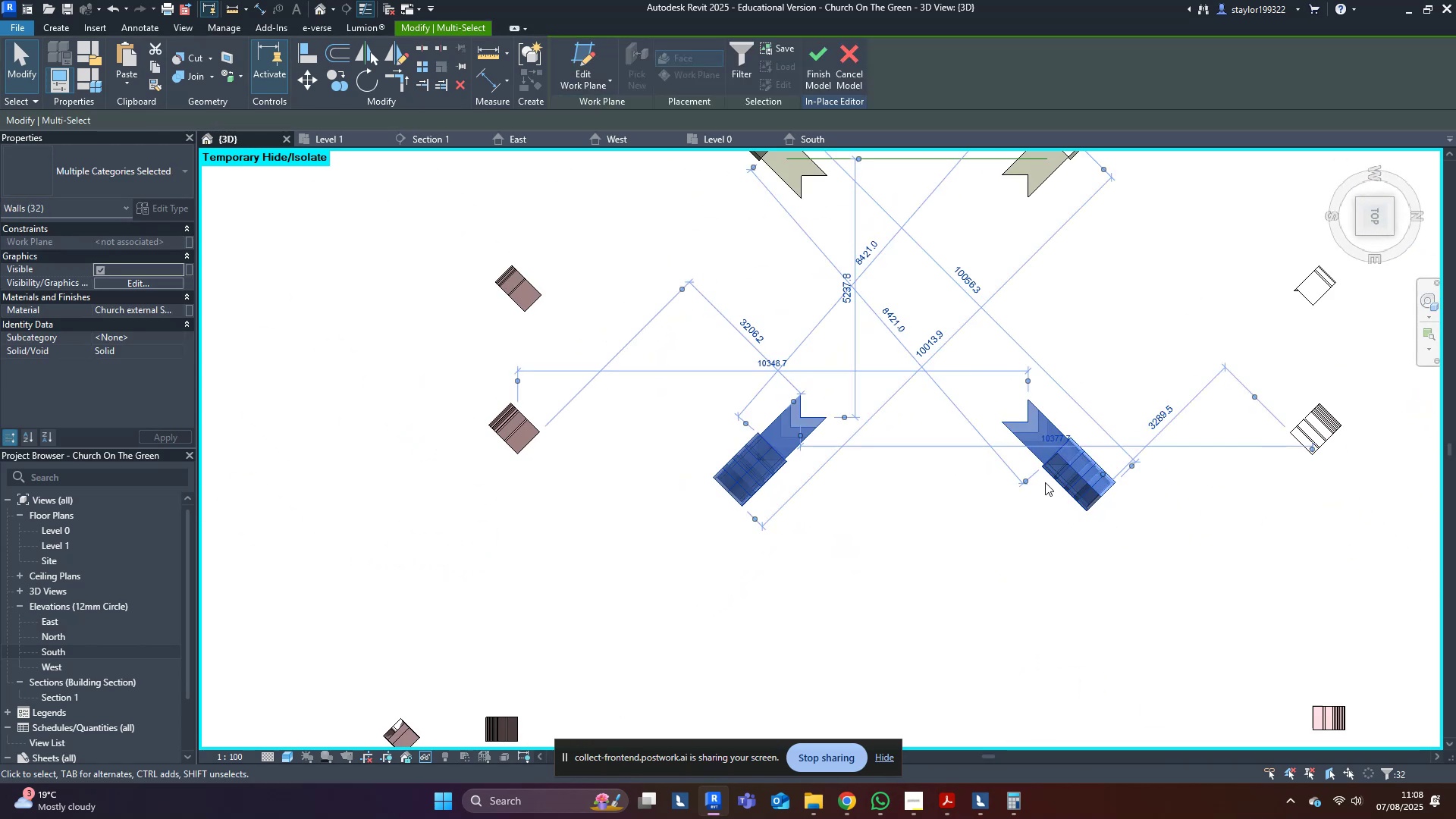 
type(mv)
 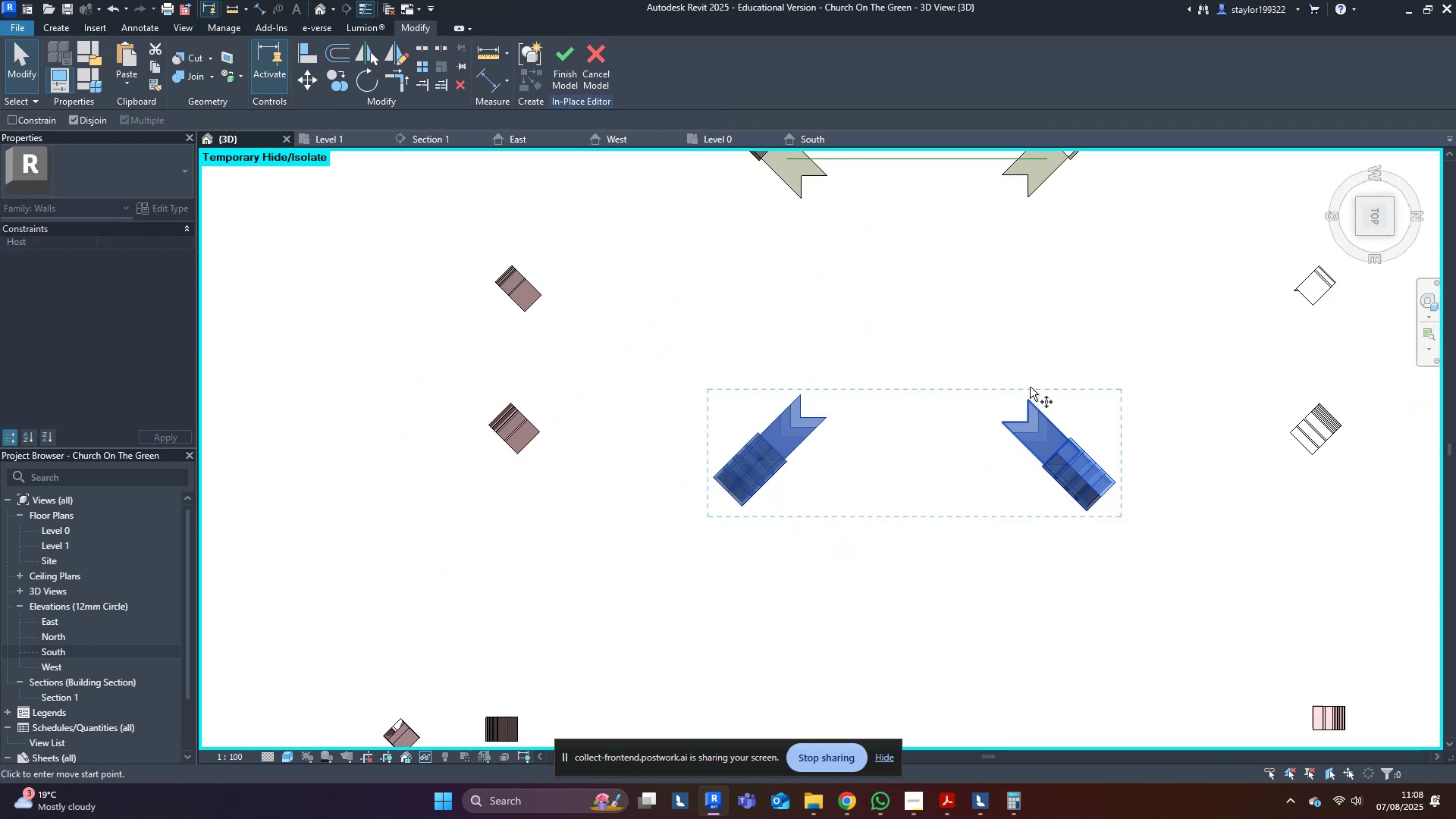 
scroll: coordinate [1034, 405], scroll_direction: up, amount: 3.0
 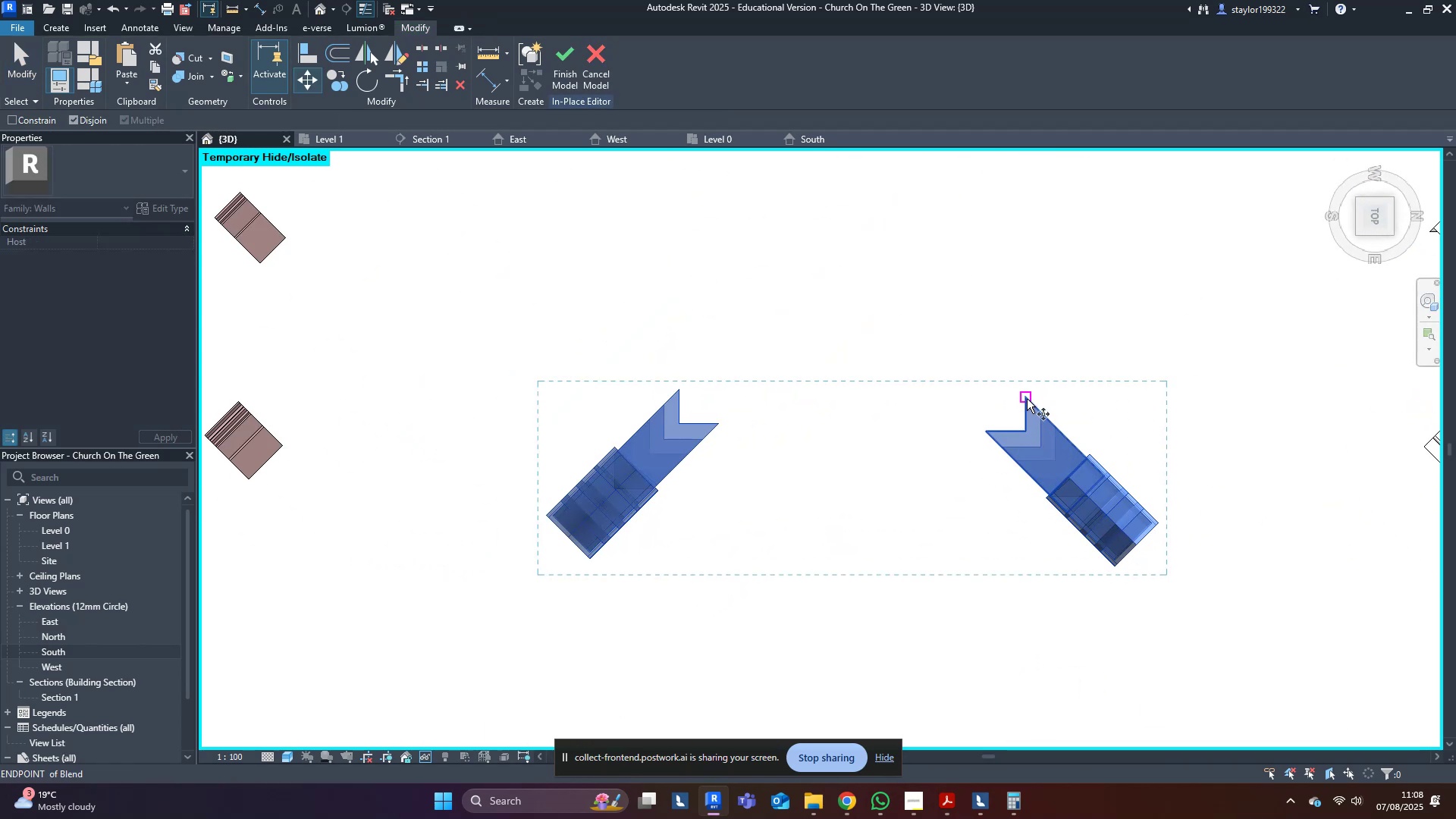 
left_click([1027, 399])
 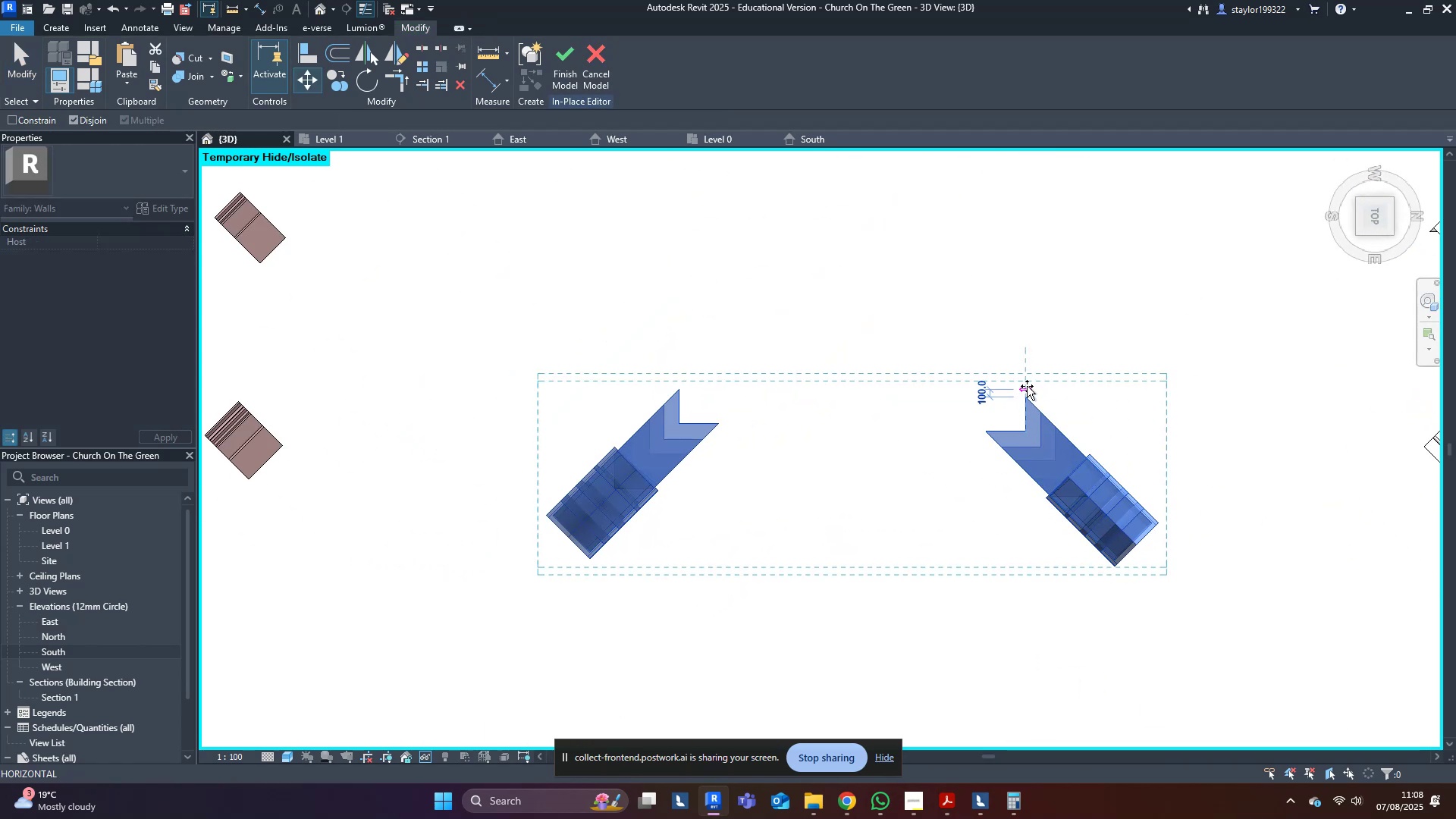 
type(561.8])
 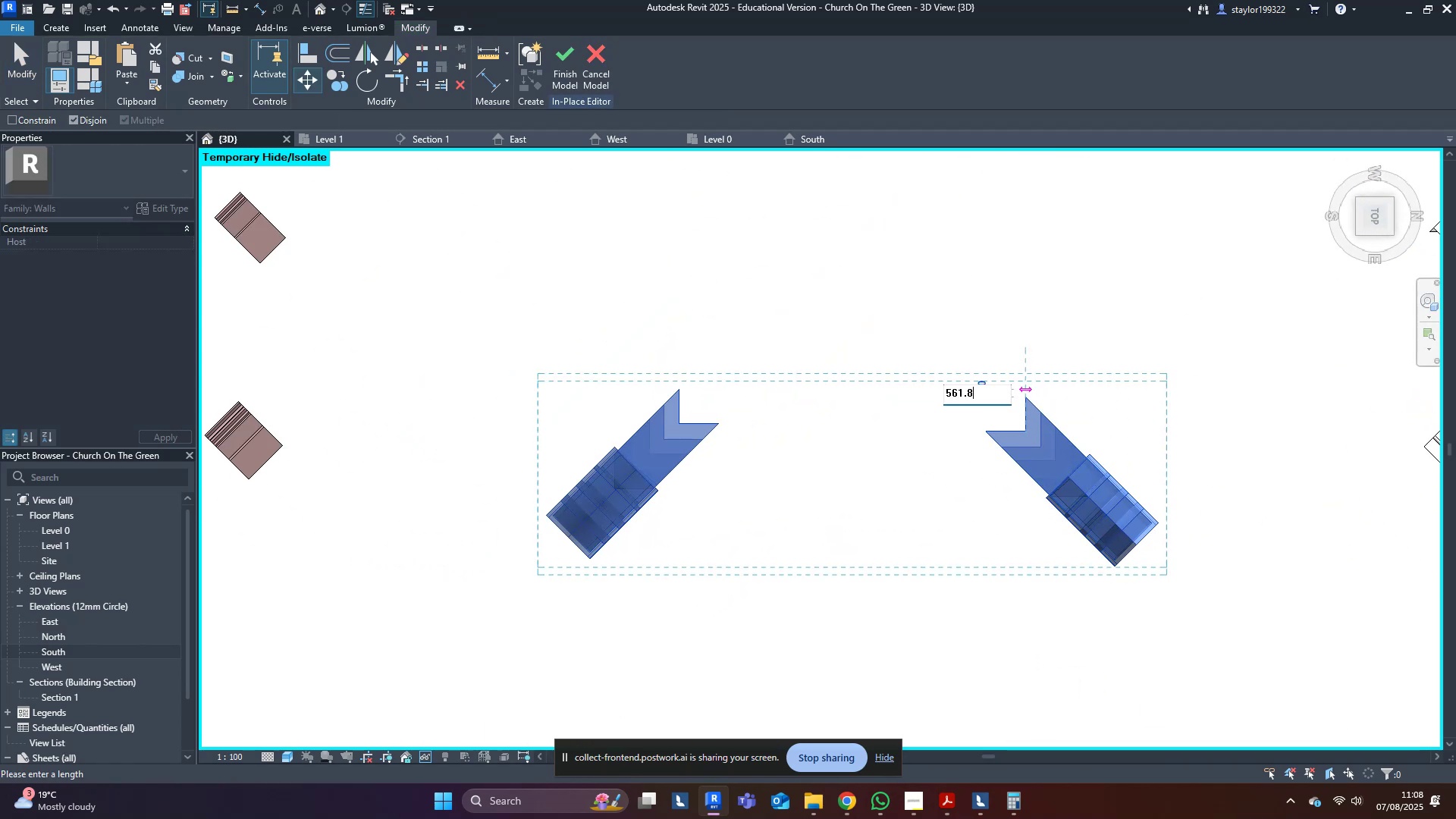 
key(Enter)
 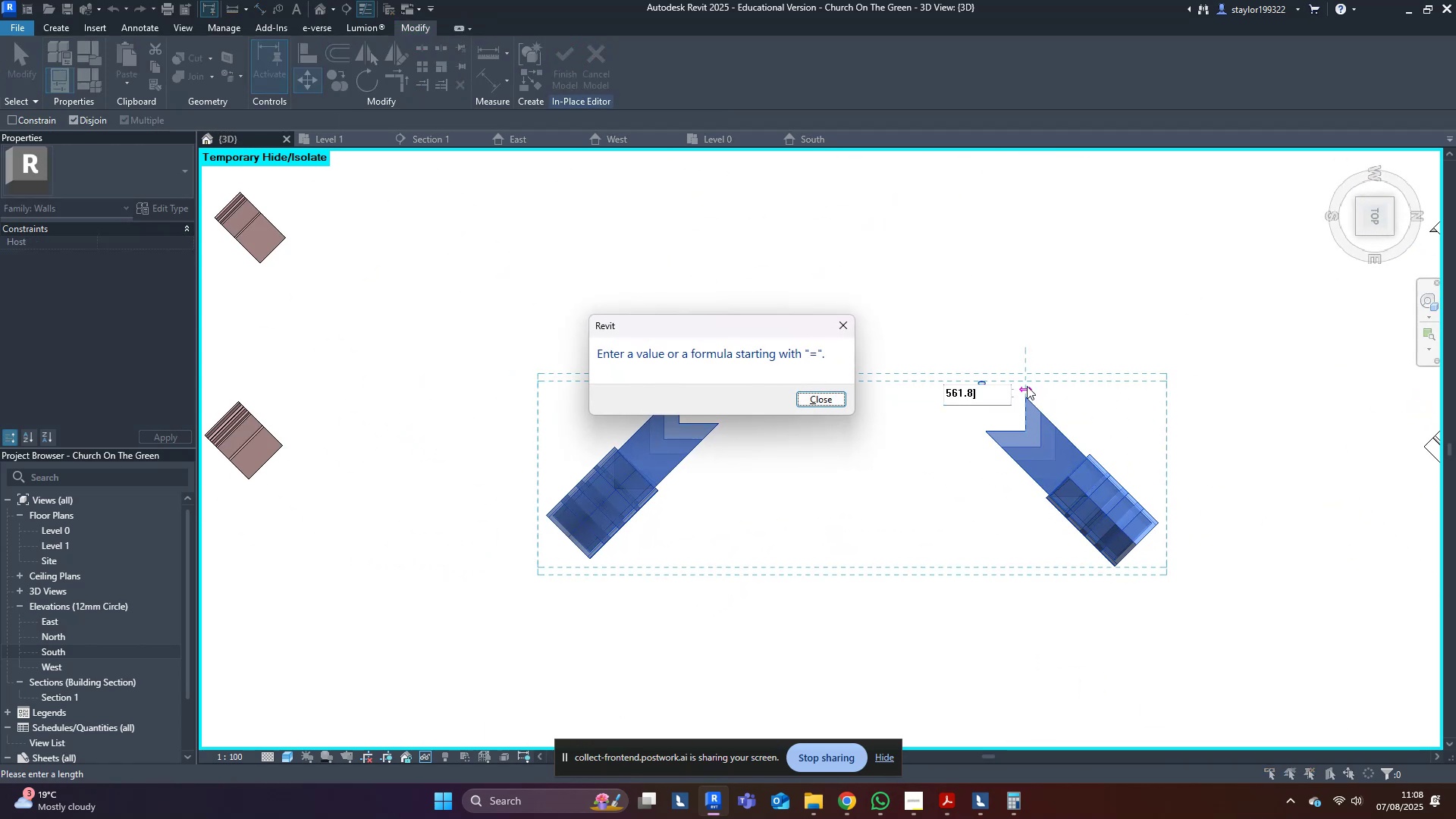 
key(Backspace)
 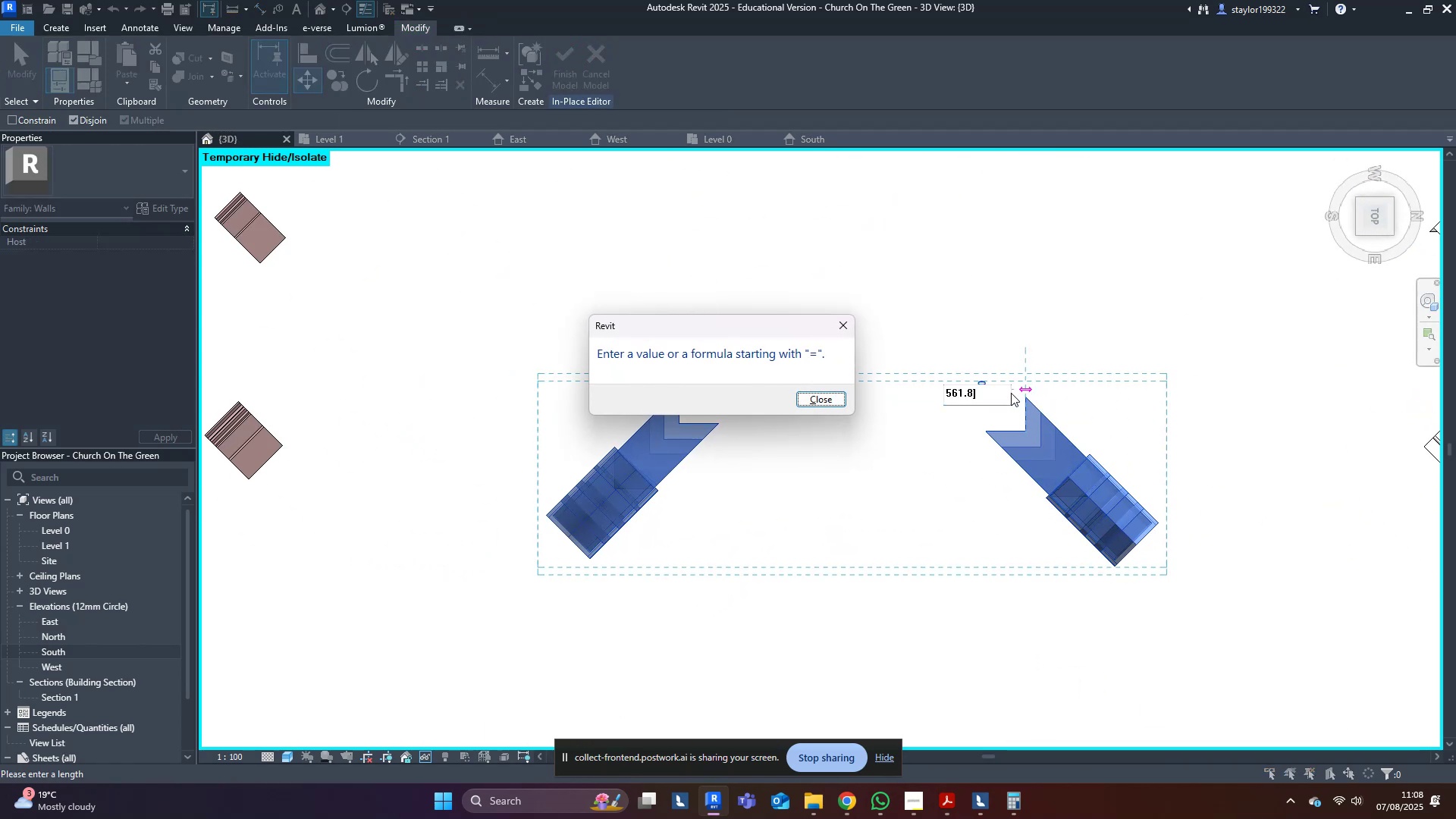 
key(Enter)
 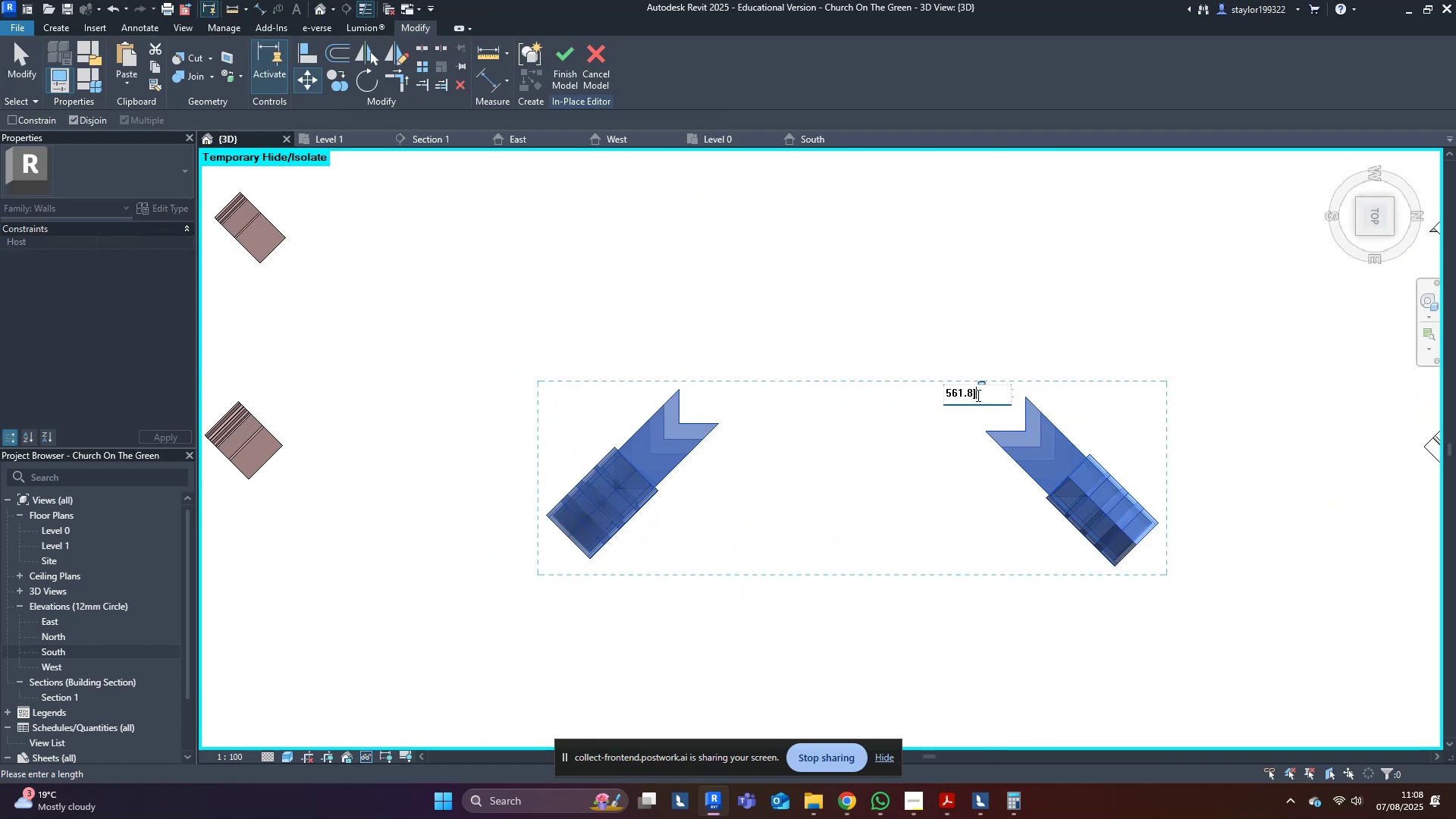 
key(Backspace)
 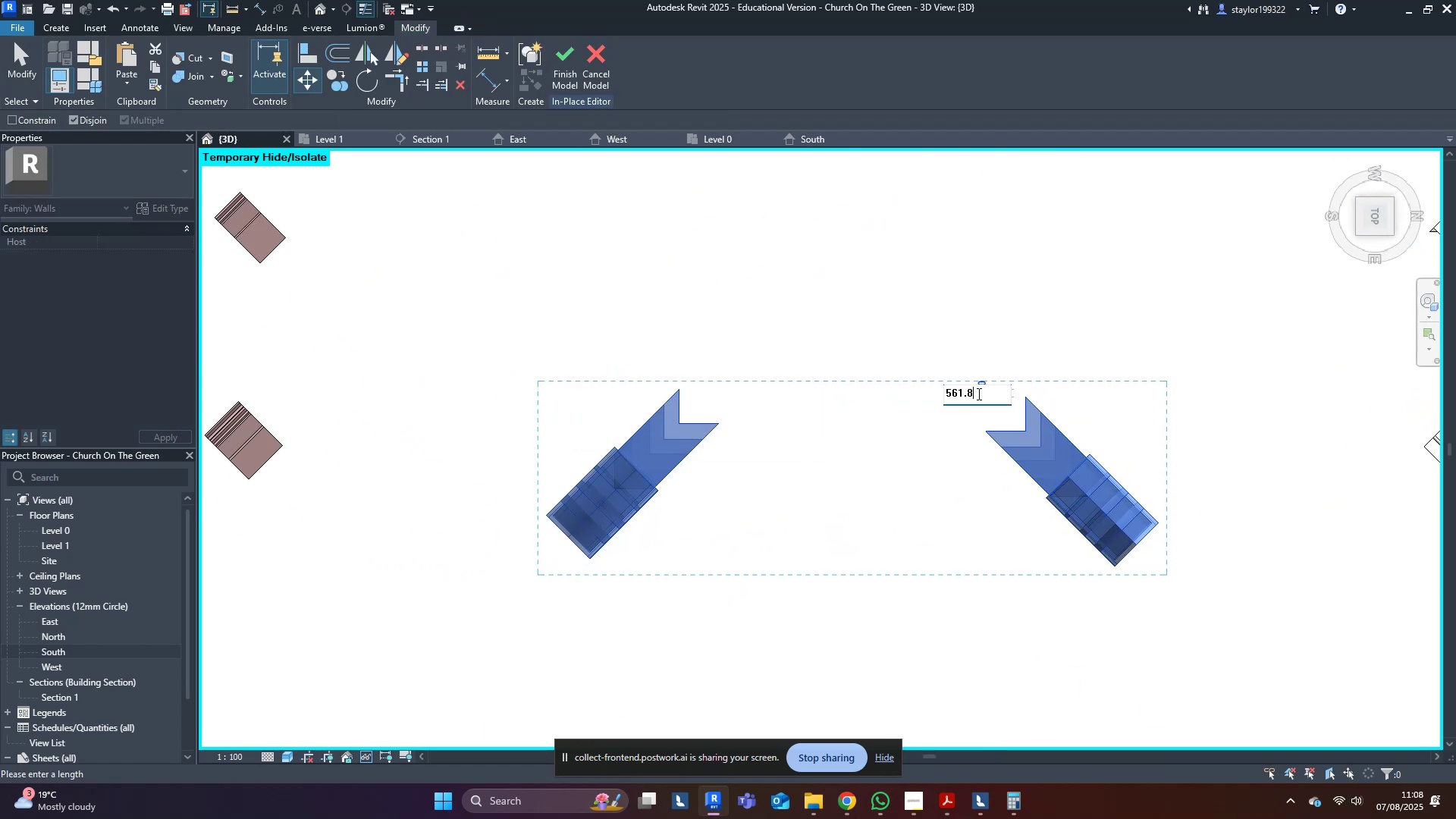 
key(Enter)
 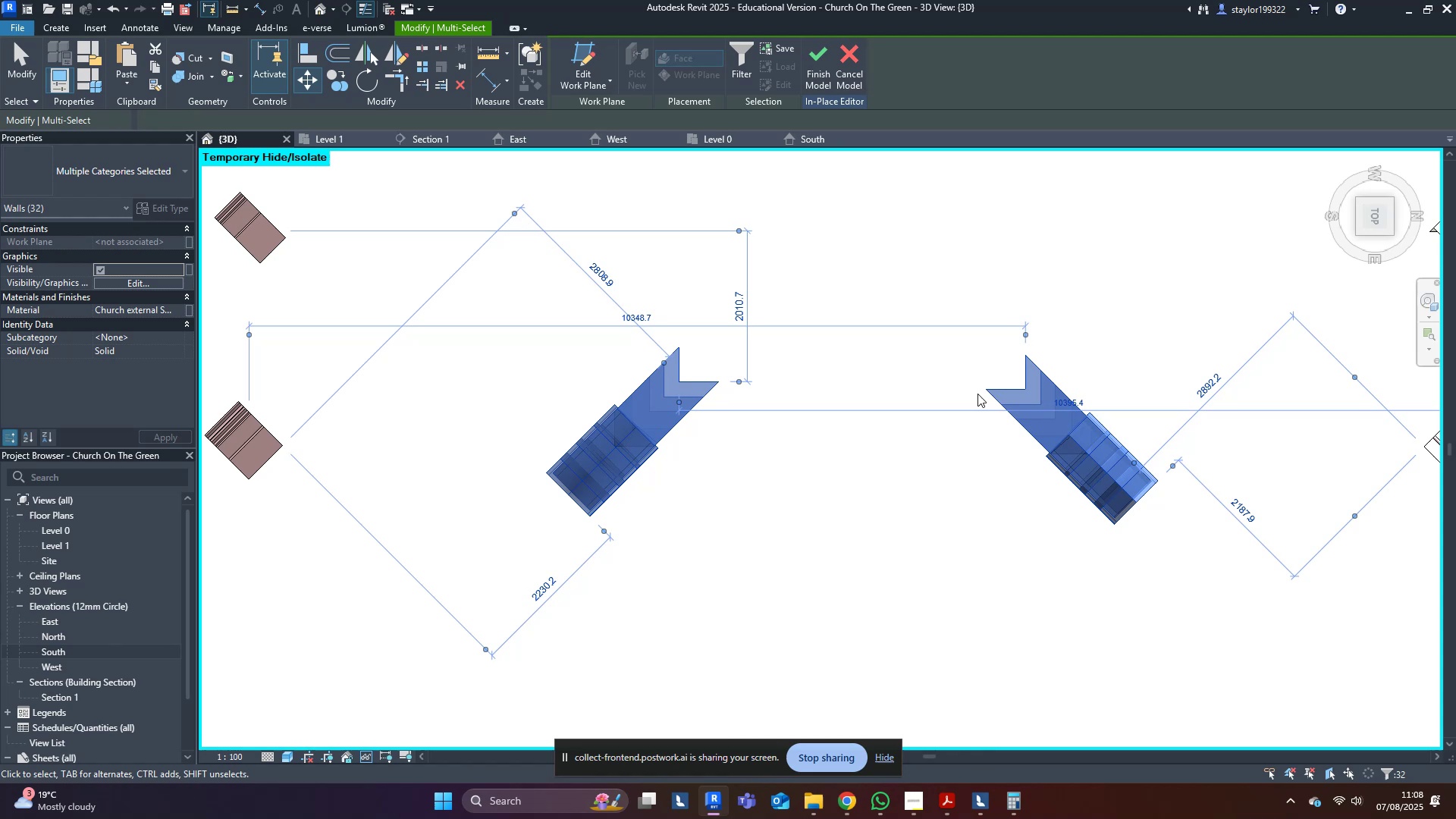 
scroll: coordinate [973, 399], scroll_direction: down, amount: 5.0
 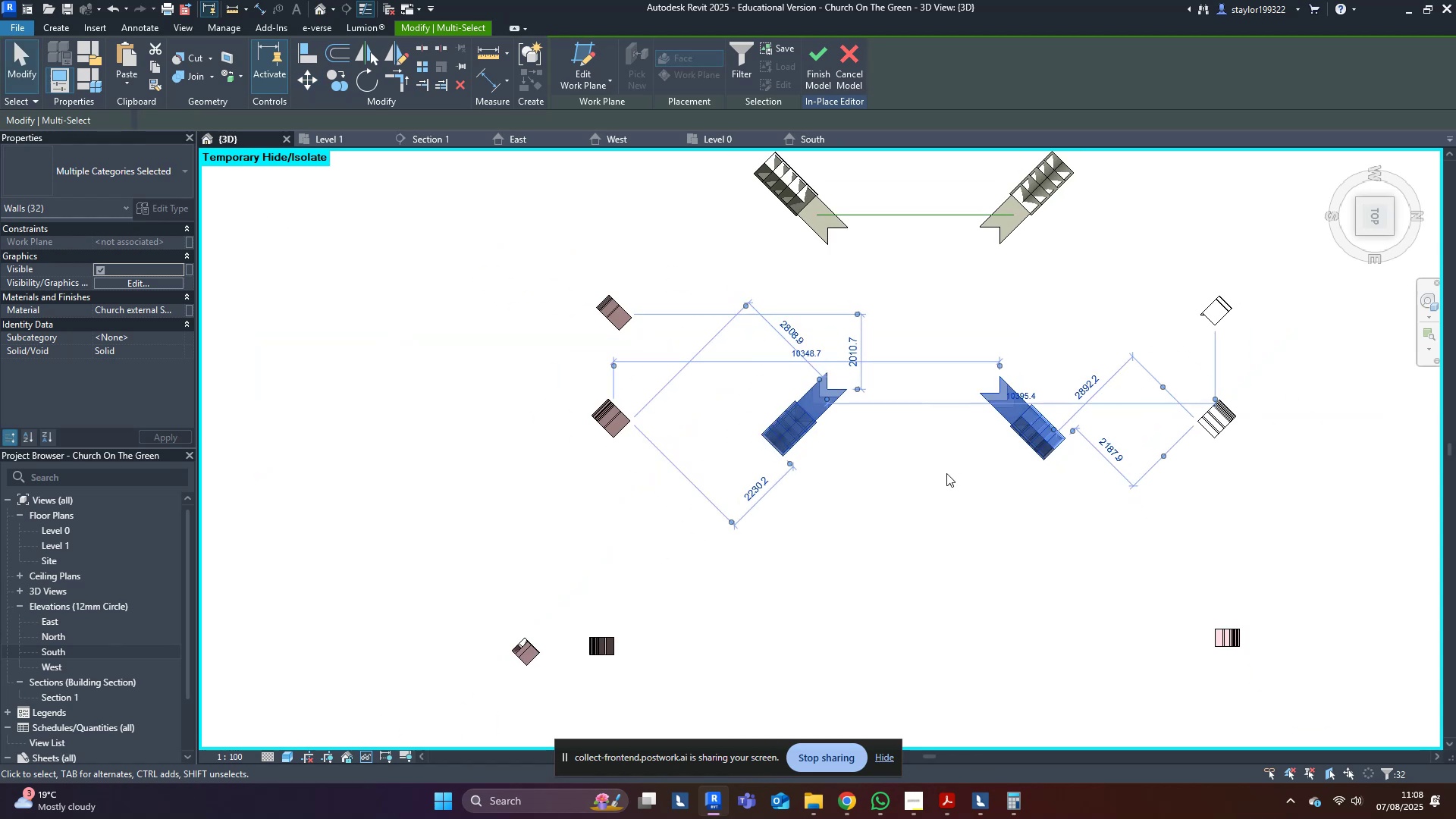 
type(hr)
key(Escape)
 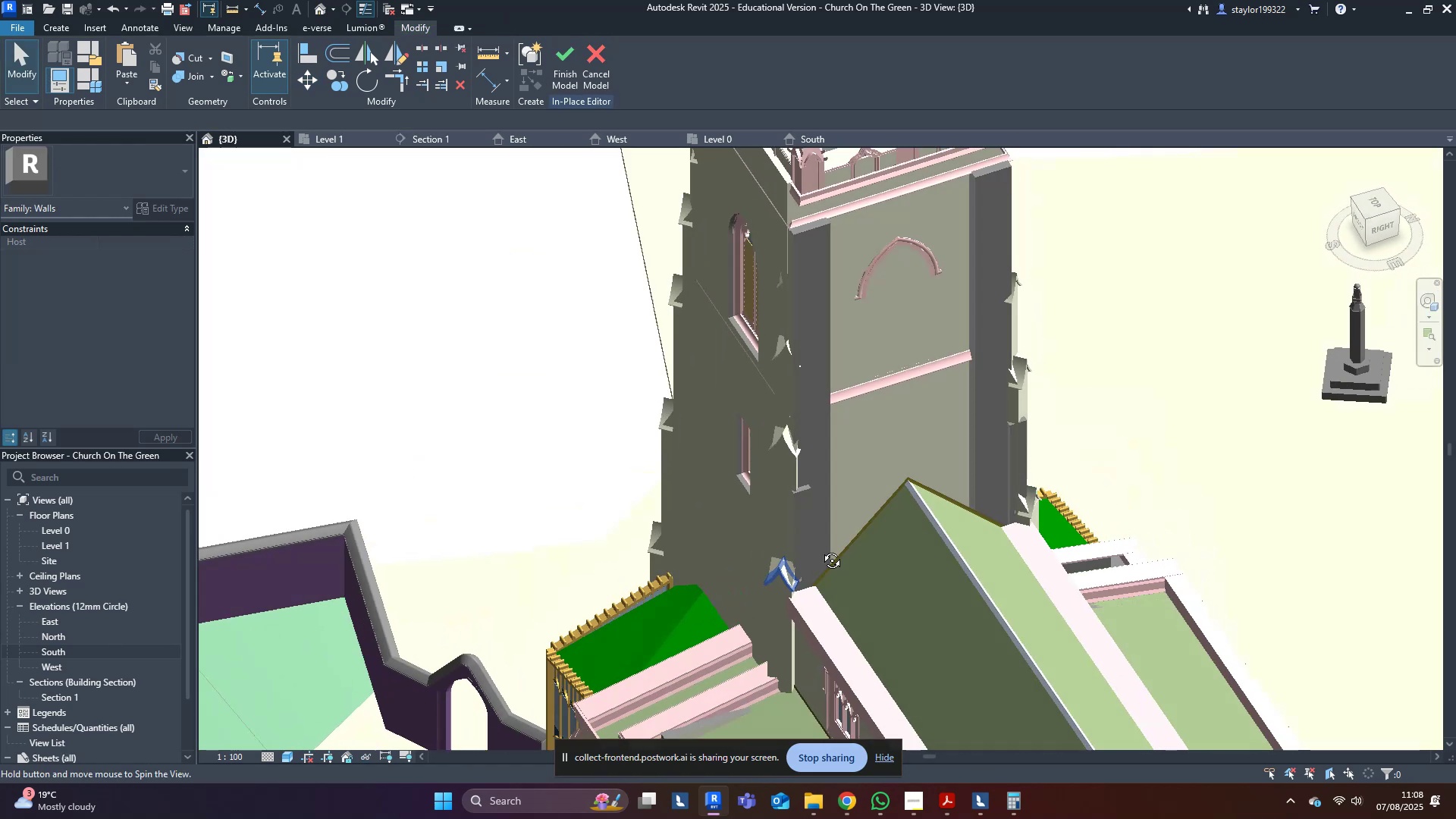 
 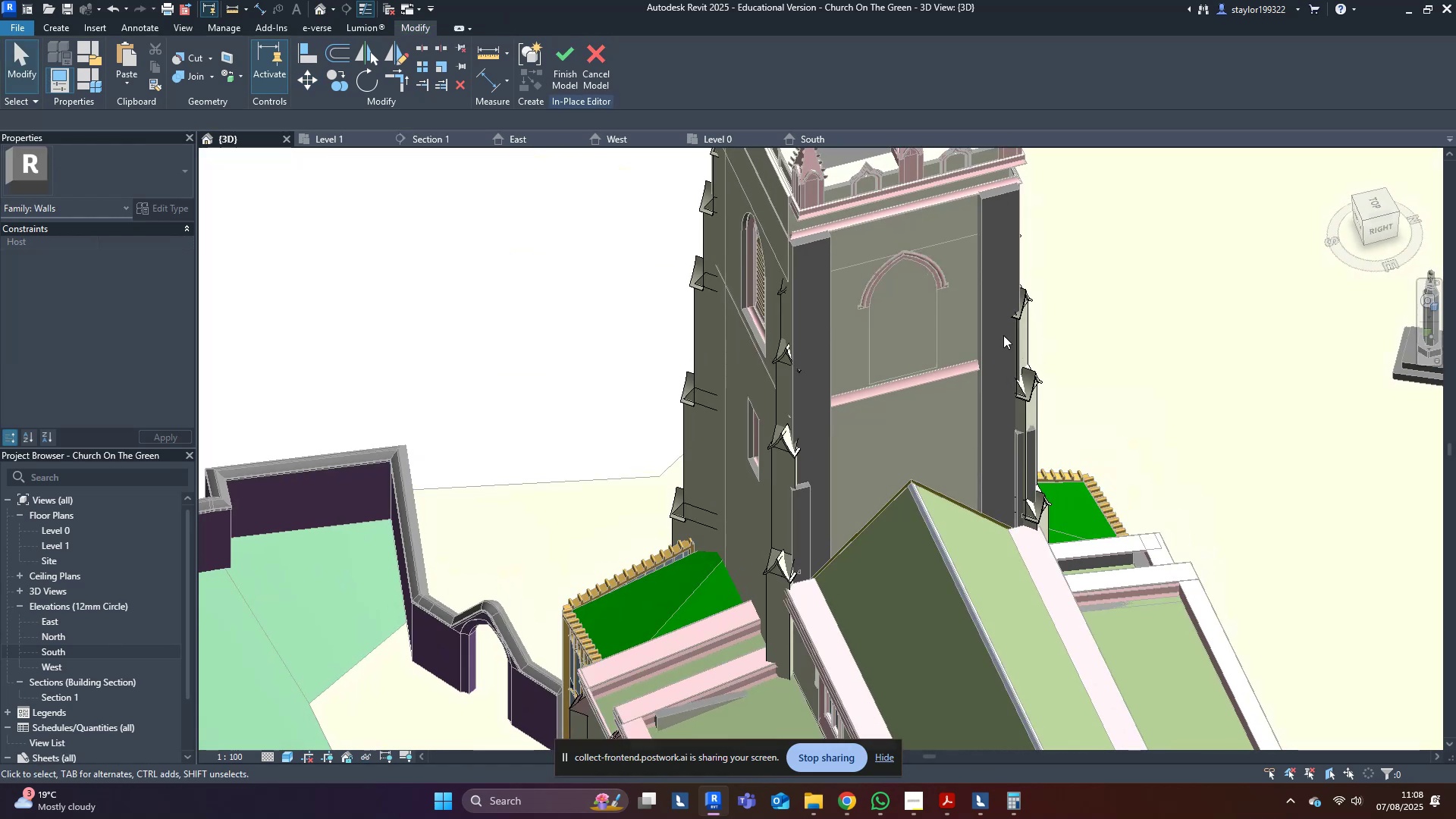 
hold_key(key=ShiftLeft, duration=0.9)
 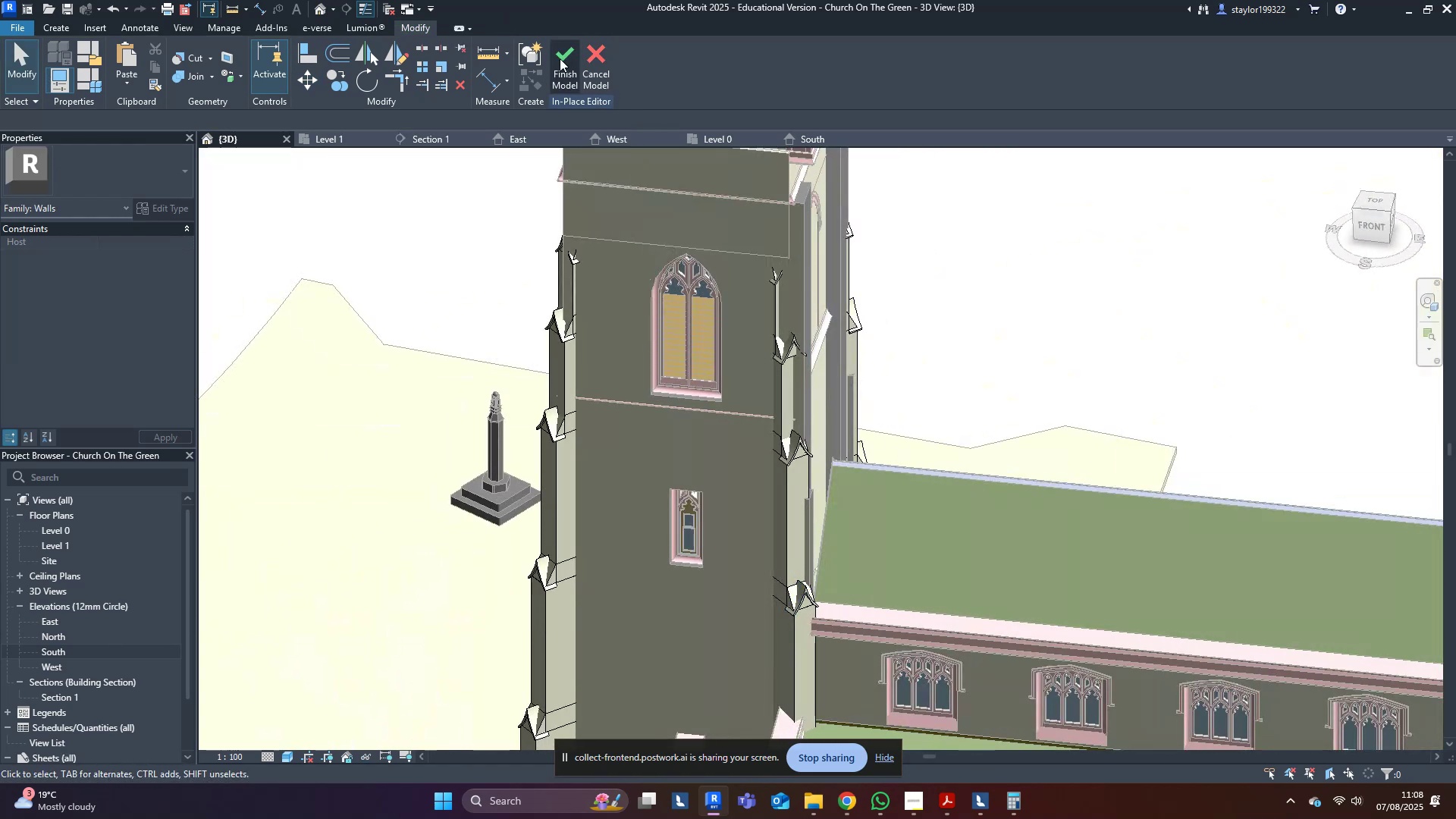 
left_click([557, 56])
 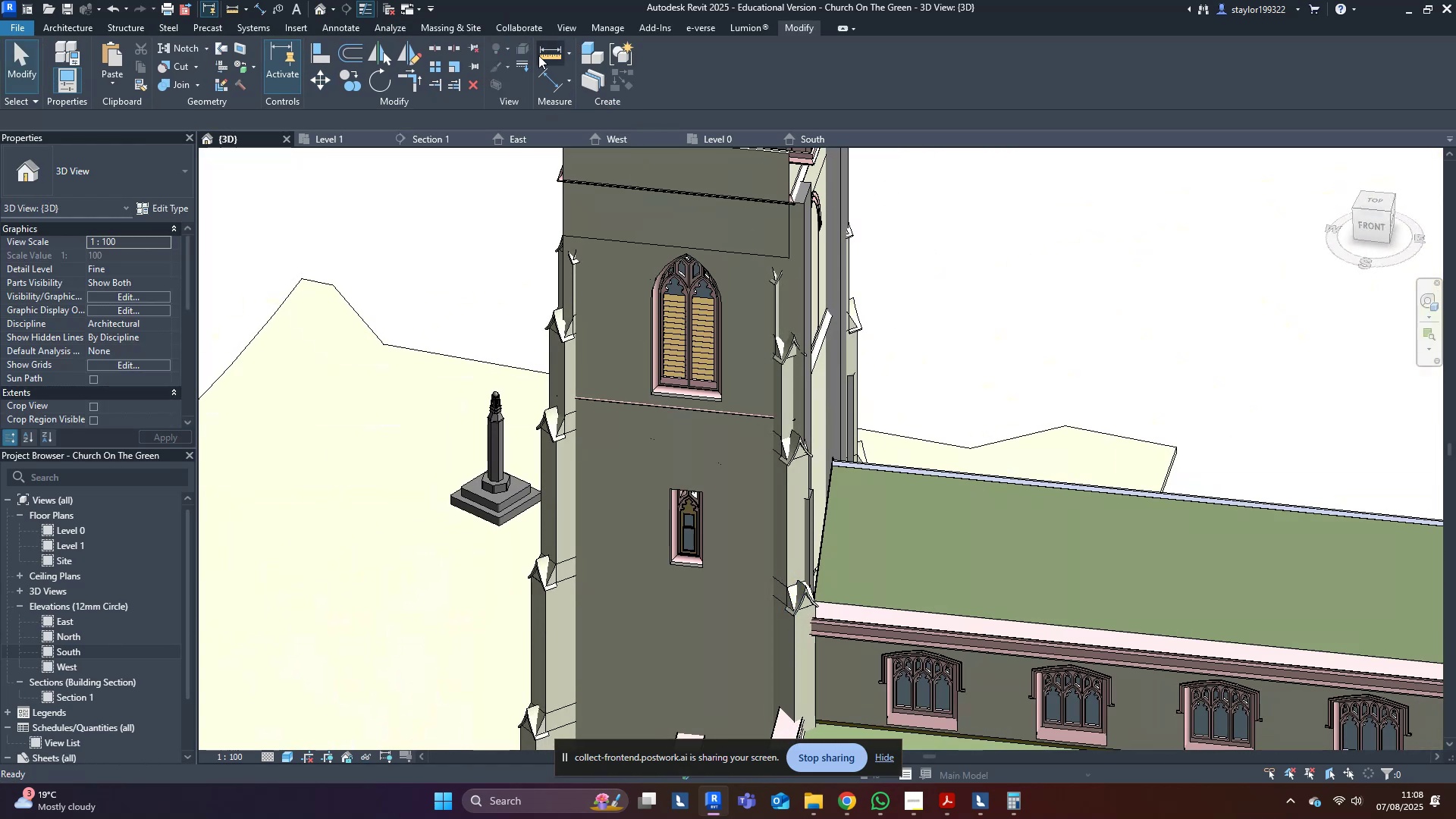 
left_click([636, 271])
 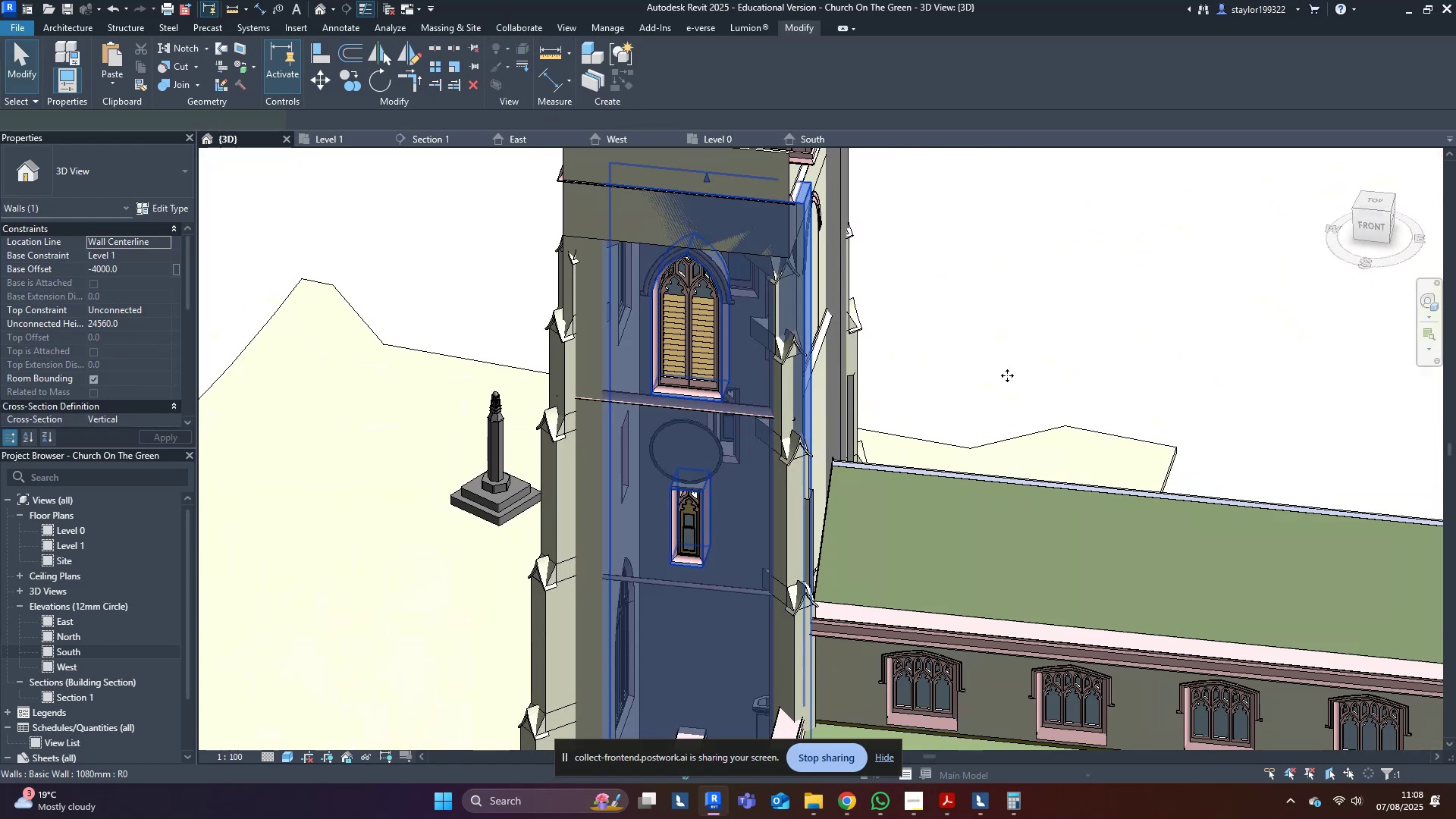 
hold_key(key=ShiftLeft, duration=0.35)
 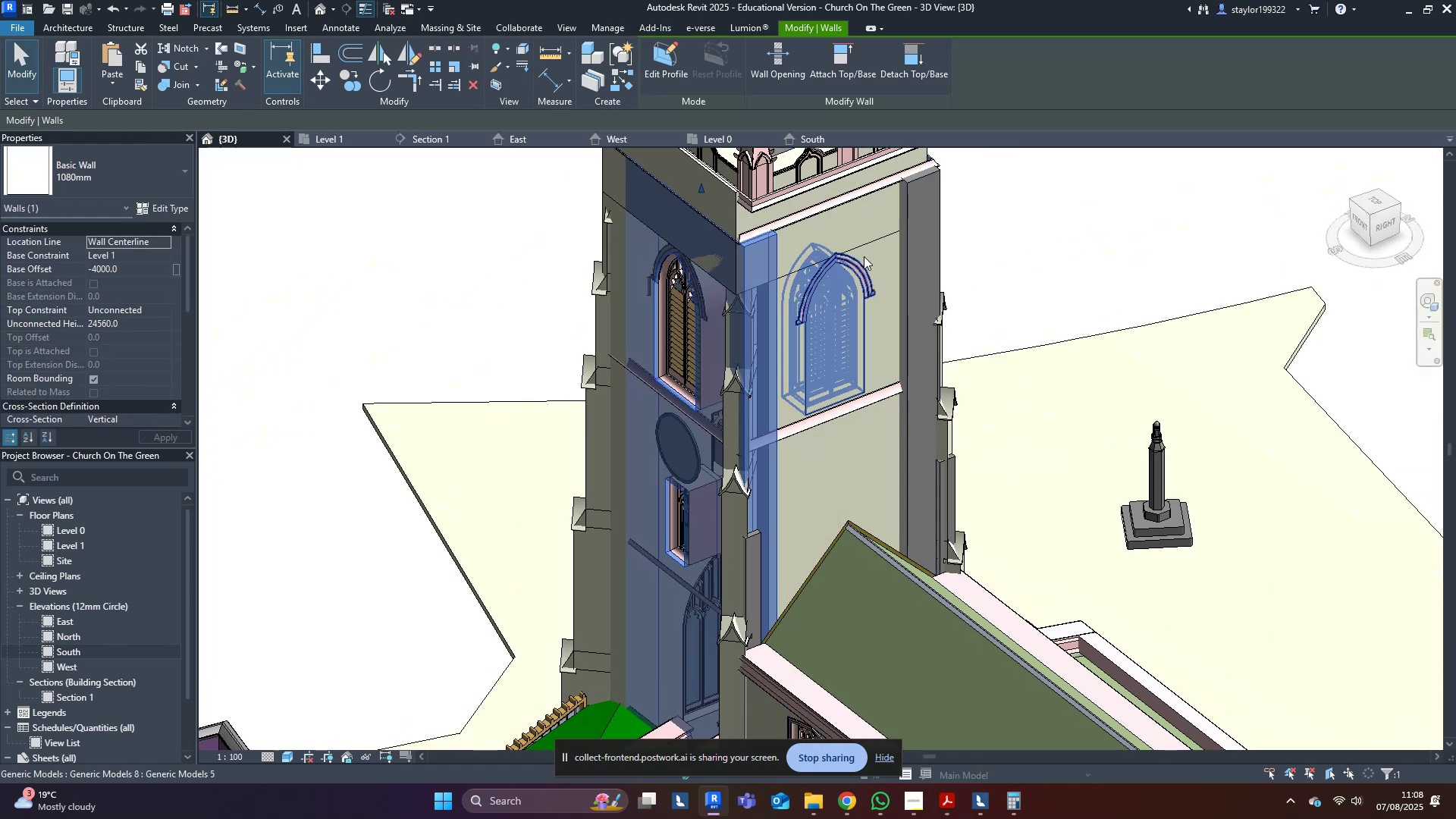 
hold_key(key=ControlLeft, duration=1.03)
left_click([908, 234])
 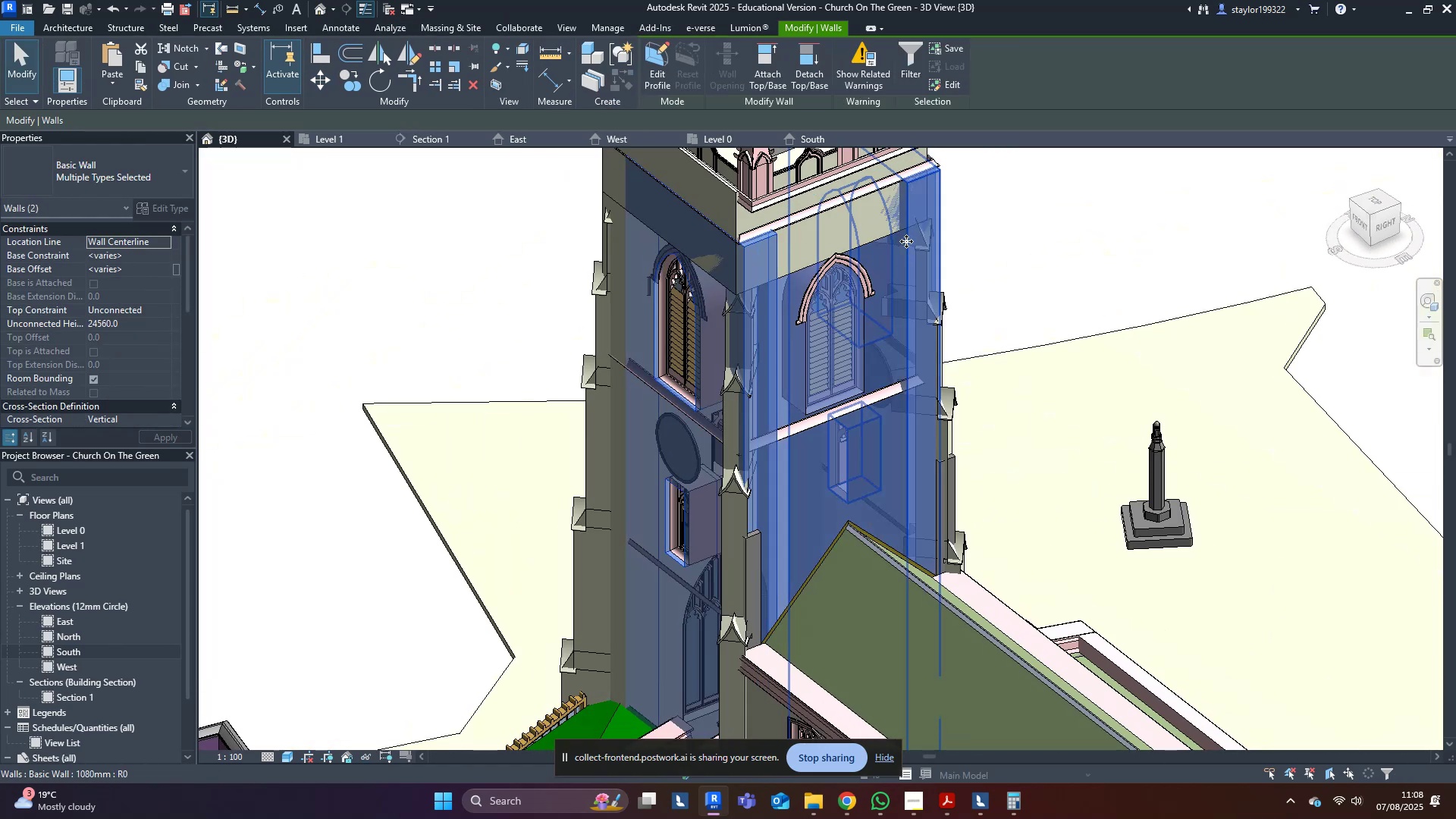 
hold_key(key=ShiftLeft, duration=0.47)
 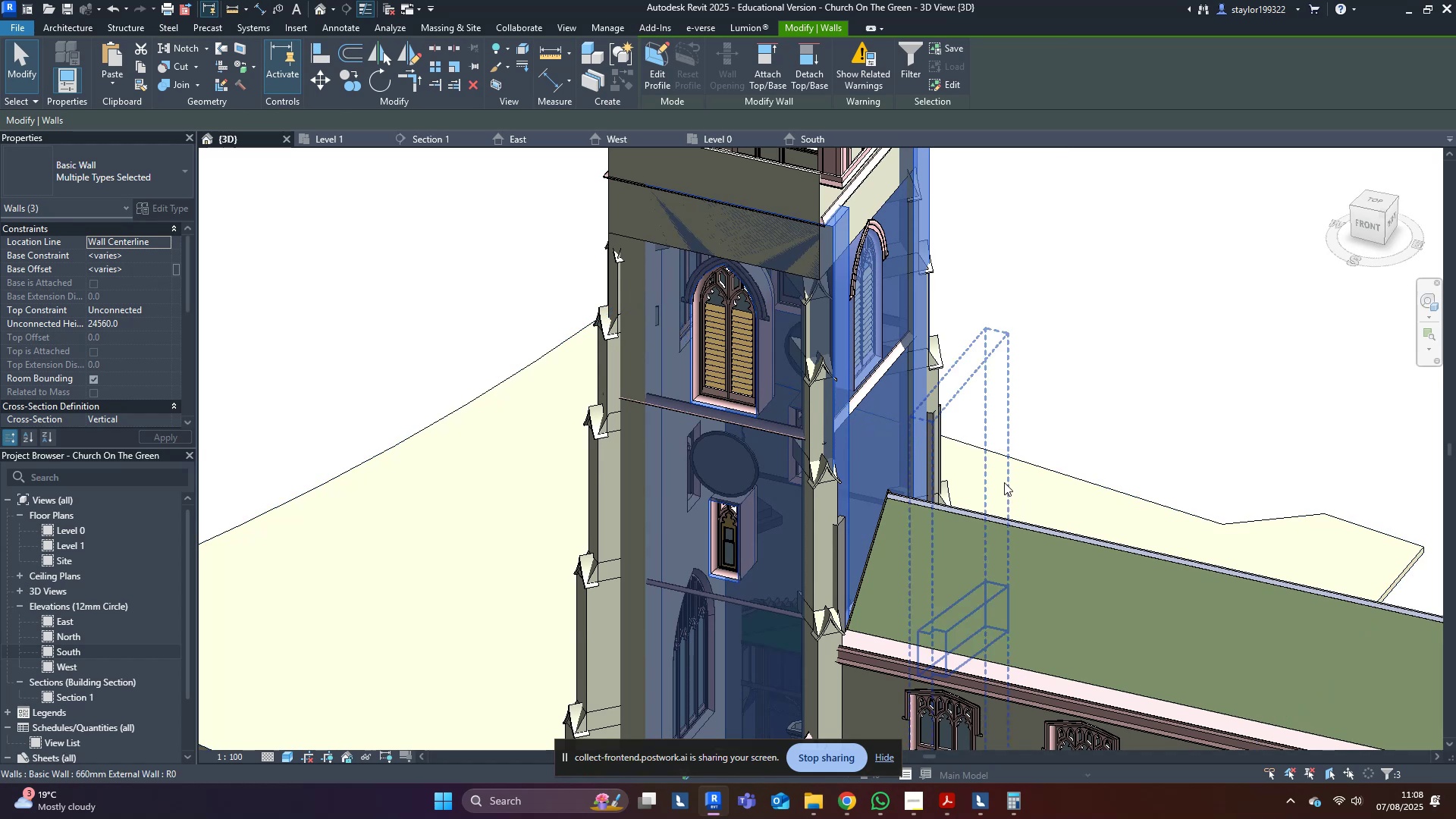 
type(hi)
 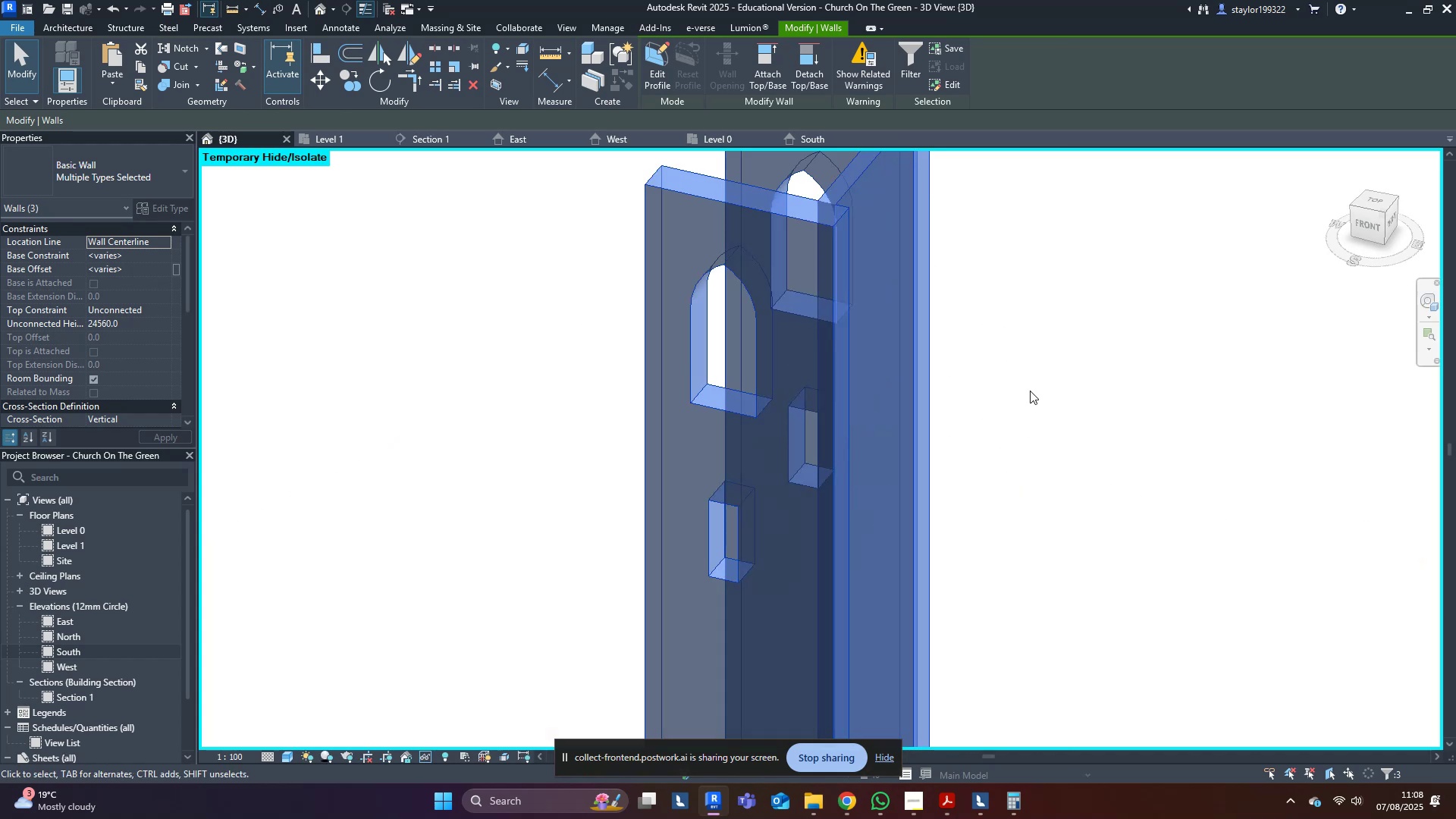 
left_click([1072, 315])
 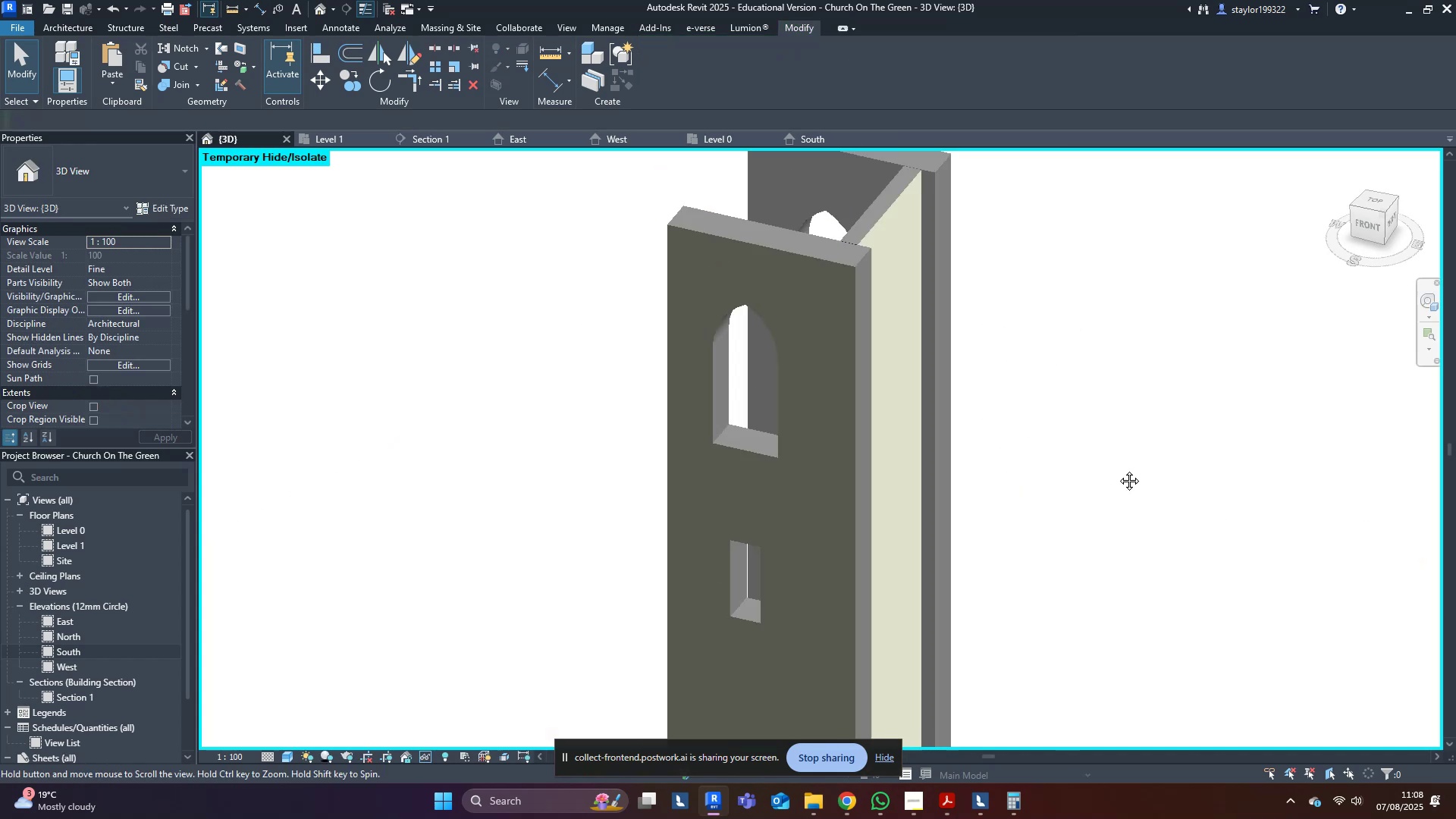 
type(tr)
 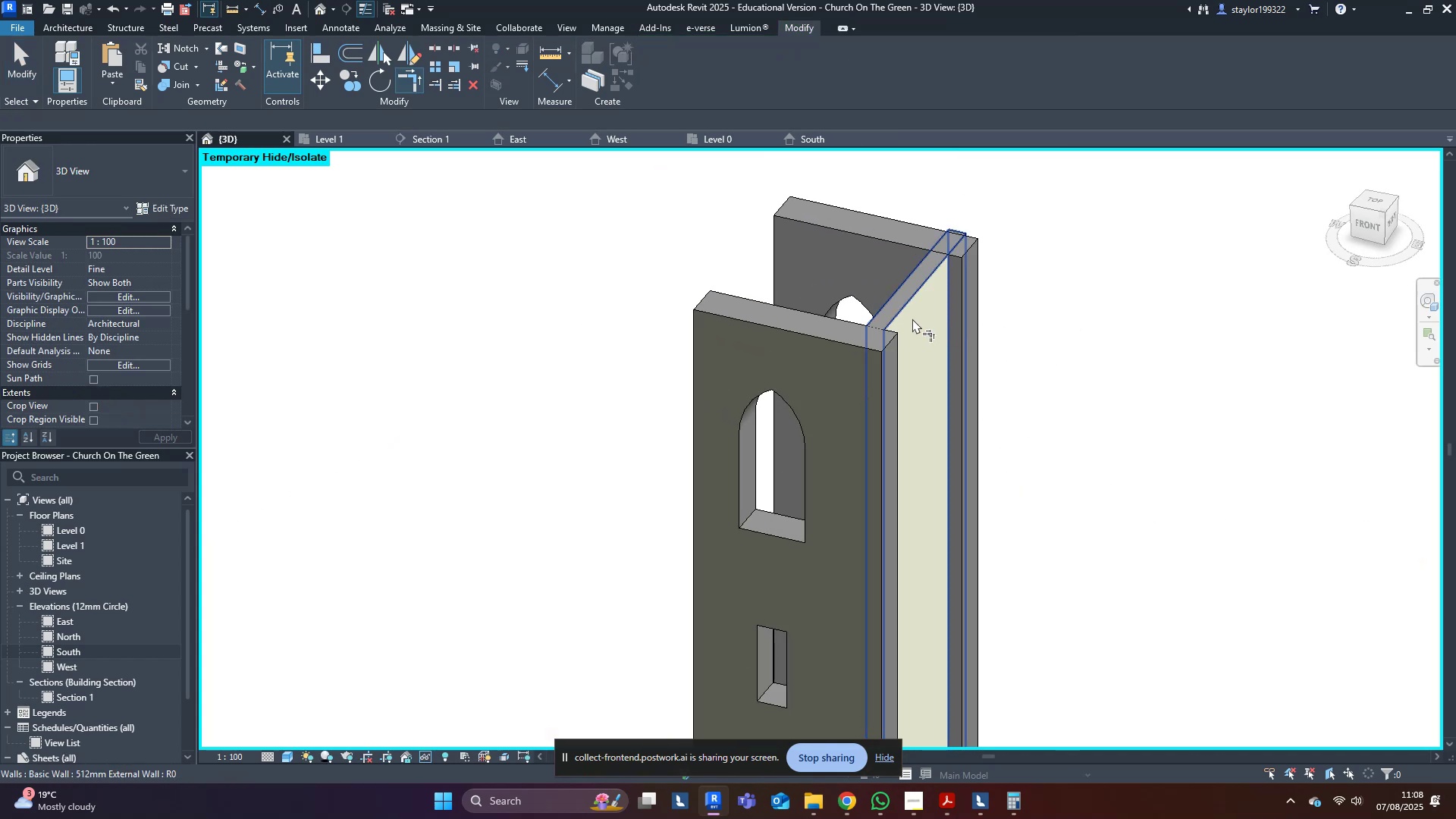 
left_click([921, 300])
 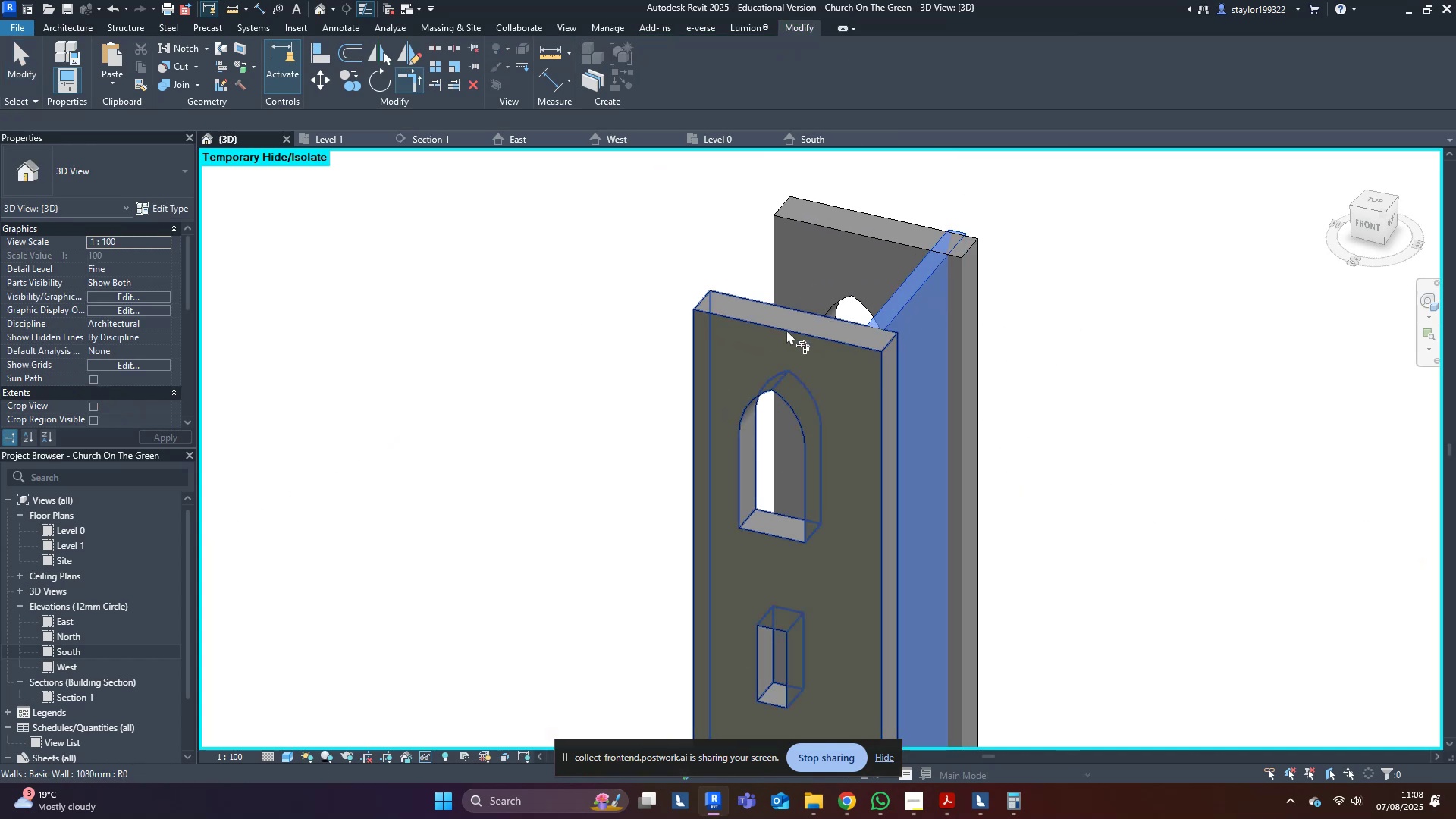 
double_click([786, 330])
 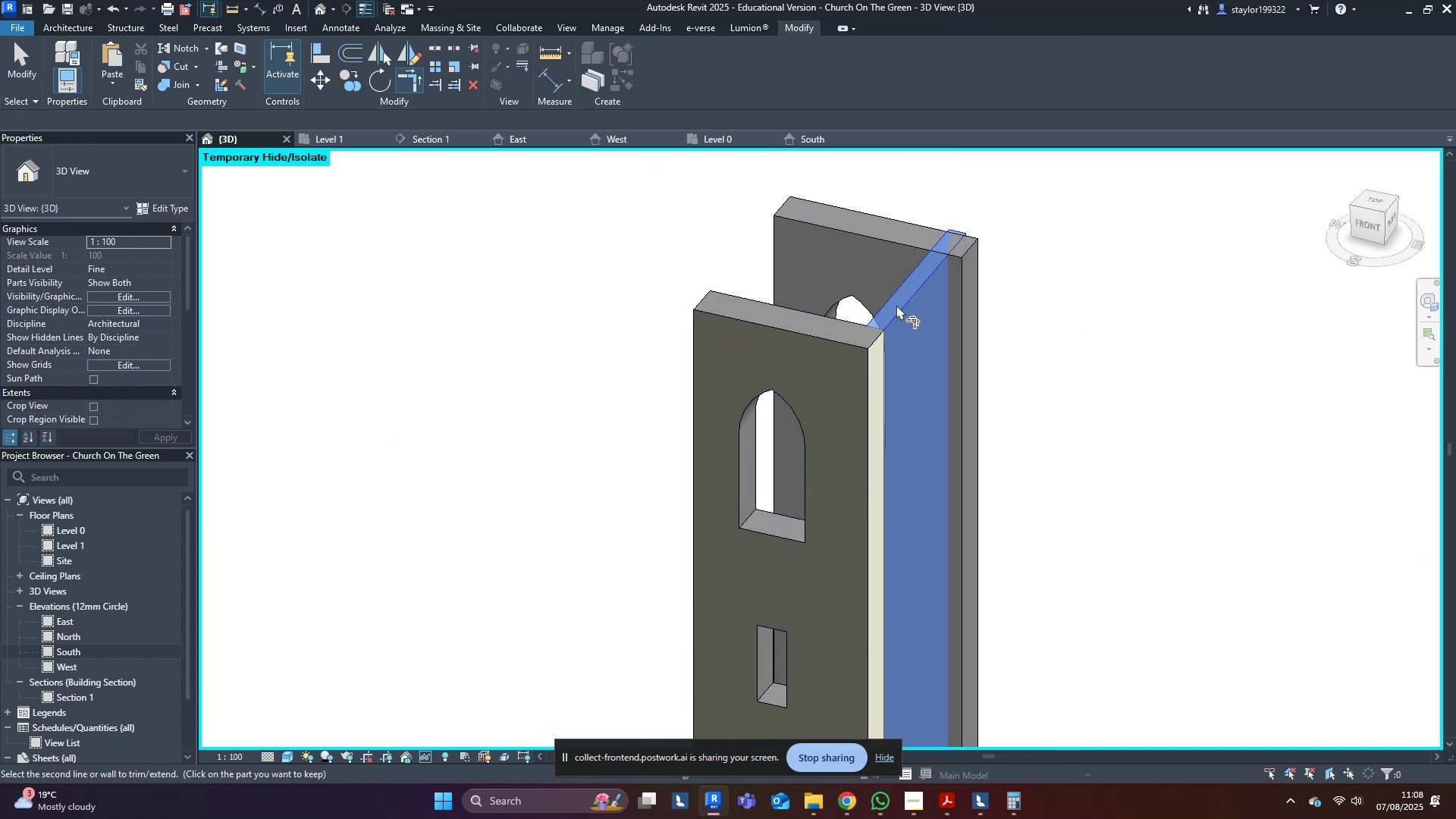 
double_click([882, 227])
 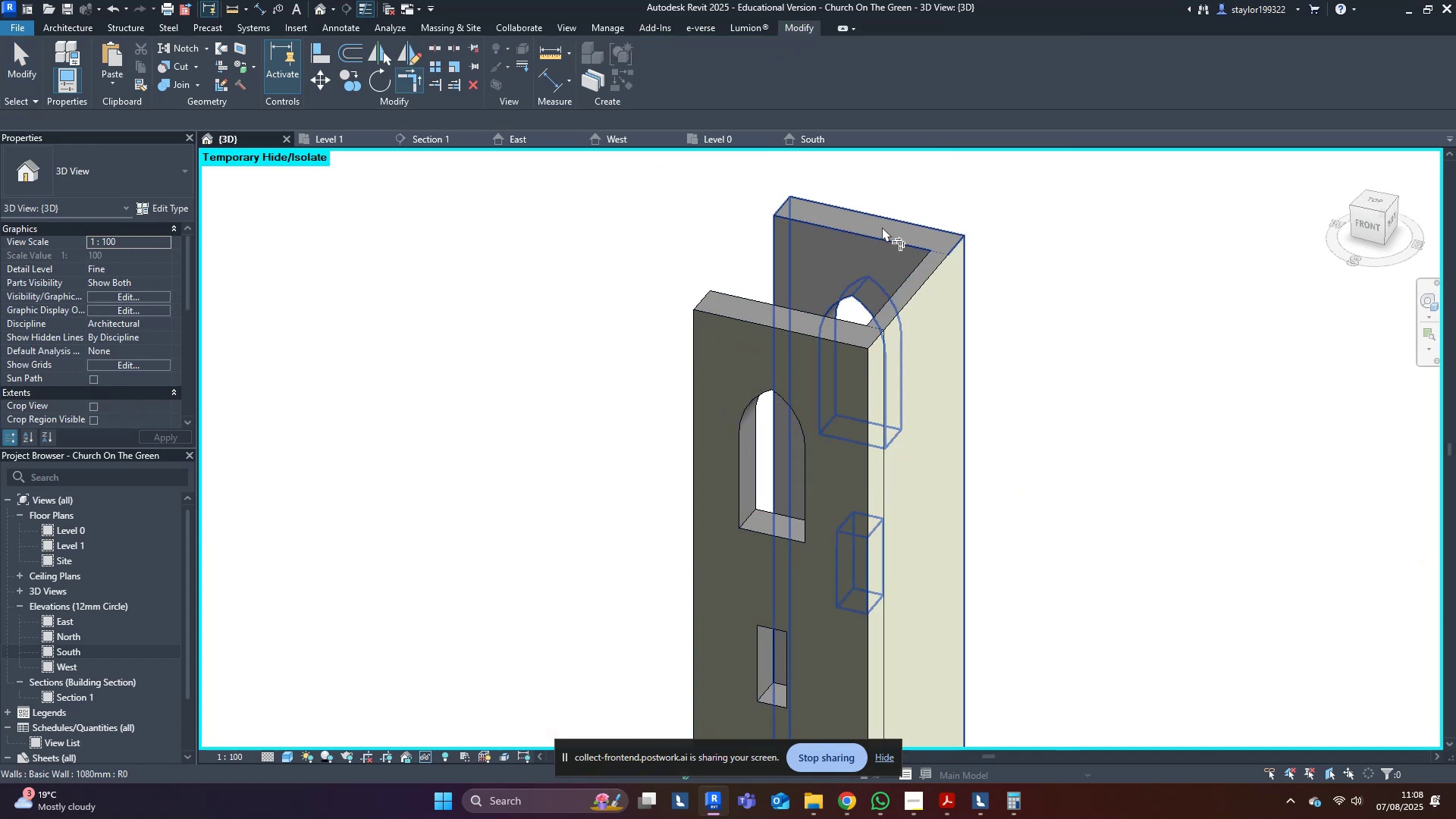 
key(Escape)
key(Escape)
key(Escape)
type(gehr)
 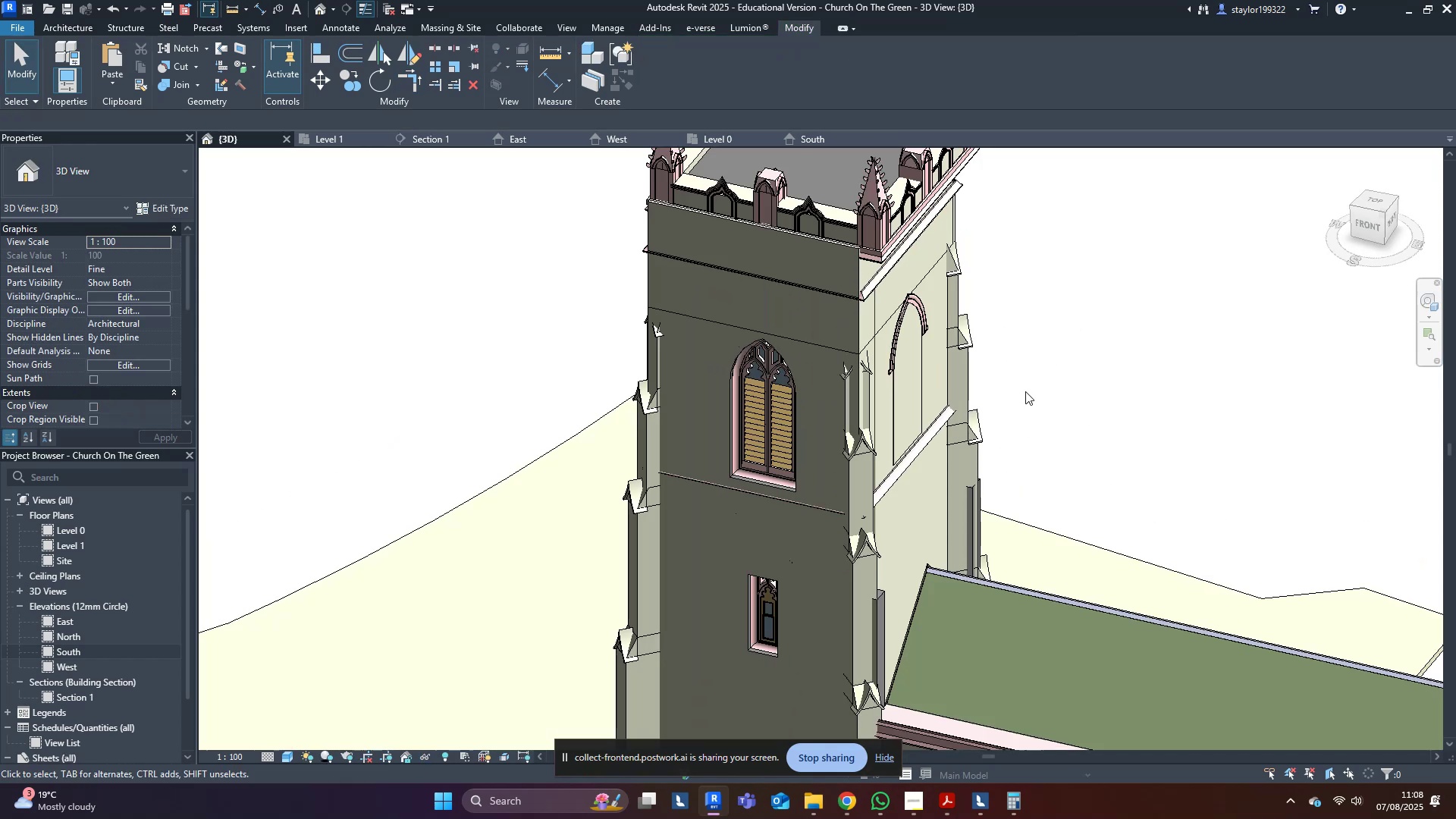 
left_click([1025, 391])
 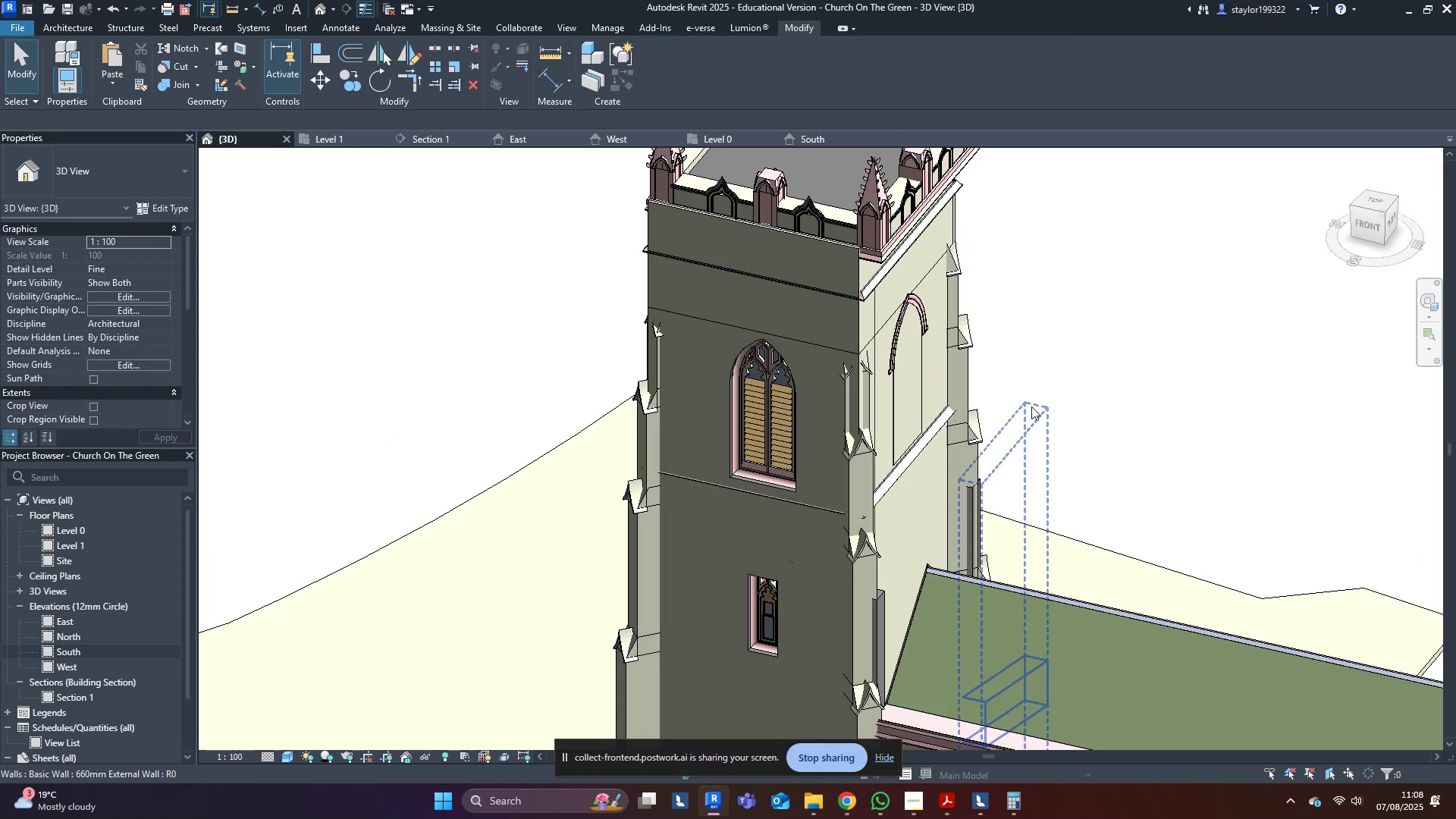 
scroll: coordinate [1044, 441], scroll_direction: down, amount: 3.0
 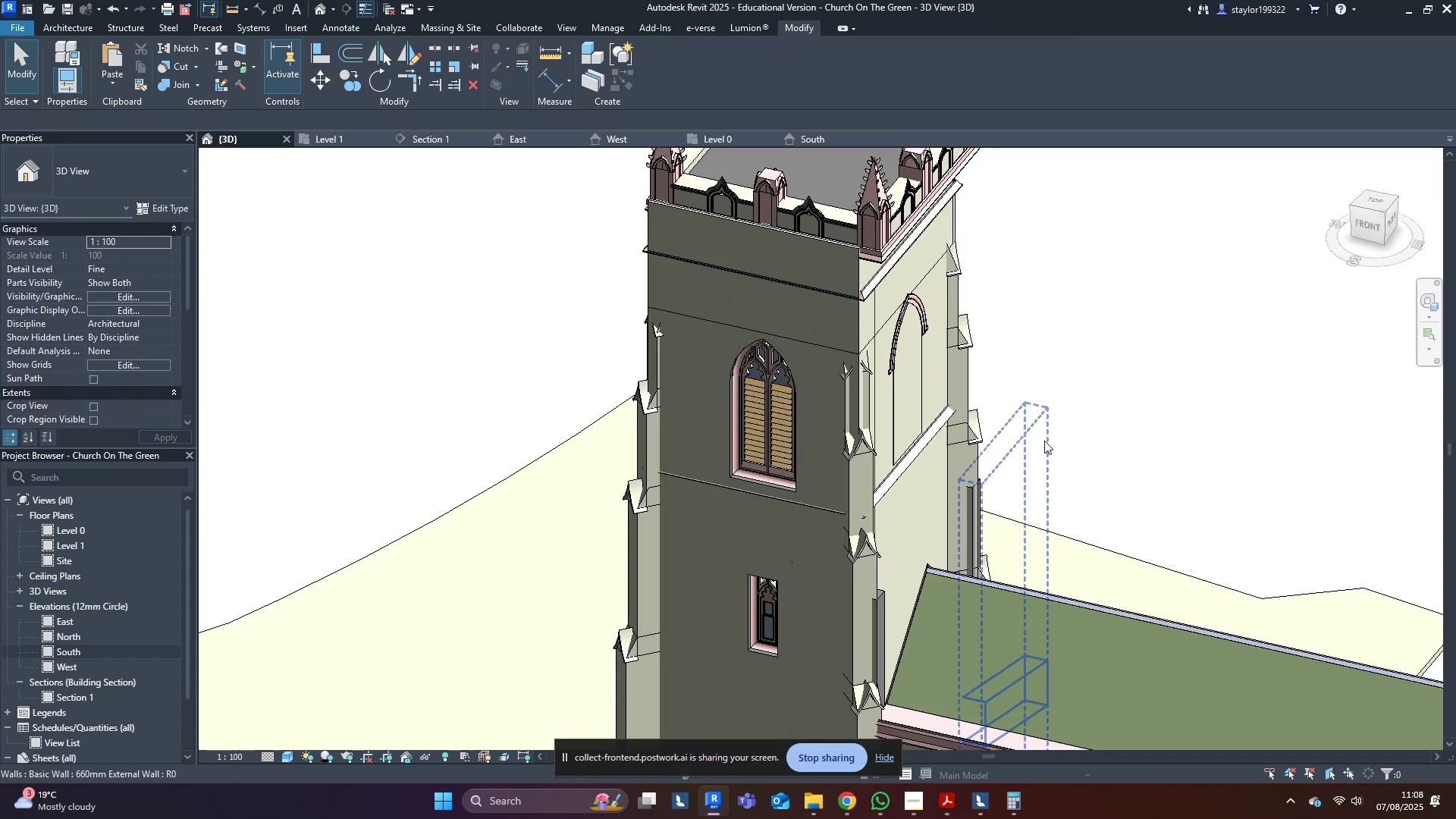 
hold_key(key=ShiftLeft, duration=0.75)
 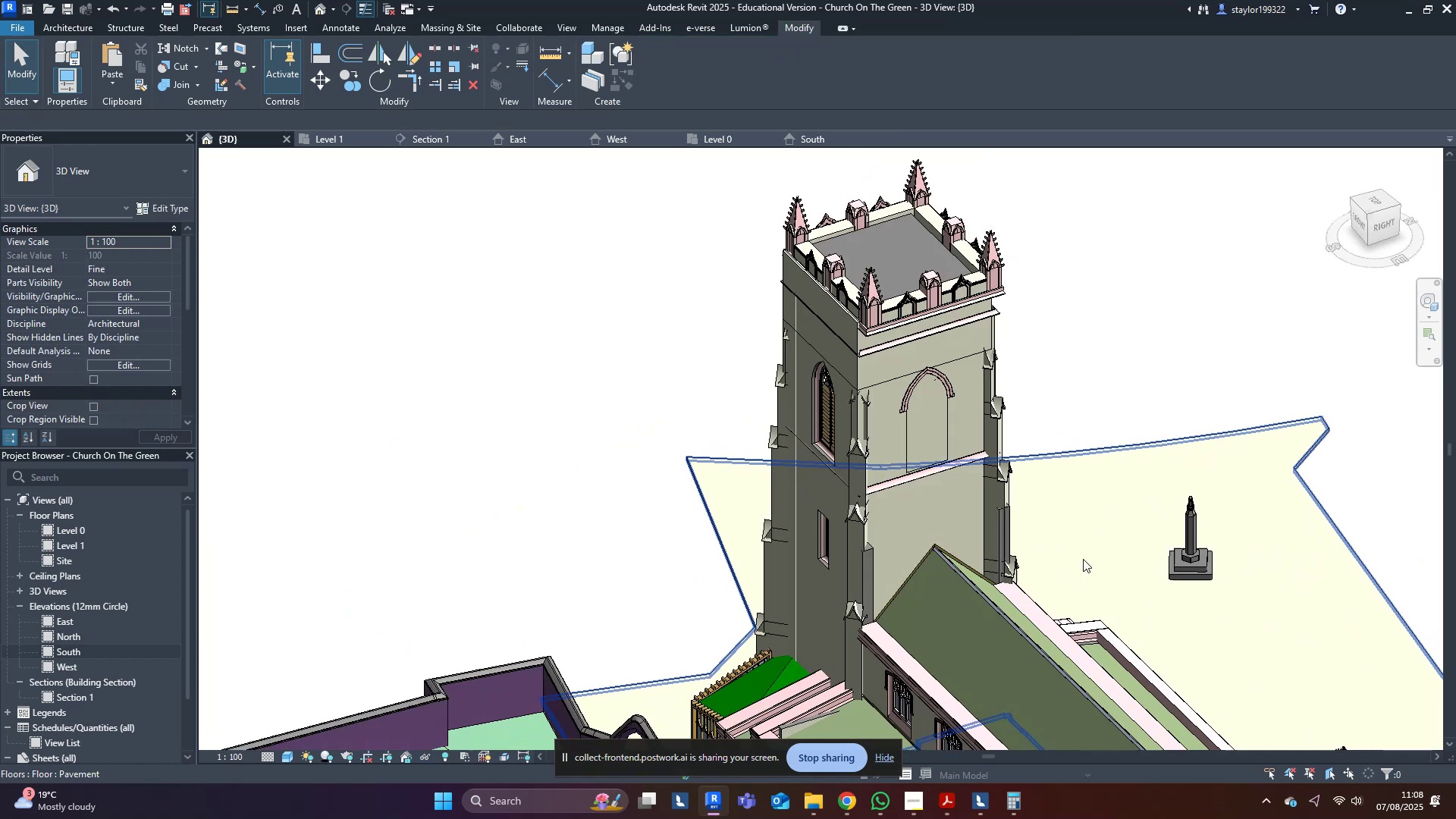 
hold_key(key=ShiftLeft, duration=0.43)
 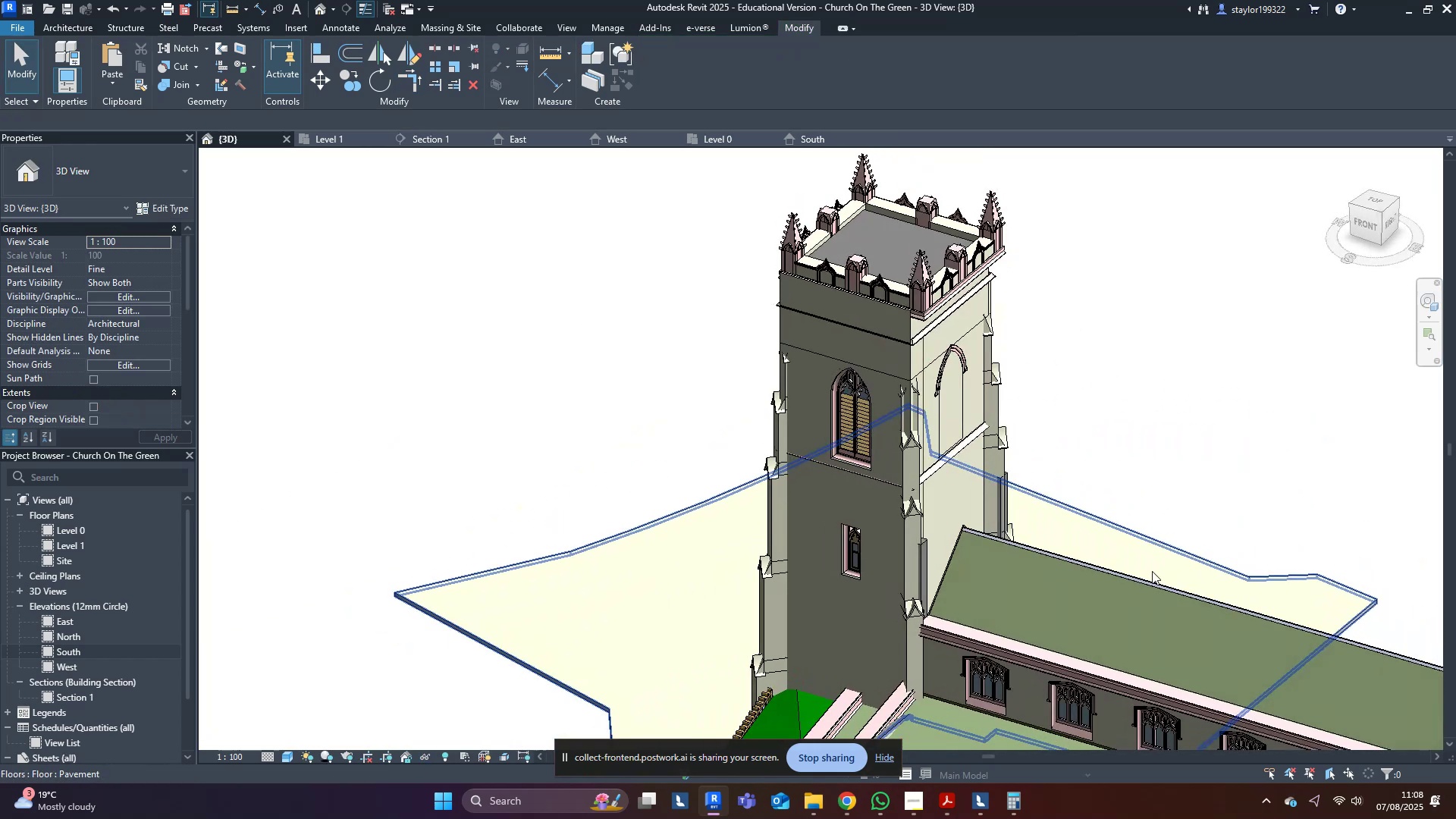 
scroll: coordinate [885, 566], scroll_direction: up, amount: 4.0
 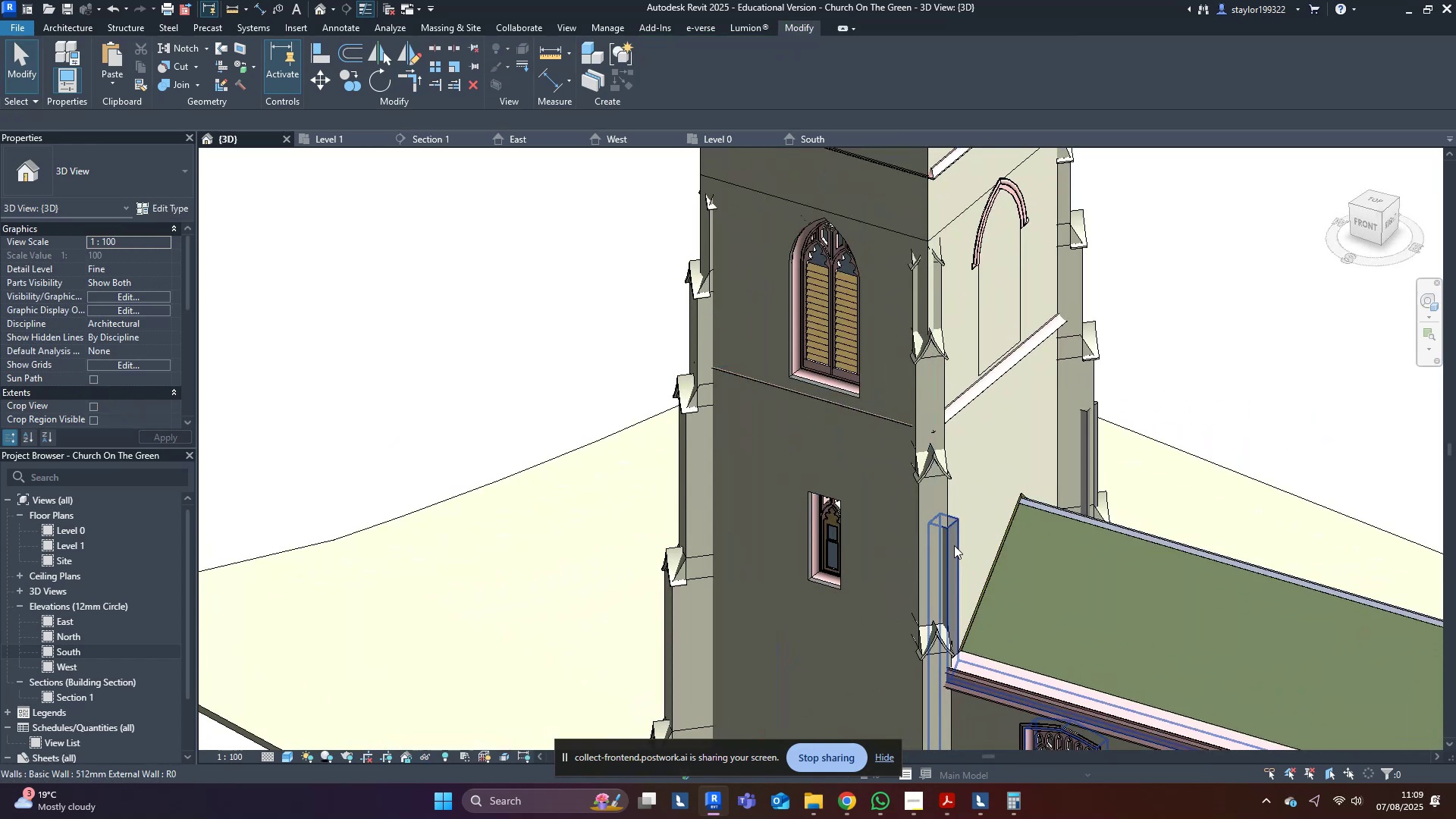 
left_click([954, 545])
 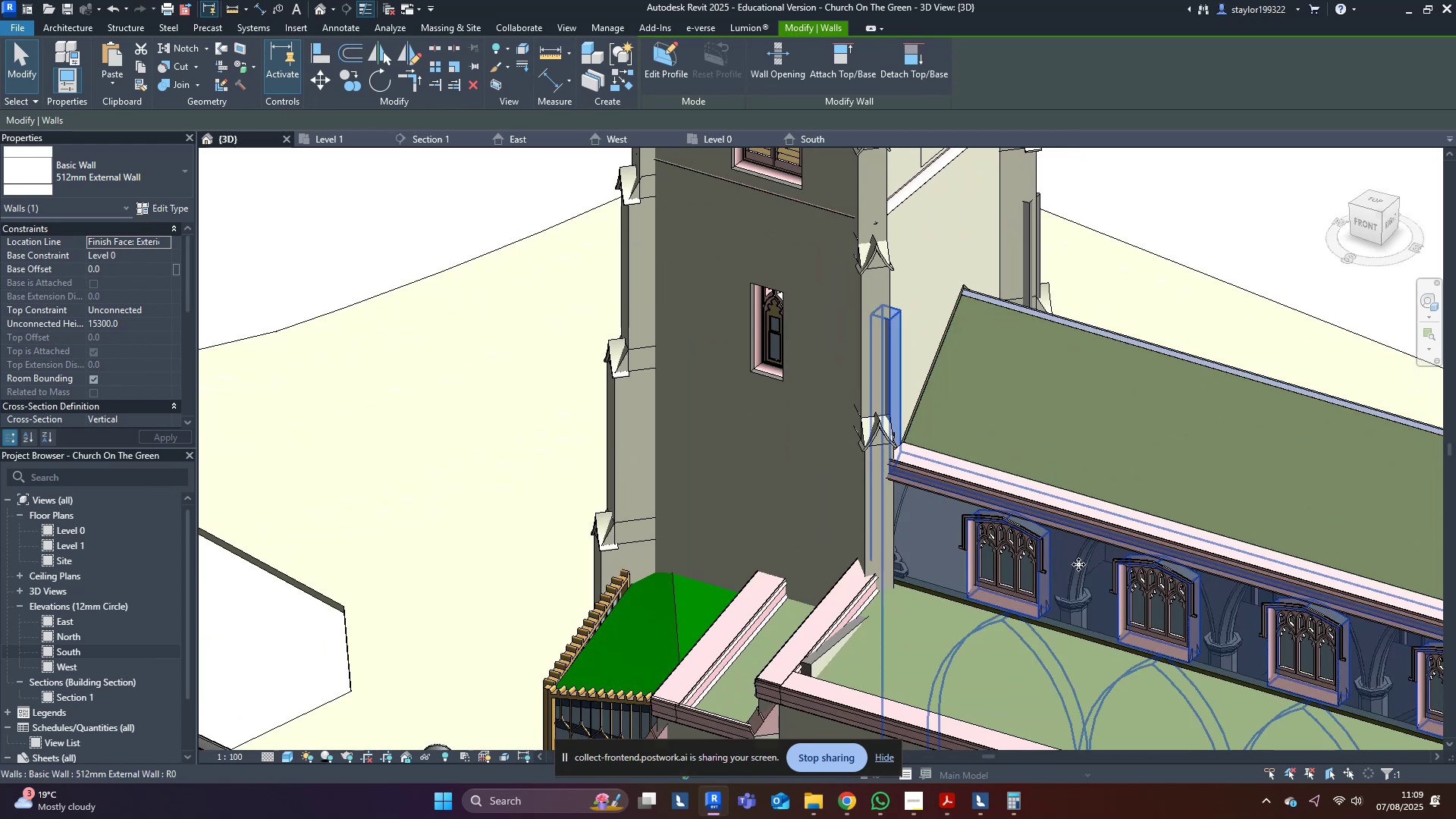 
type(hi)
 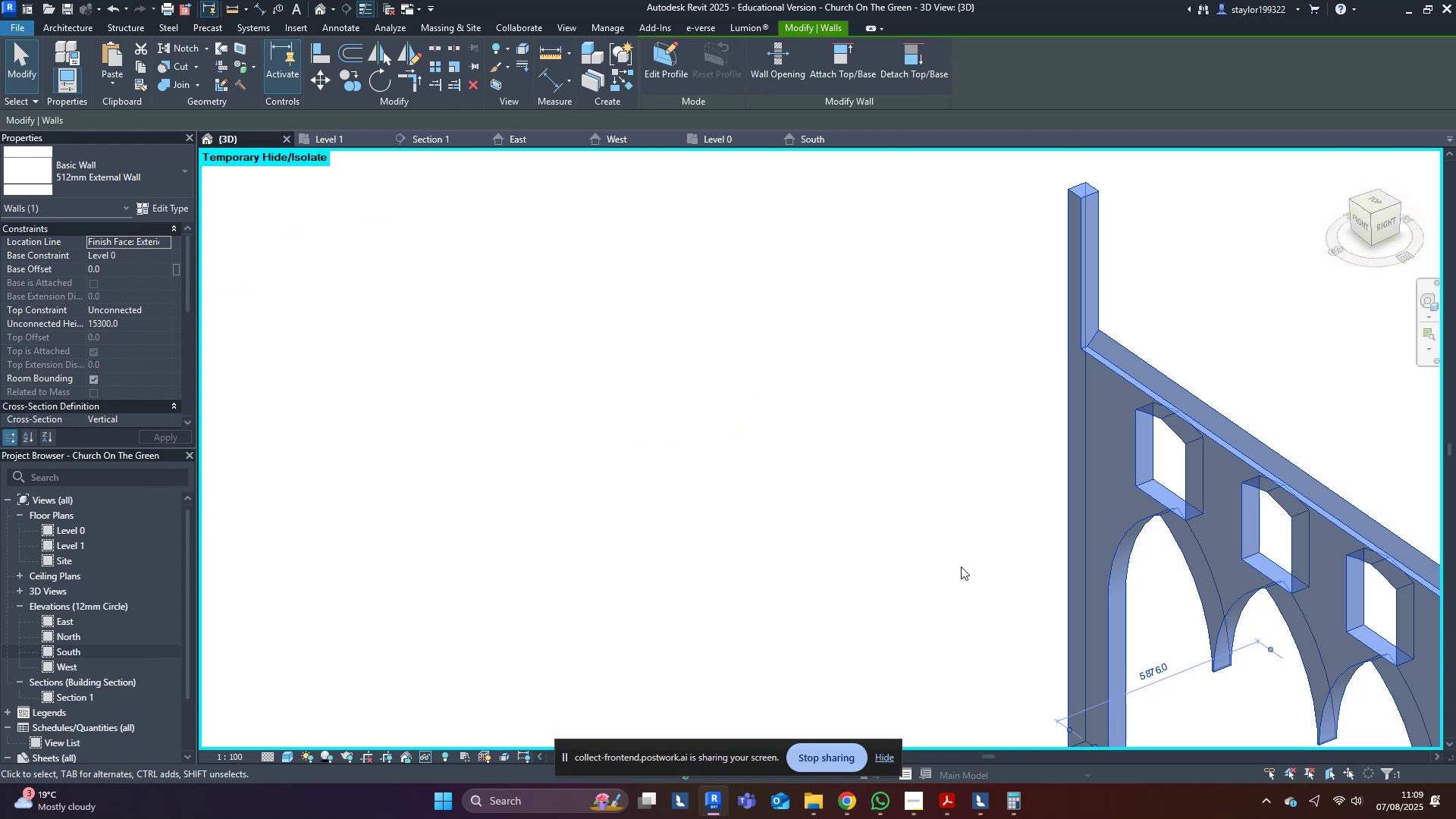 
hold_key(key=ShiftLeft, duration=0.32)
 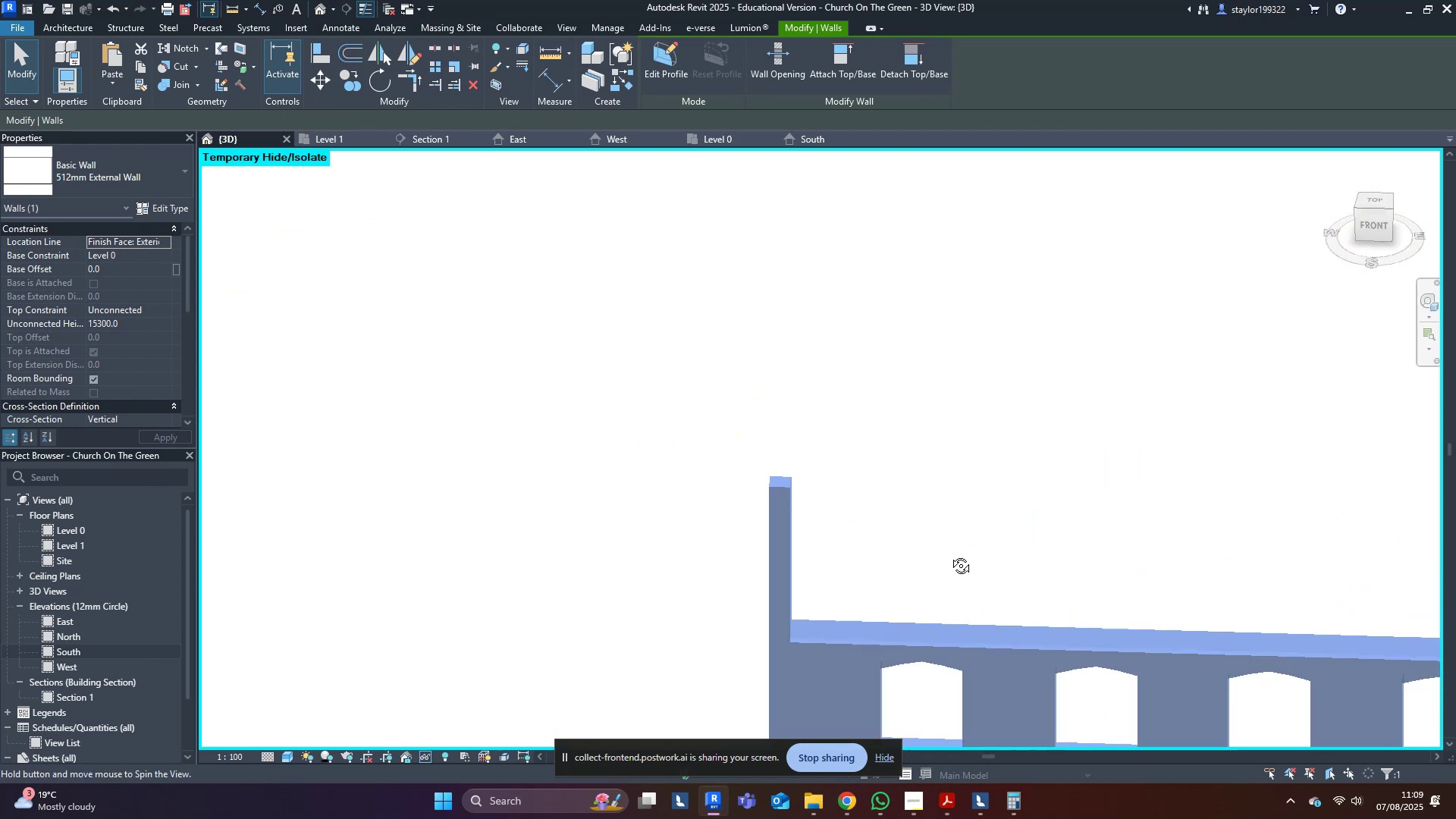 
key(Control+ControlLeft)
 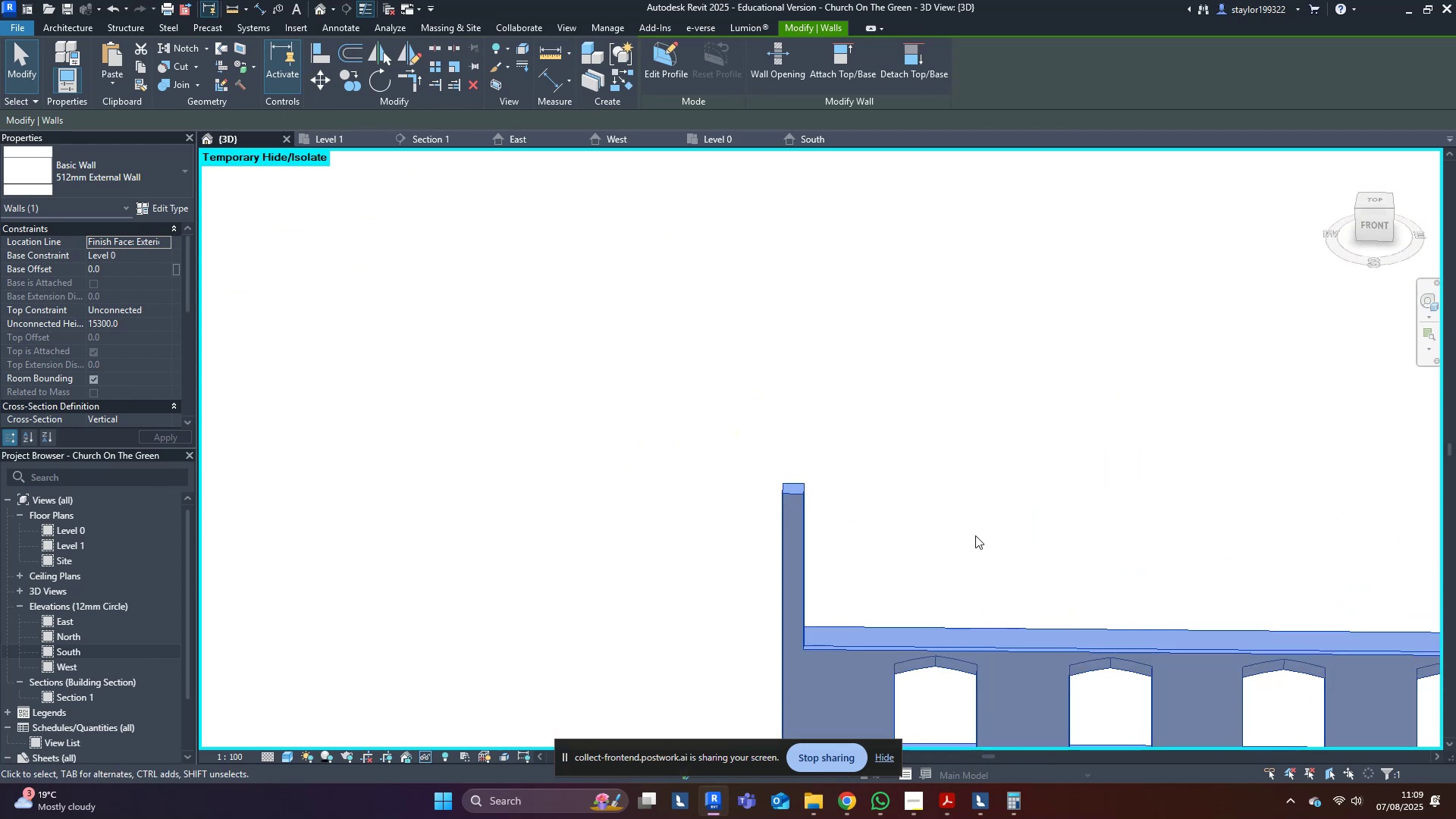 
key(Control+Z)
 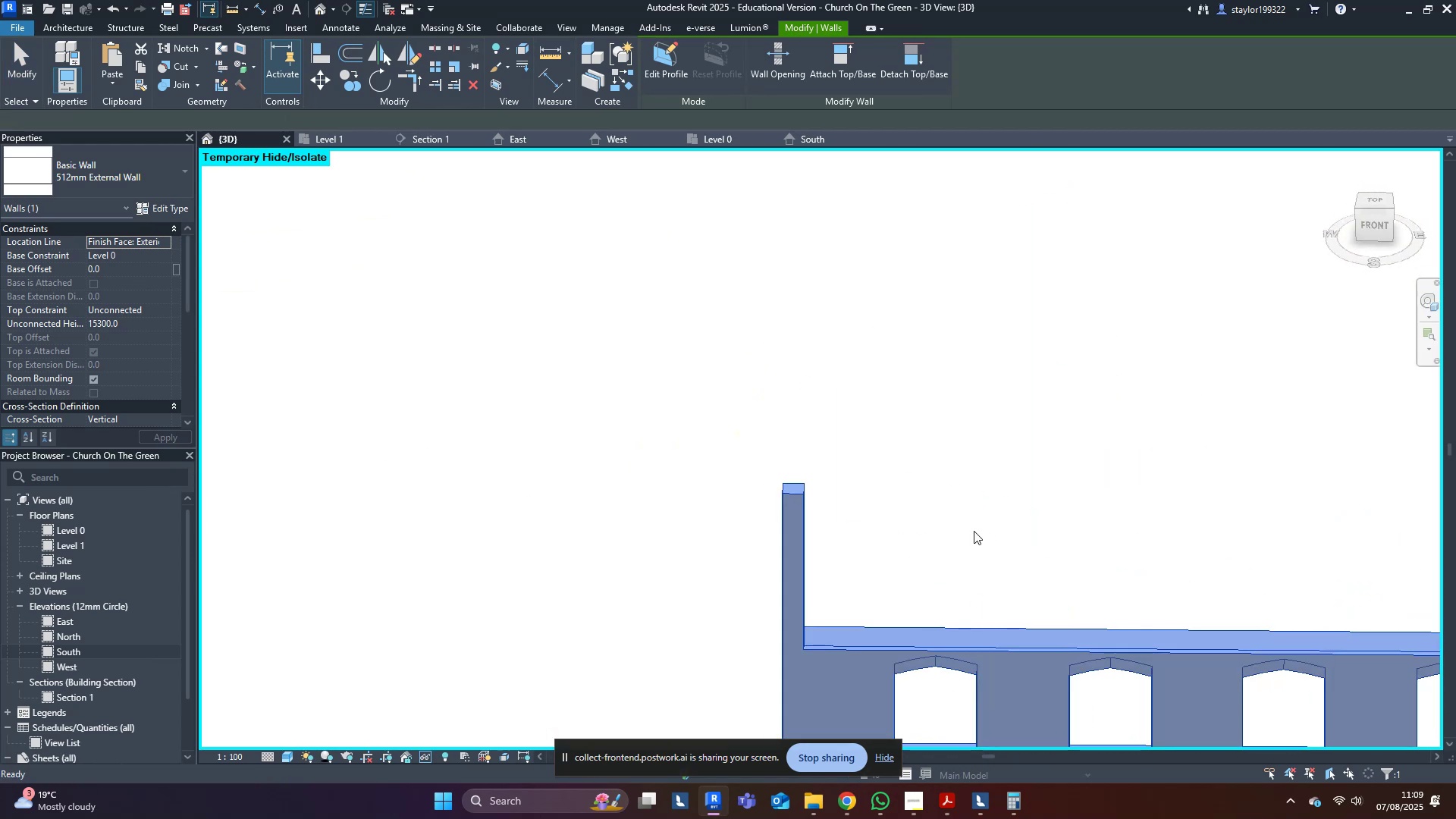 
key(Escape)
 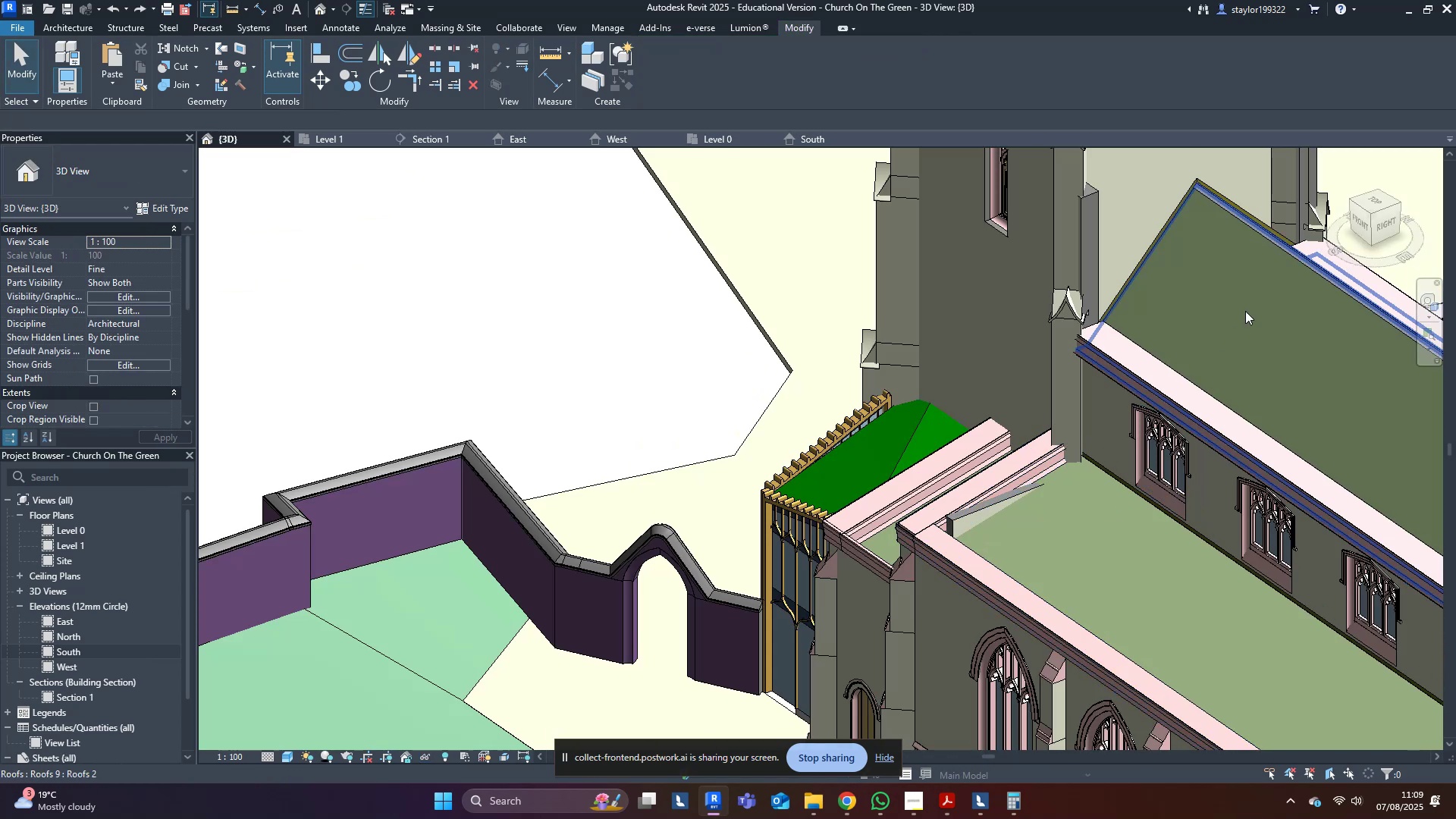 
double_click([1254, 301])
 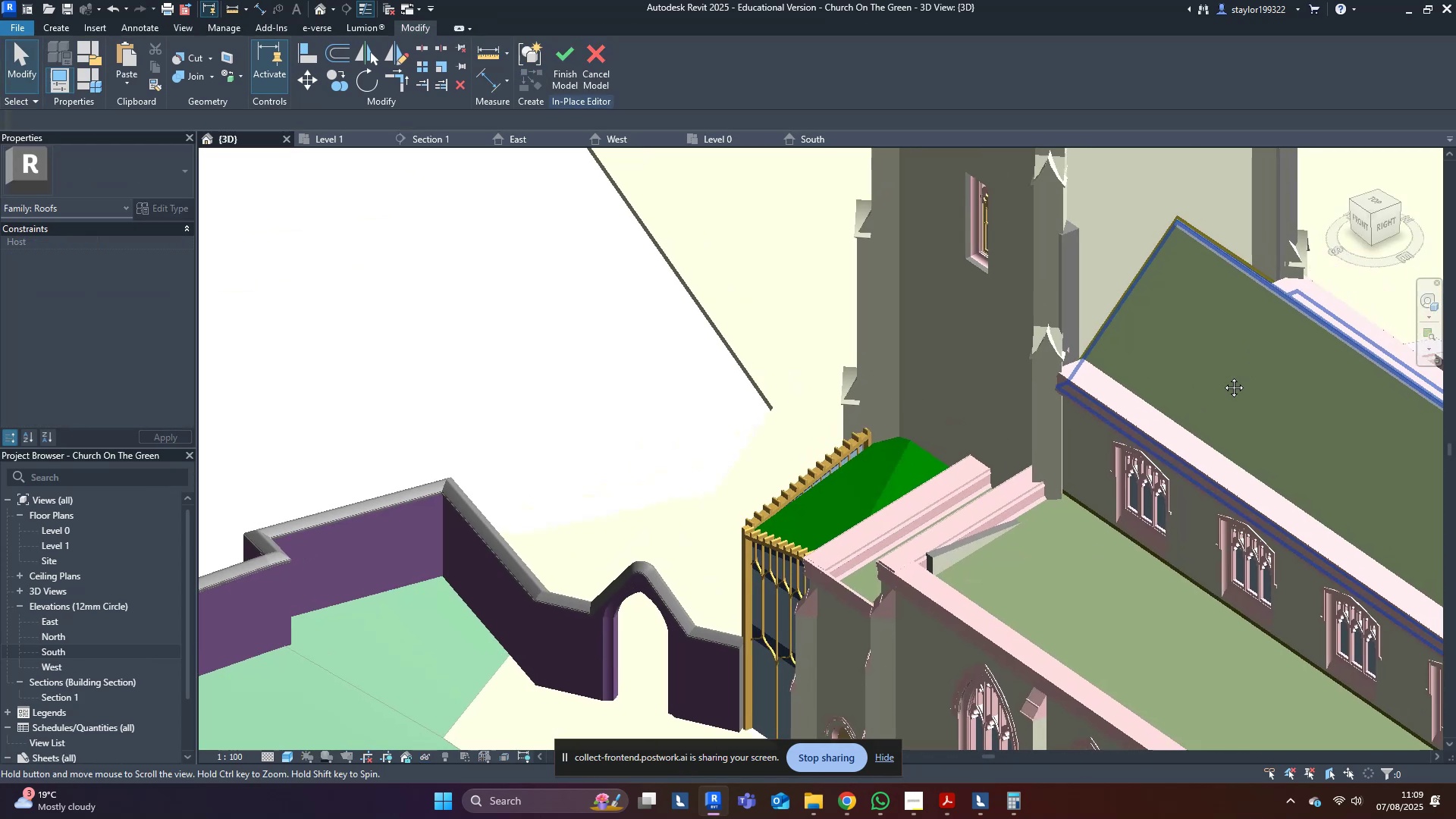 
type(al)
 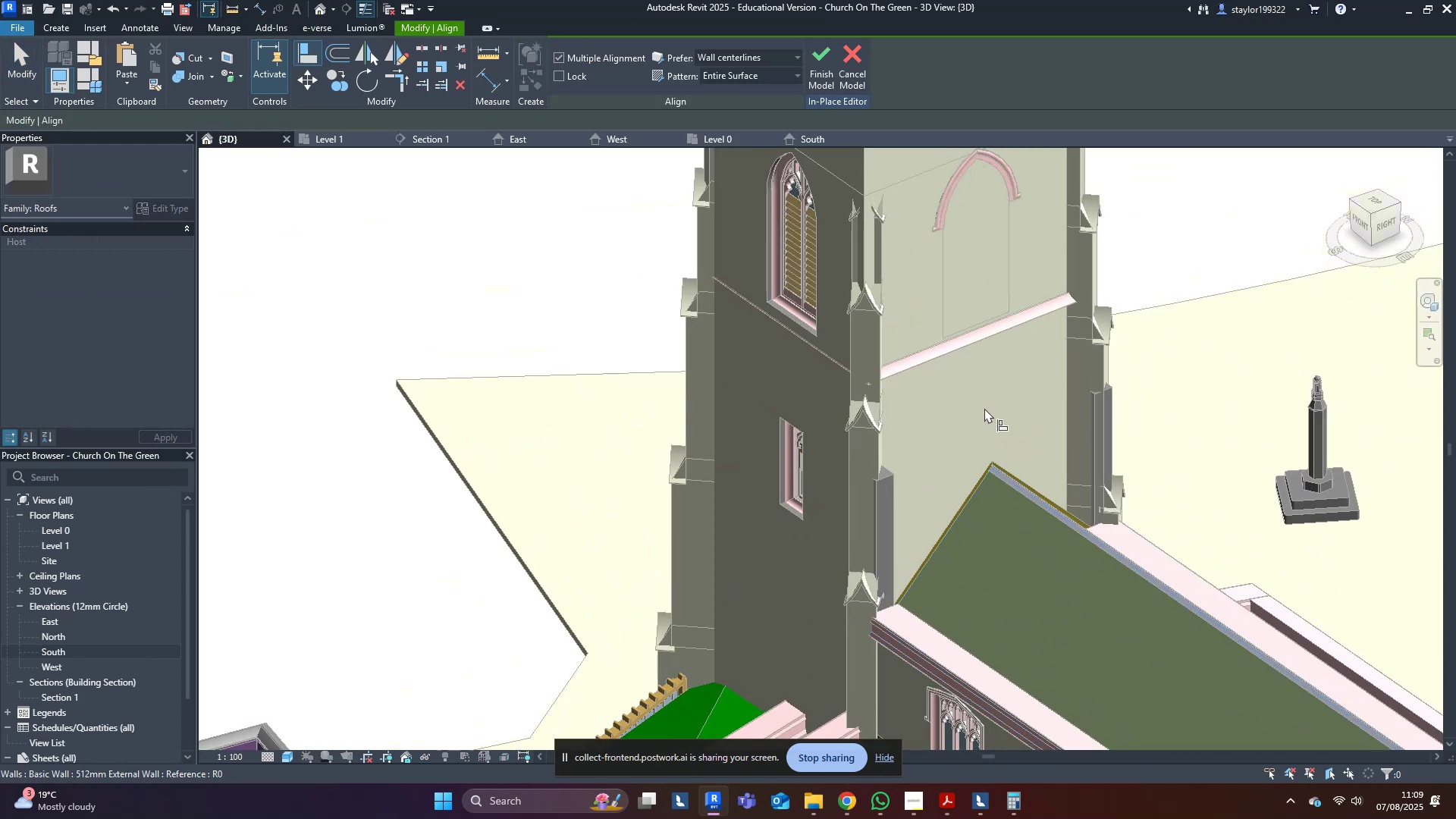 
left_click([984, 406])
 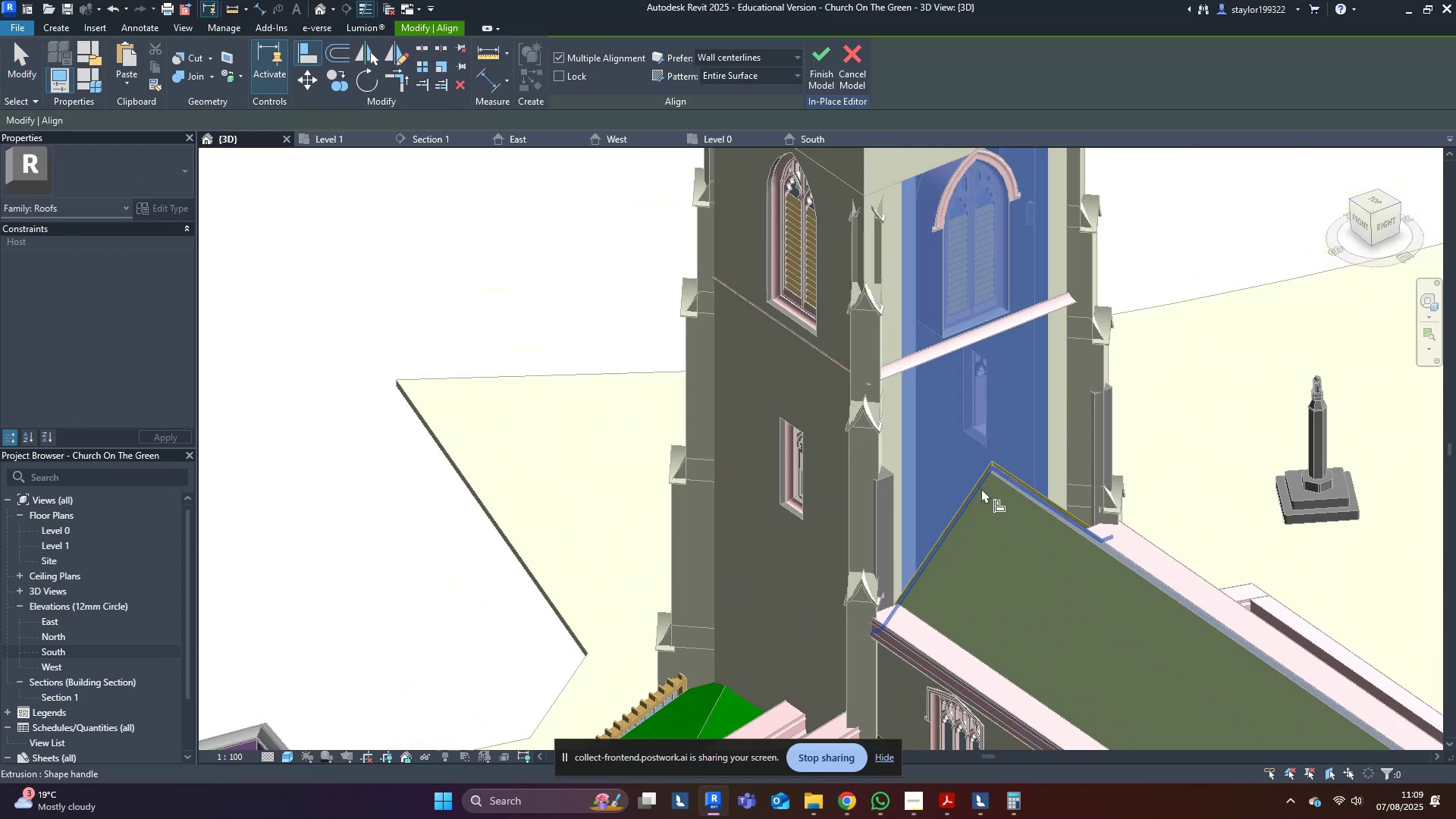 
left_click([981, 488])
 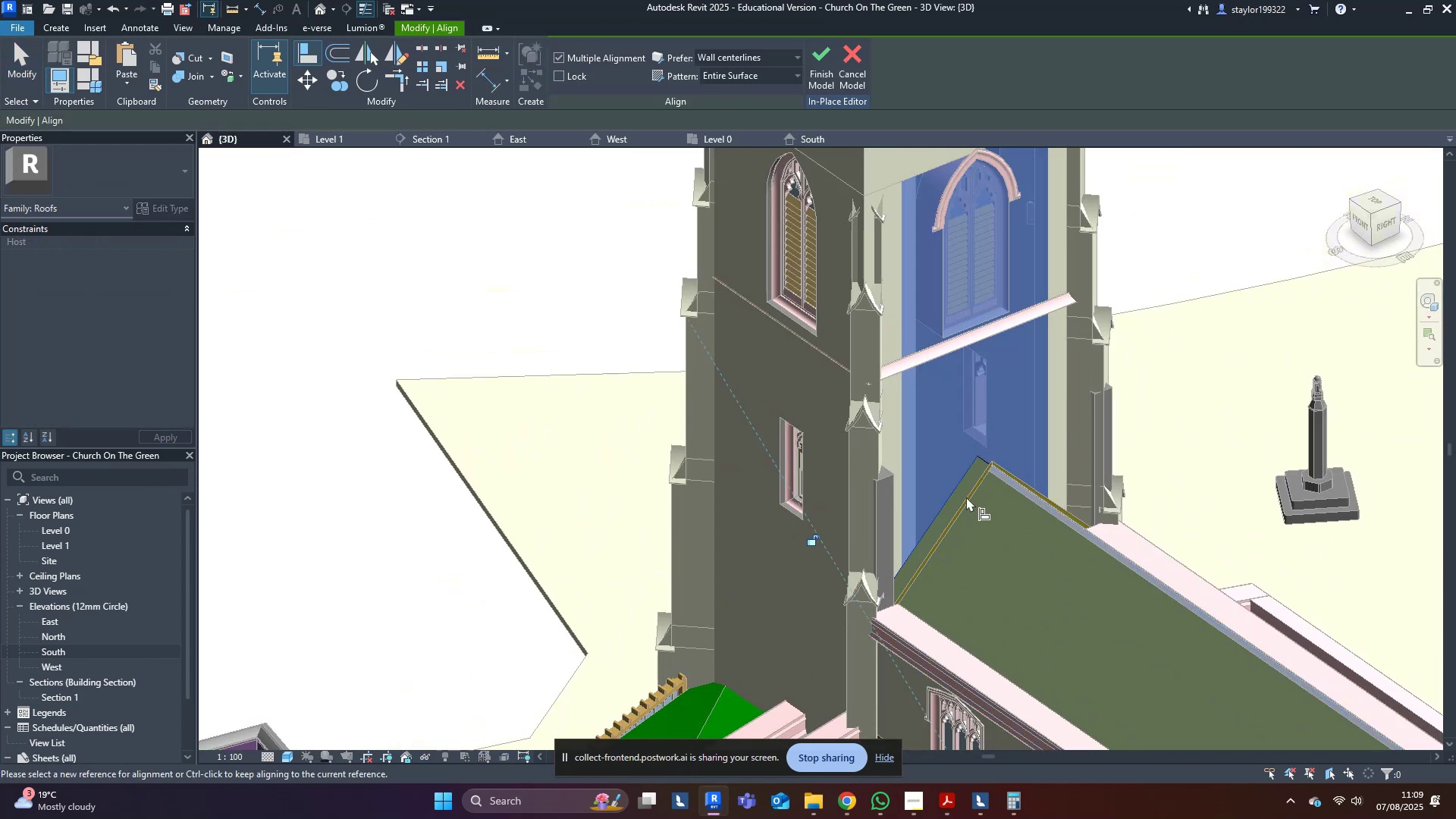 
key(Escape)
 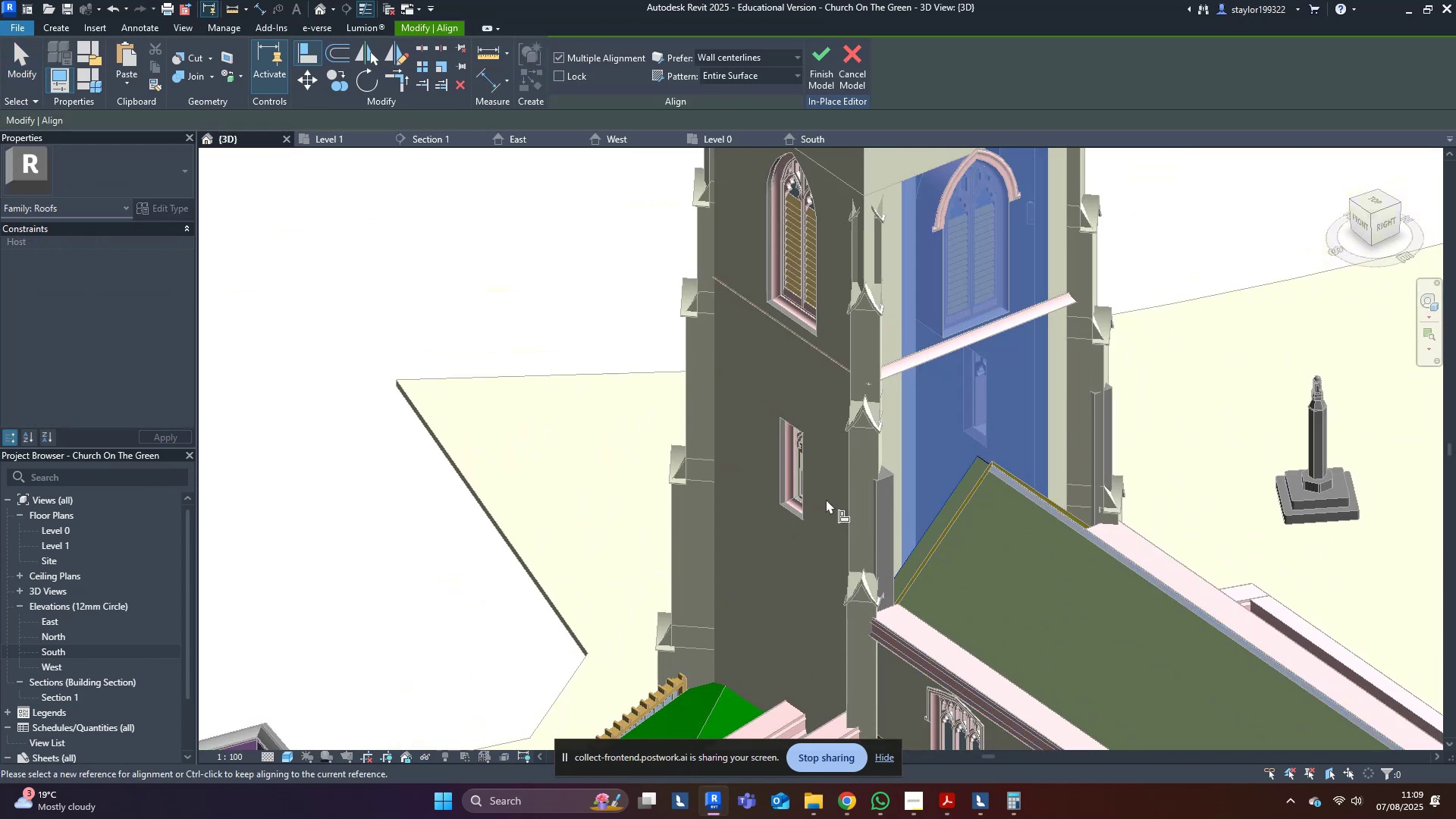 
key(Escape)
 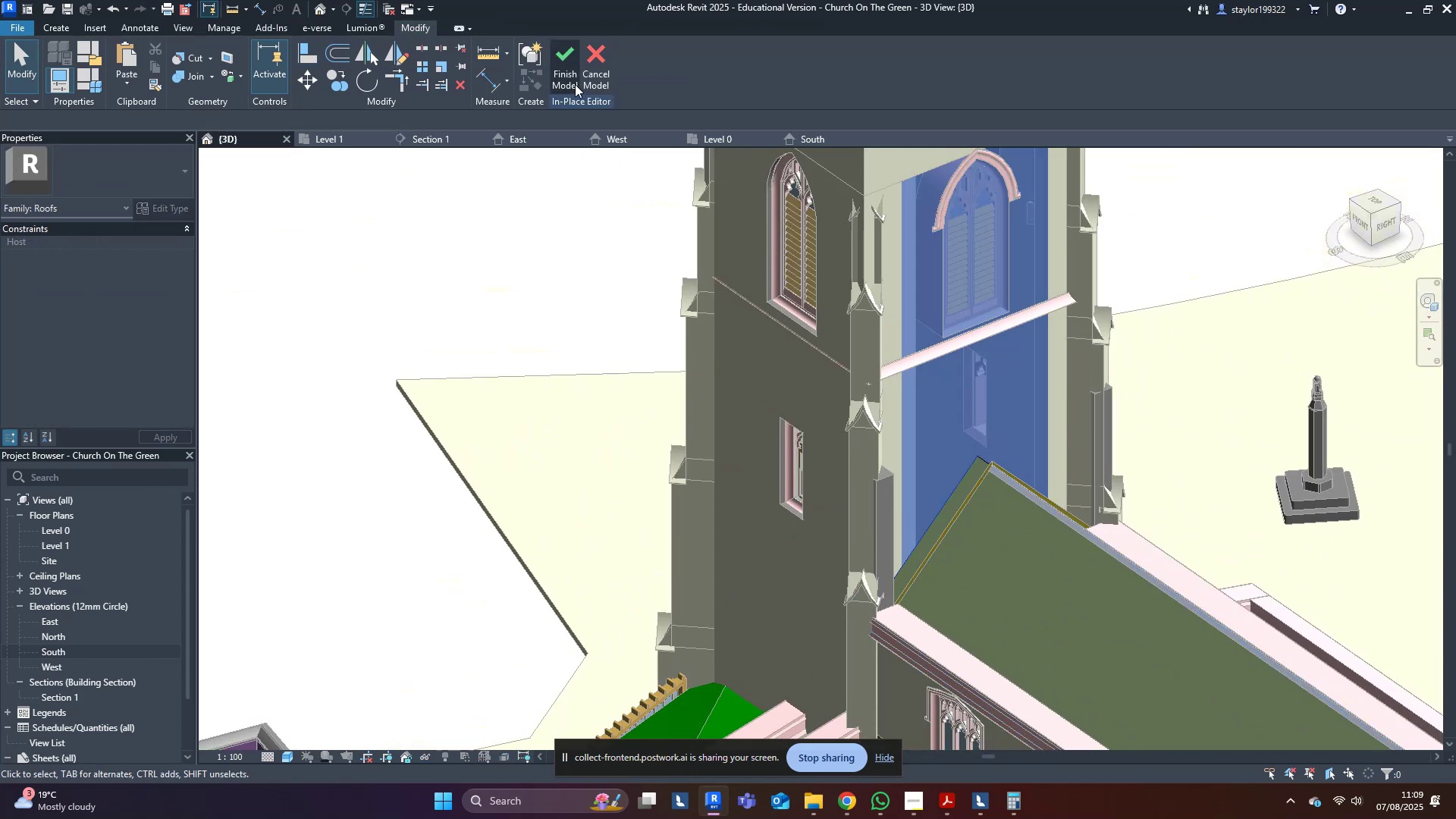 
left_click([567, 78])
 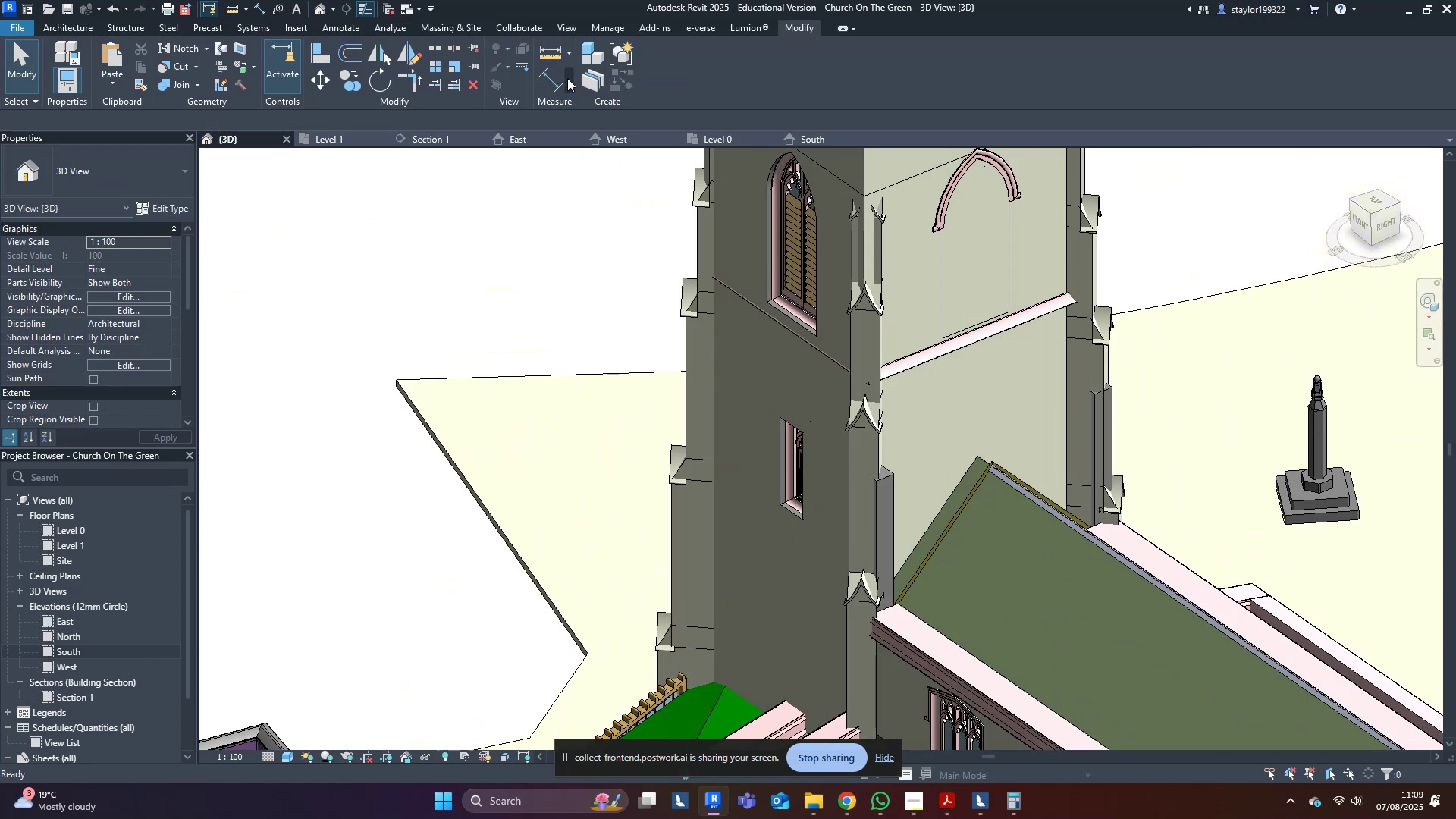 
key(Escape)
 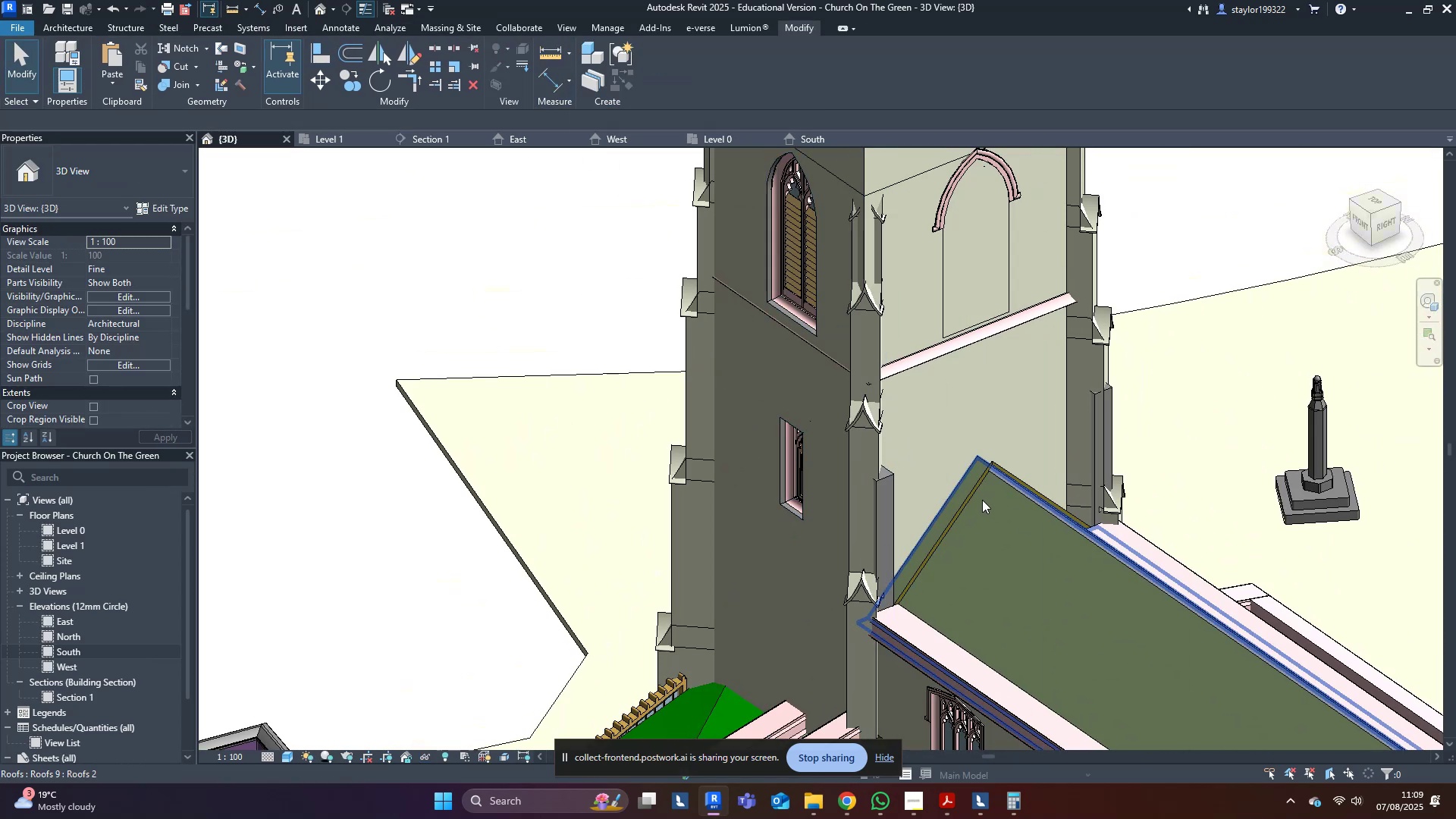 
left_click([971, 493])
 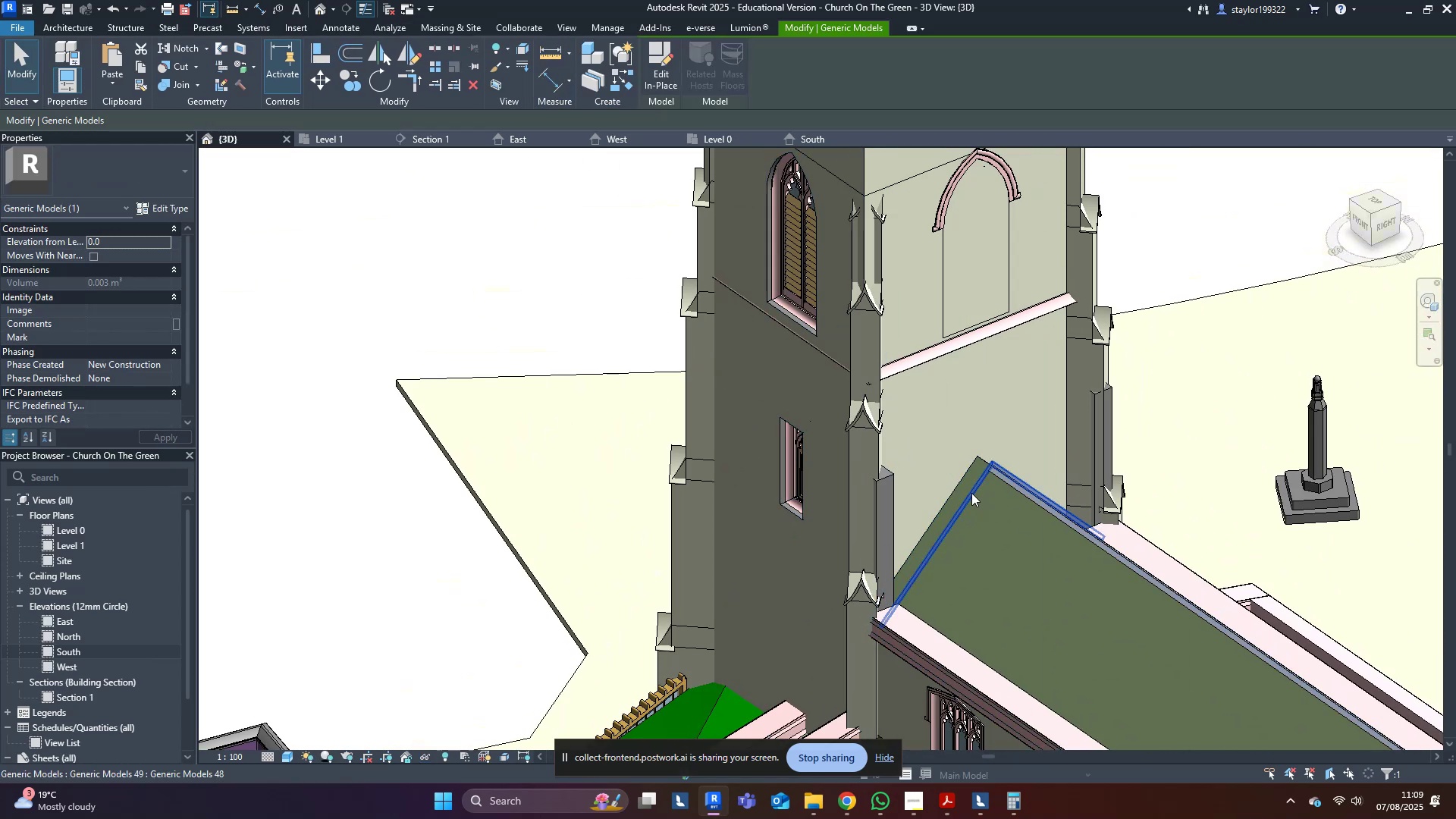 
type(al)
 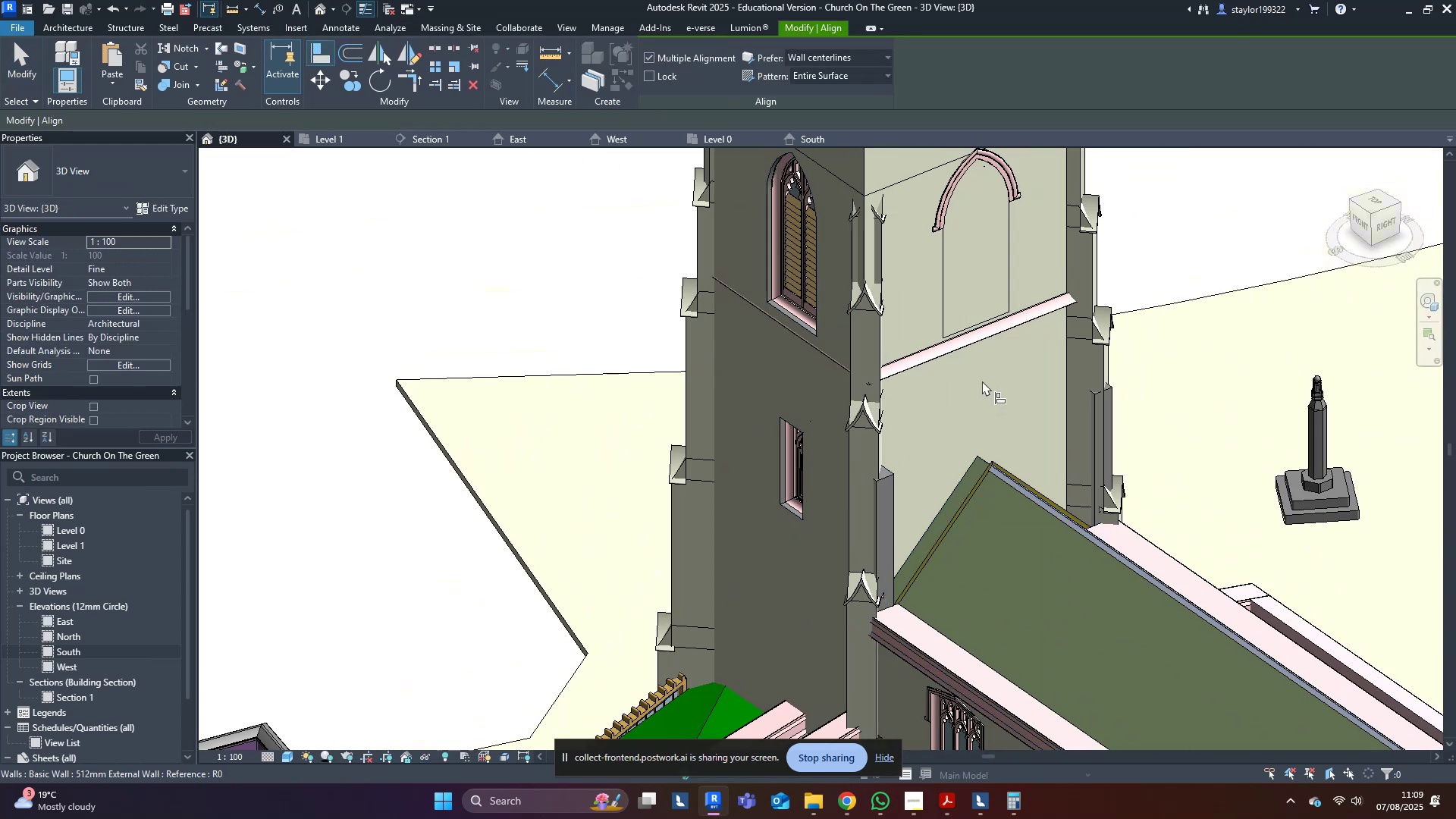 
left_click([982, 381])
 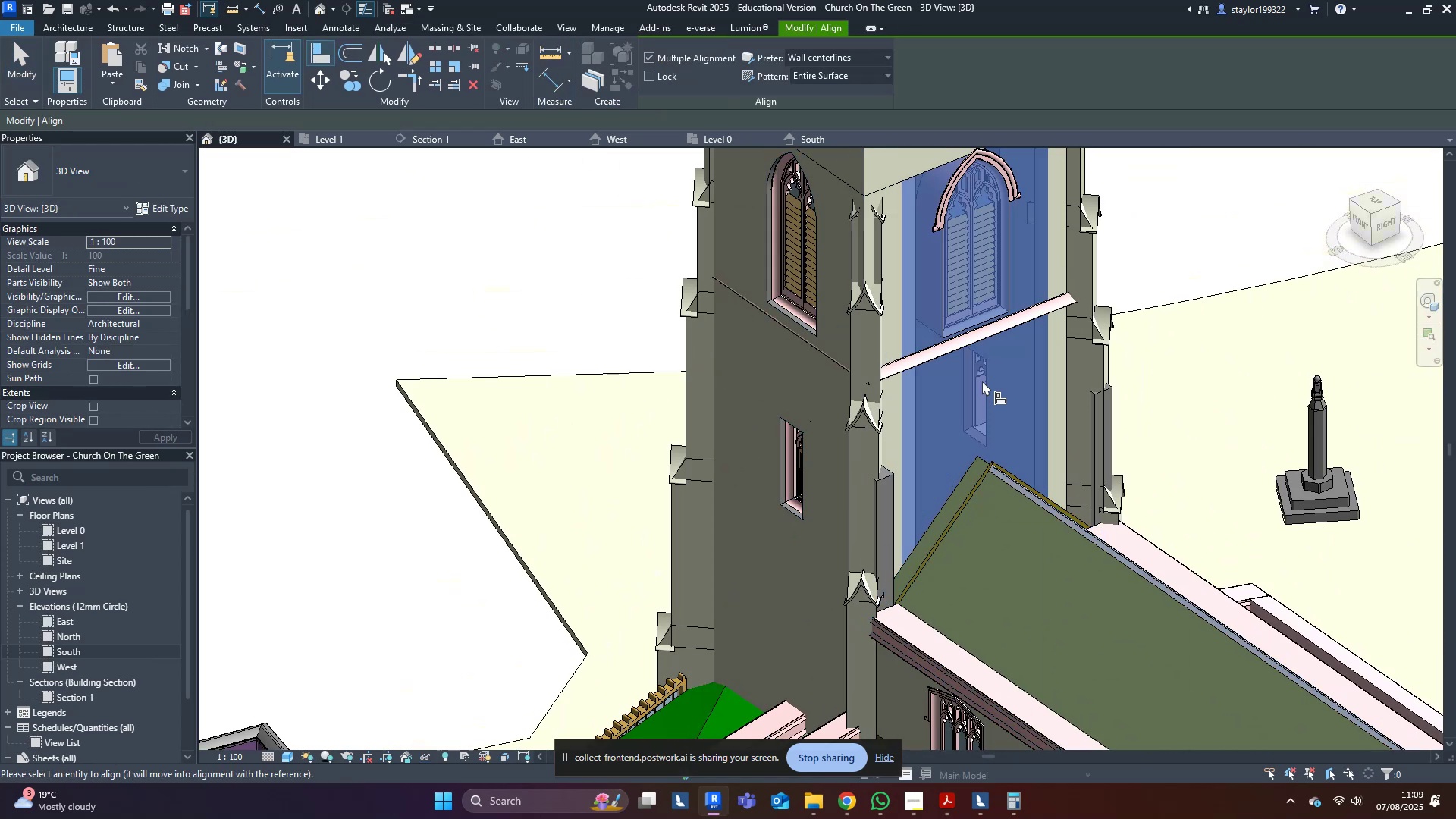 
scroll: coordinate [943, 495], scroll_direction: up, amount: 14.0
 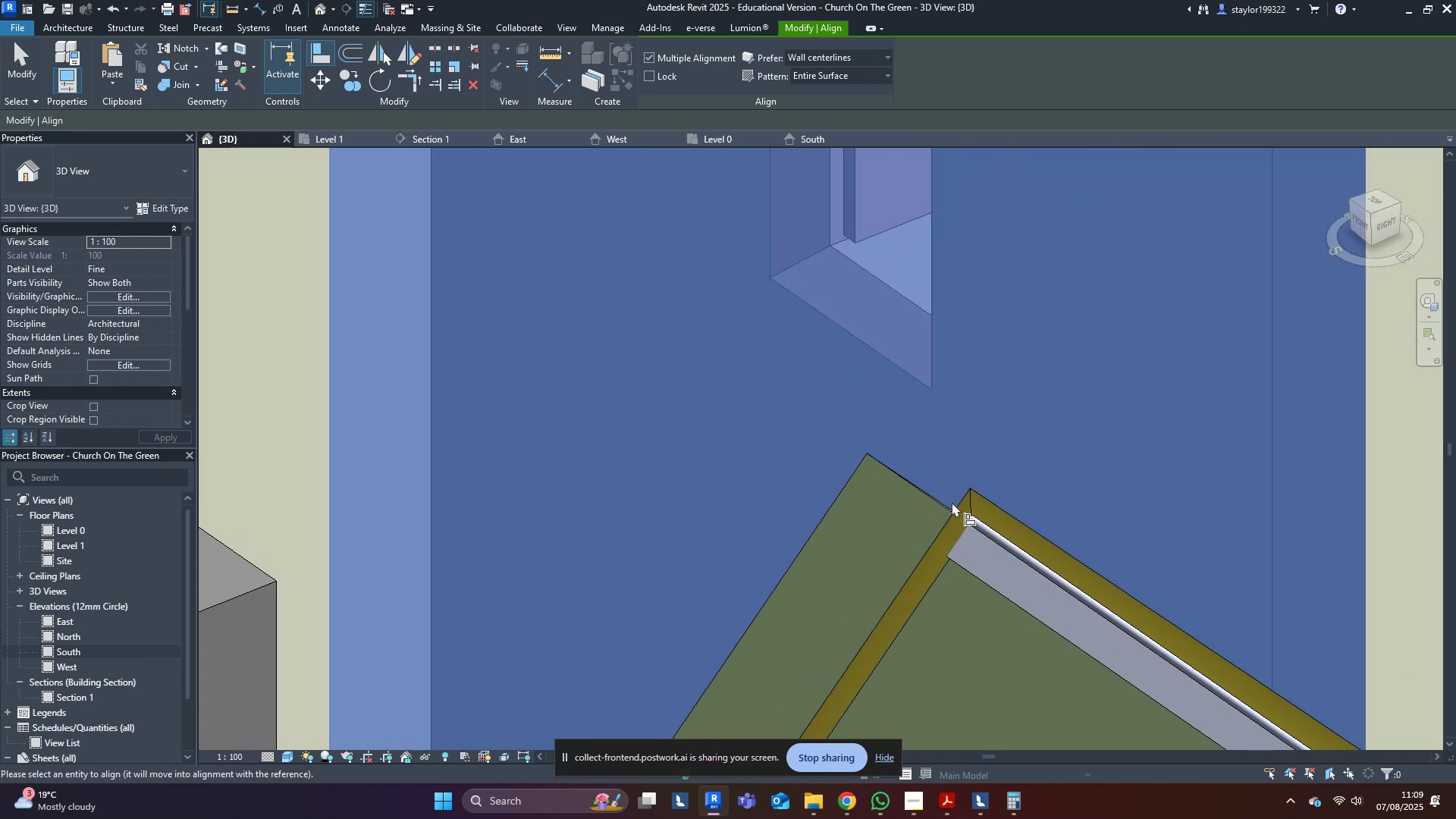 
key(Escape)
 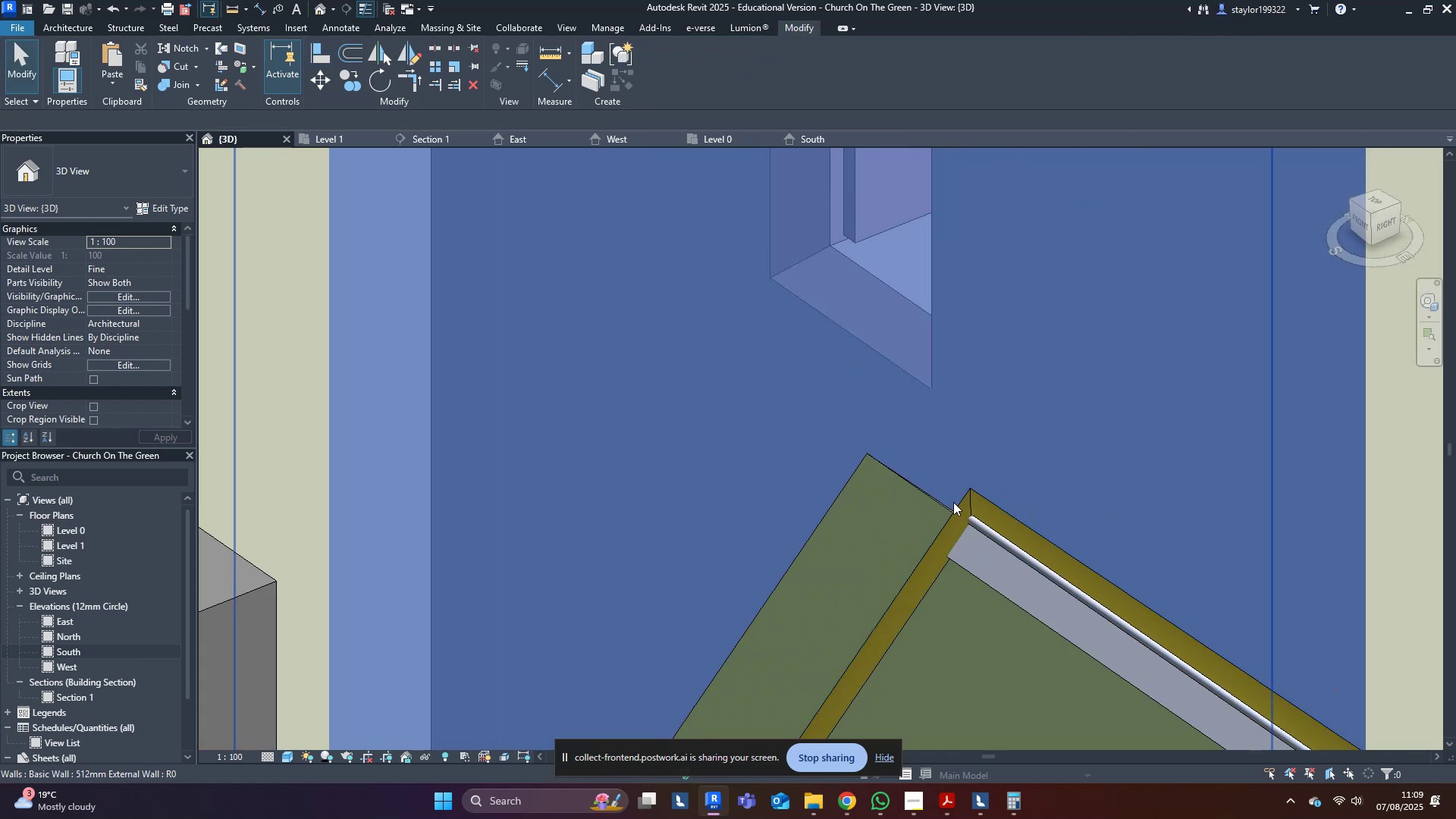 
key(Escape)
 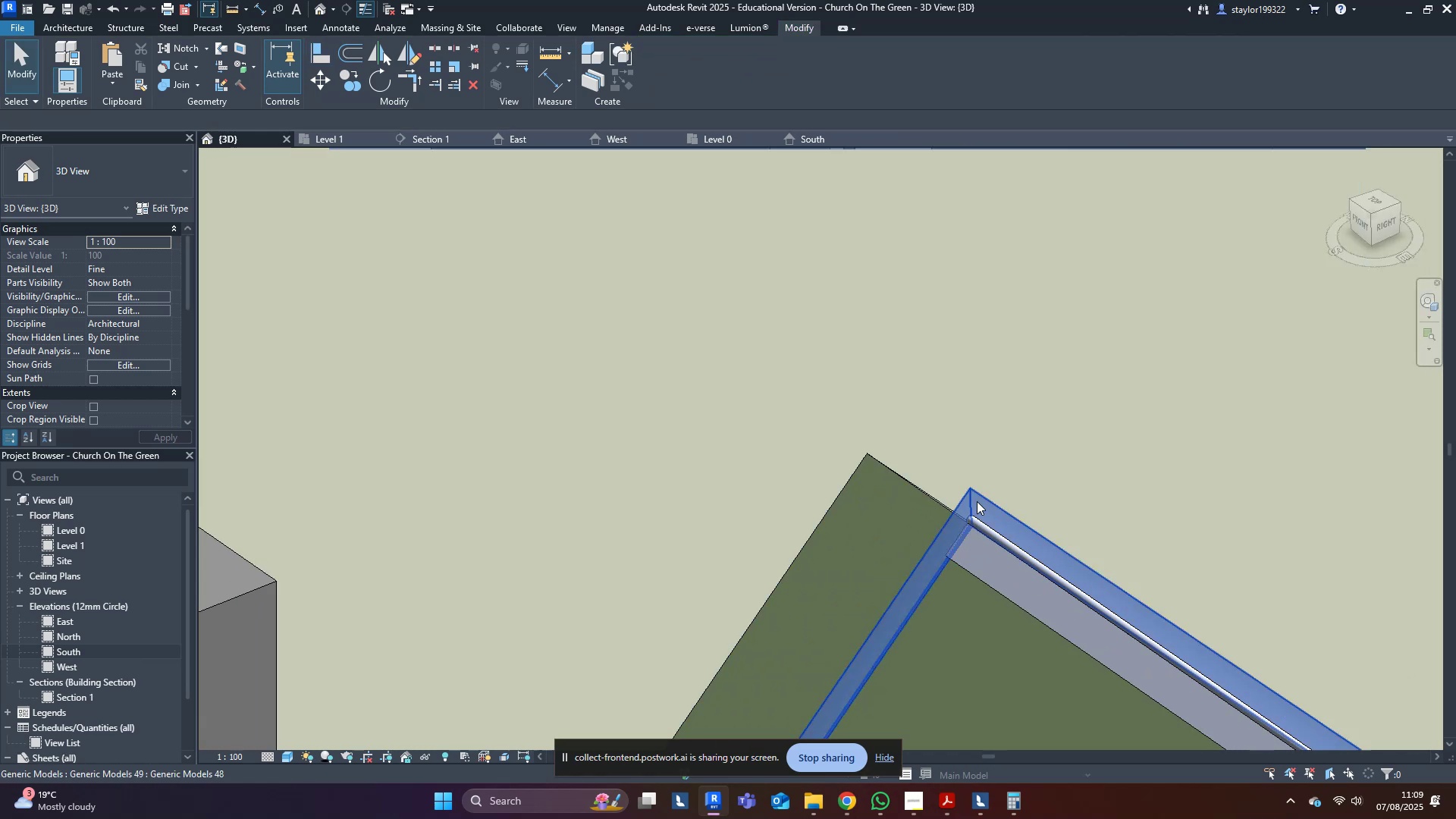 
double_click([977, 501])
 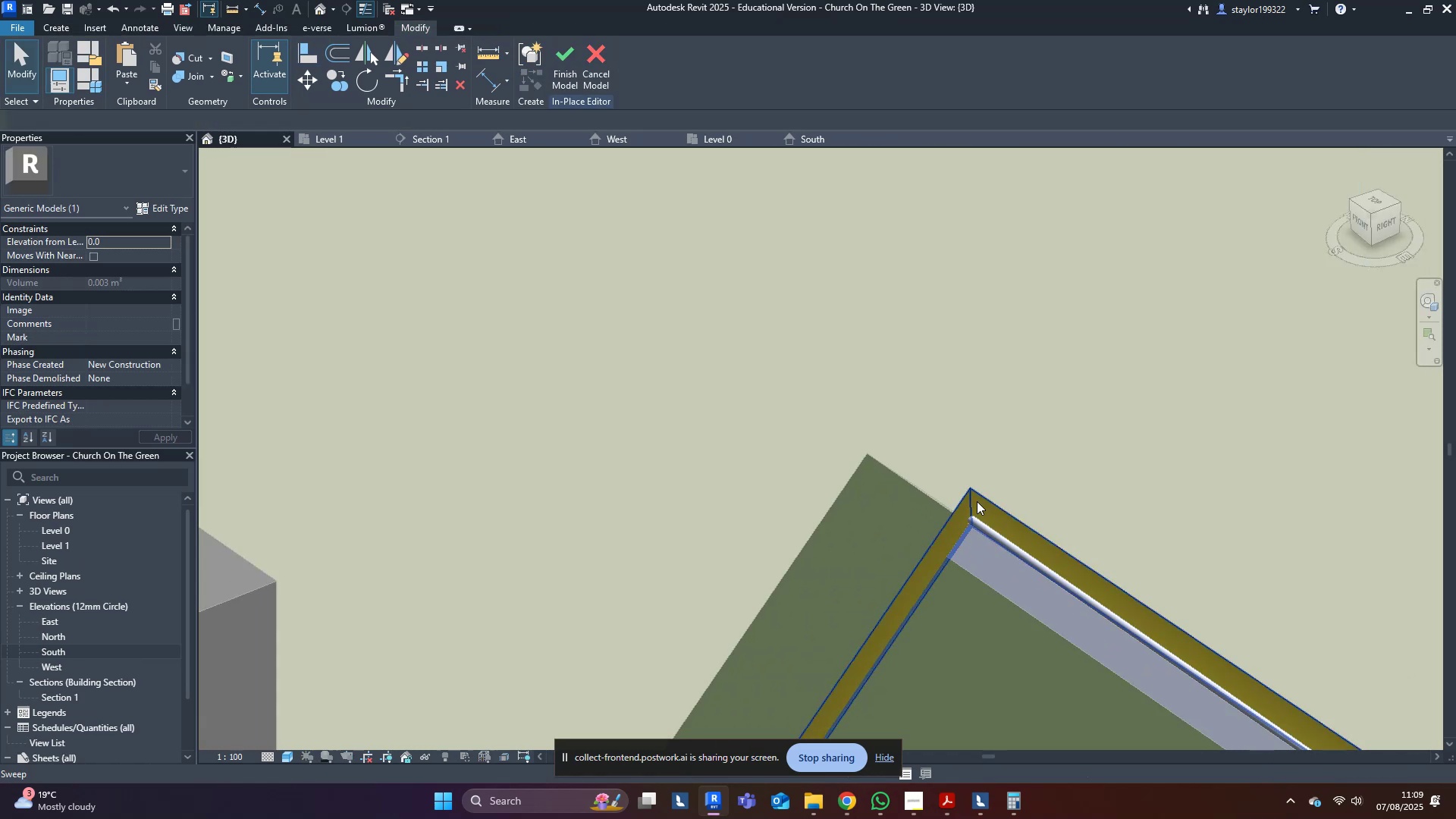 
type(al)
 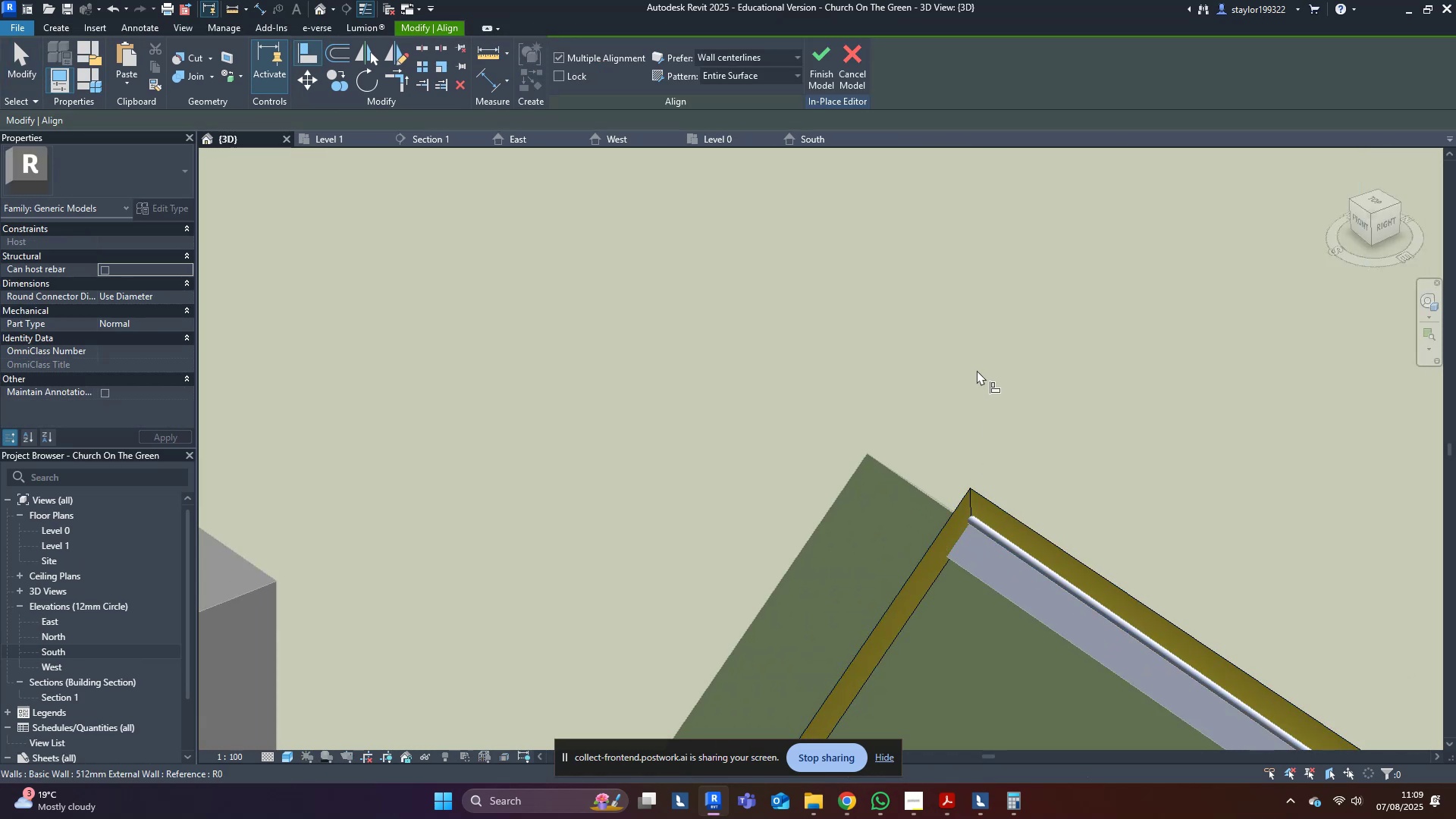 
left_click([977, 370])
 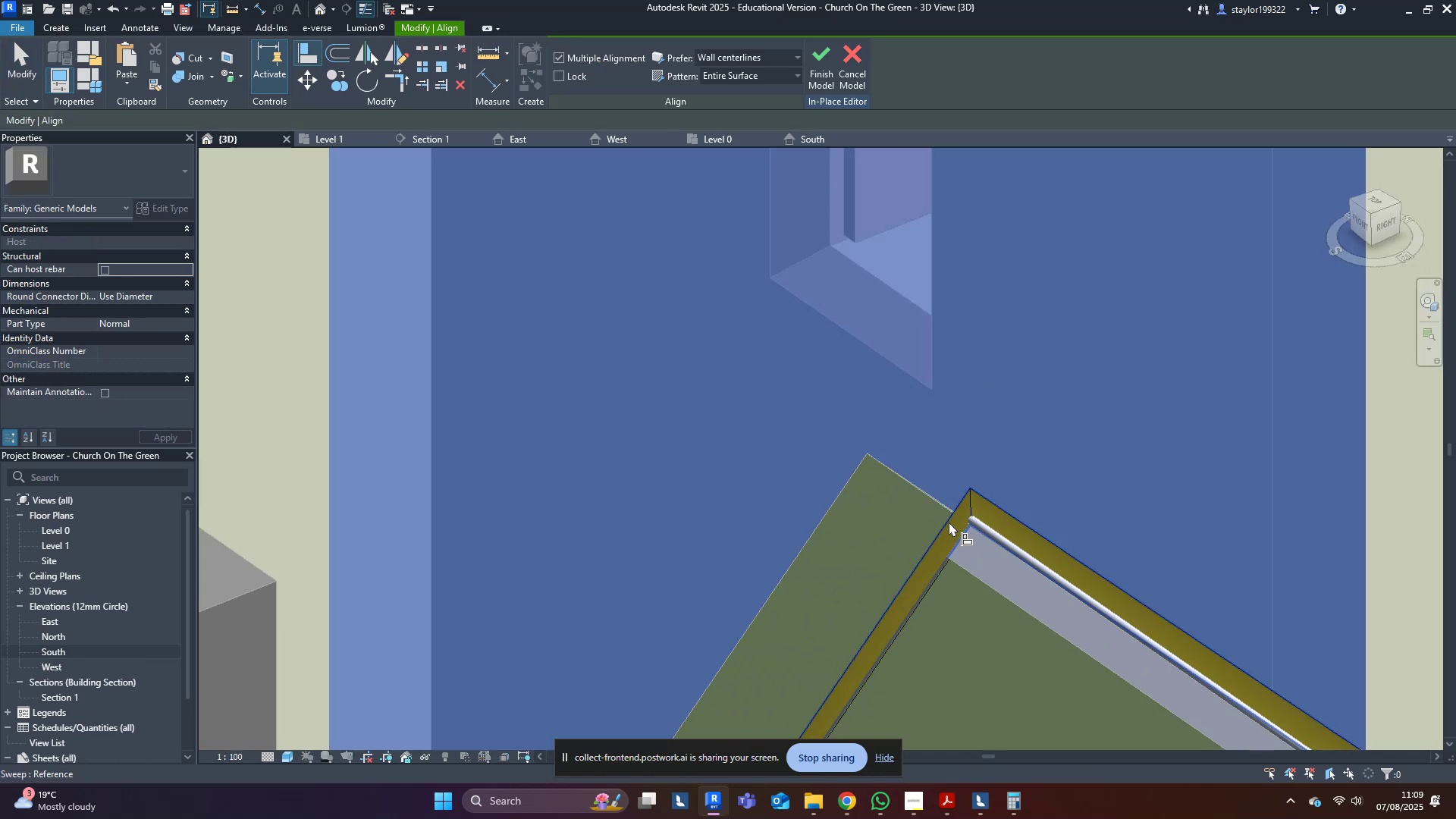 
left_click([949, 522])
 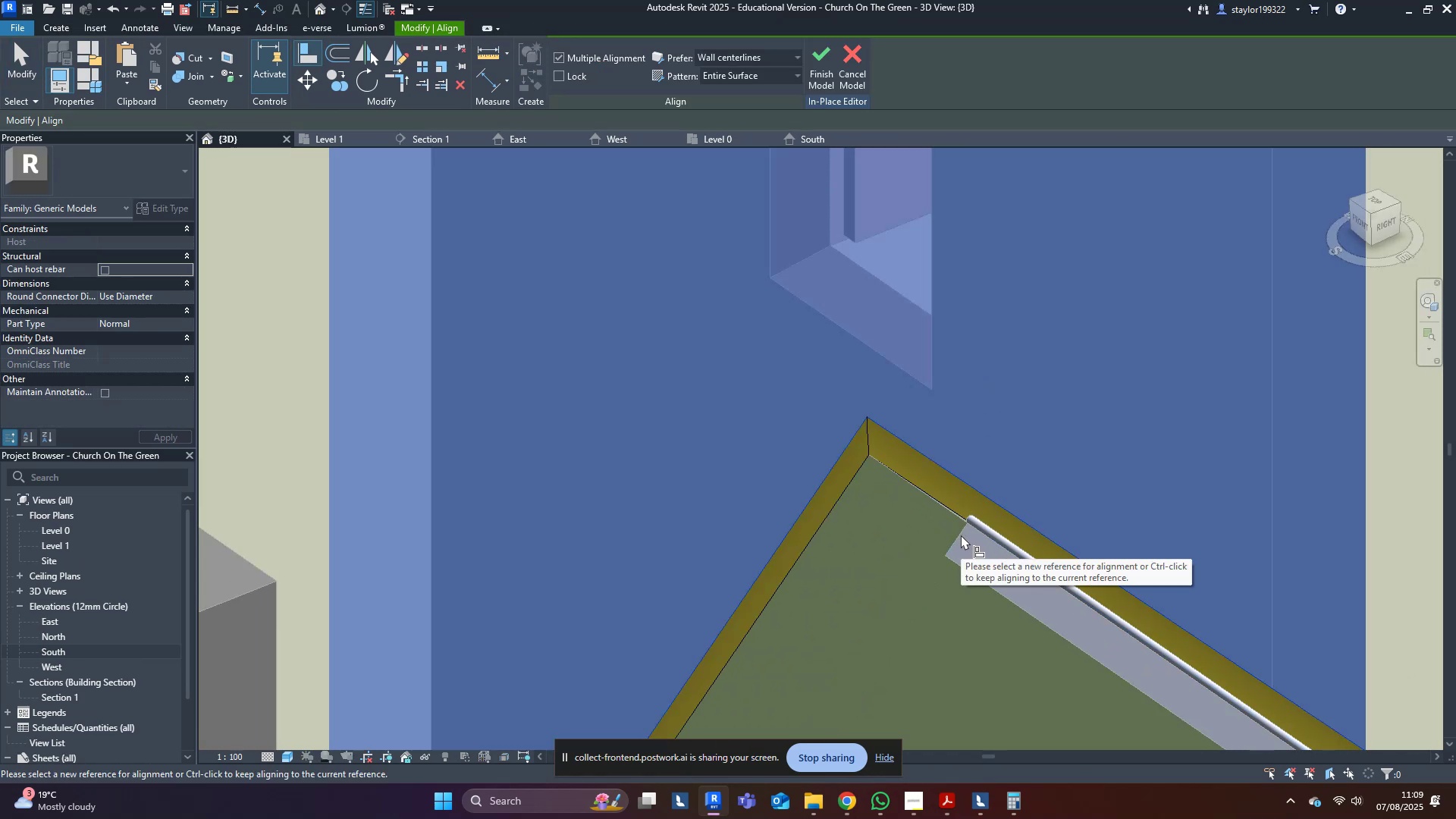 
middle_click([965, 550])
 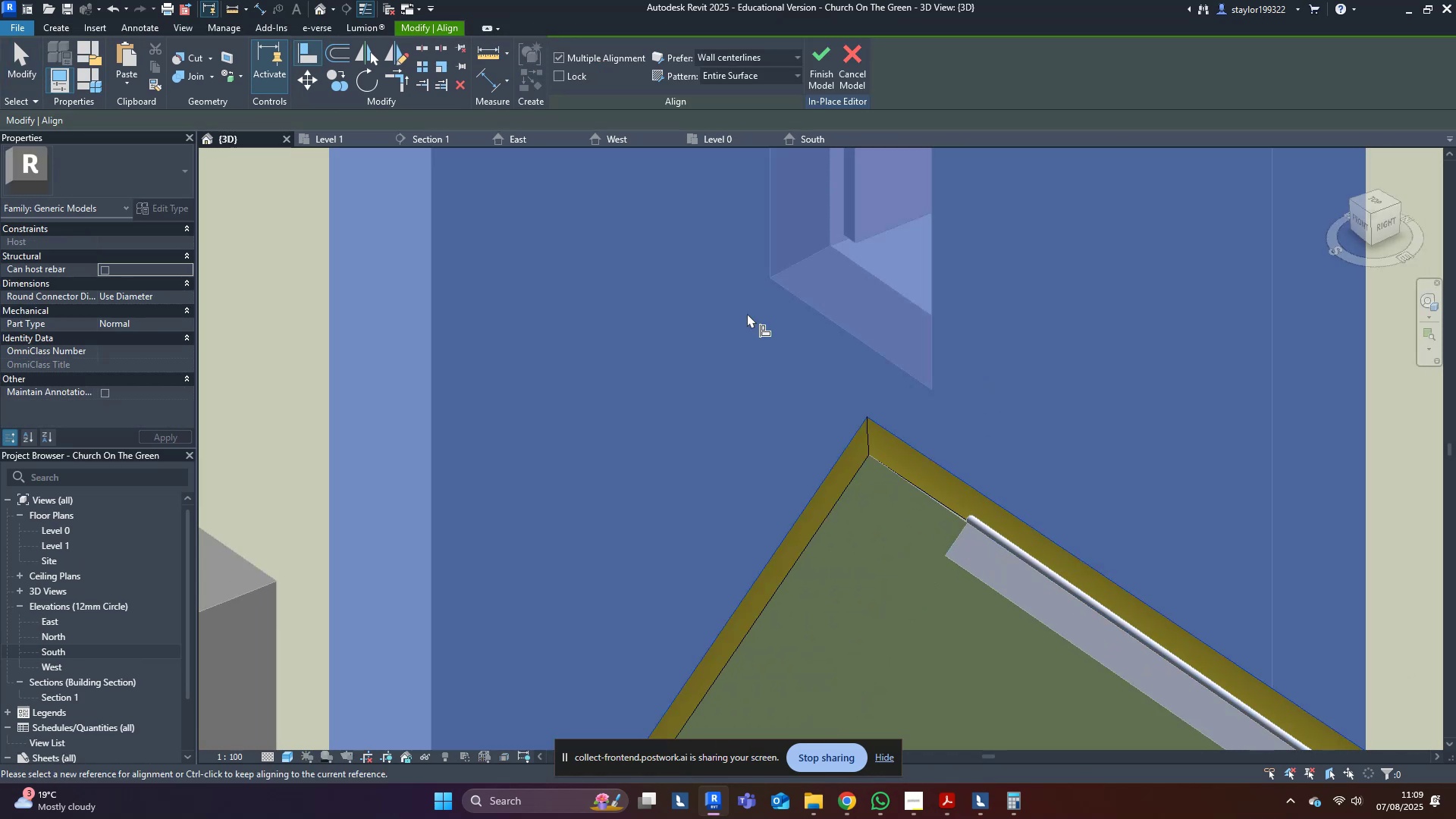 
key(Escape)
 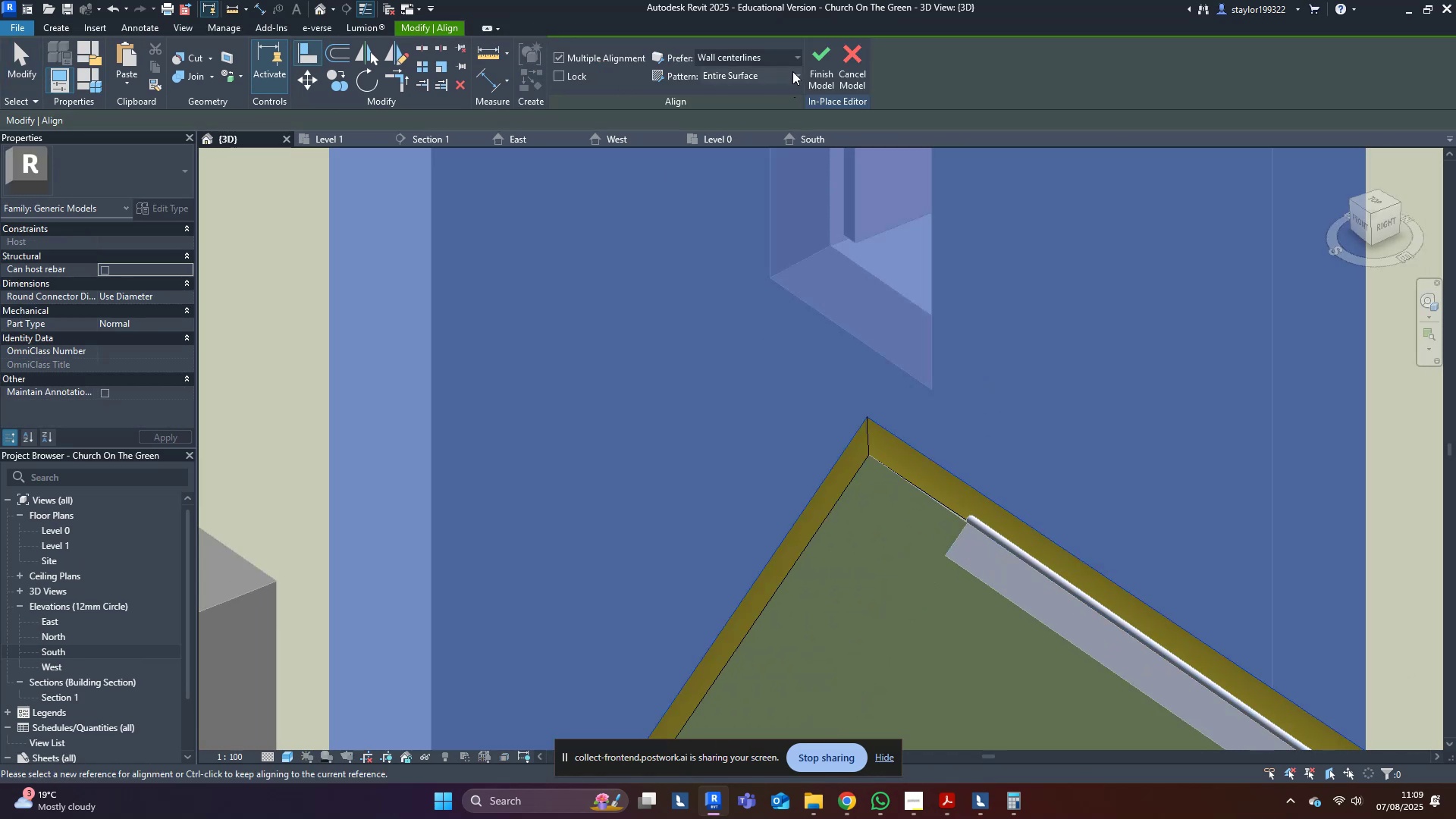 
left_click([819, 64])
 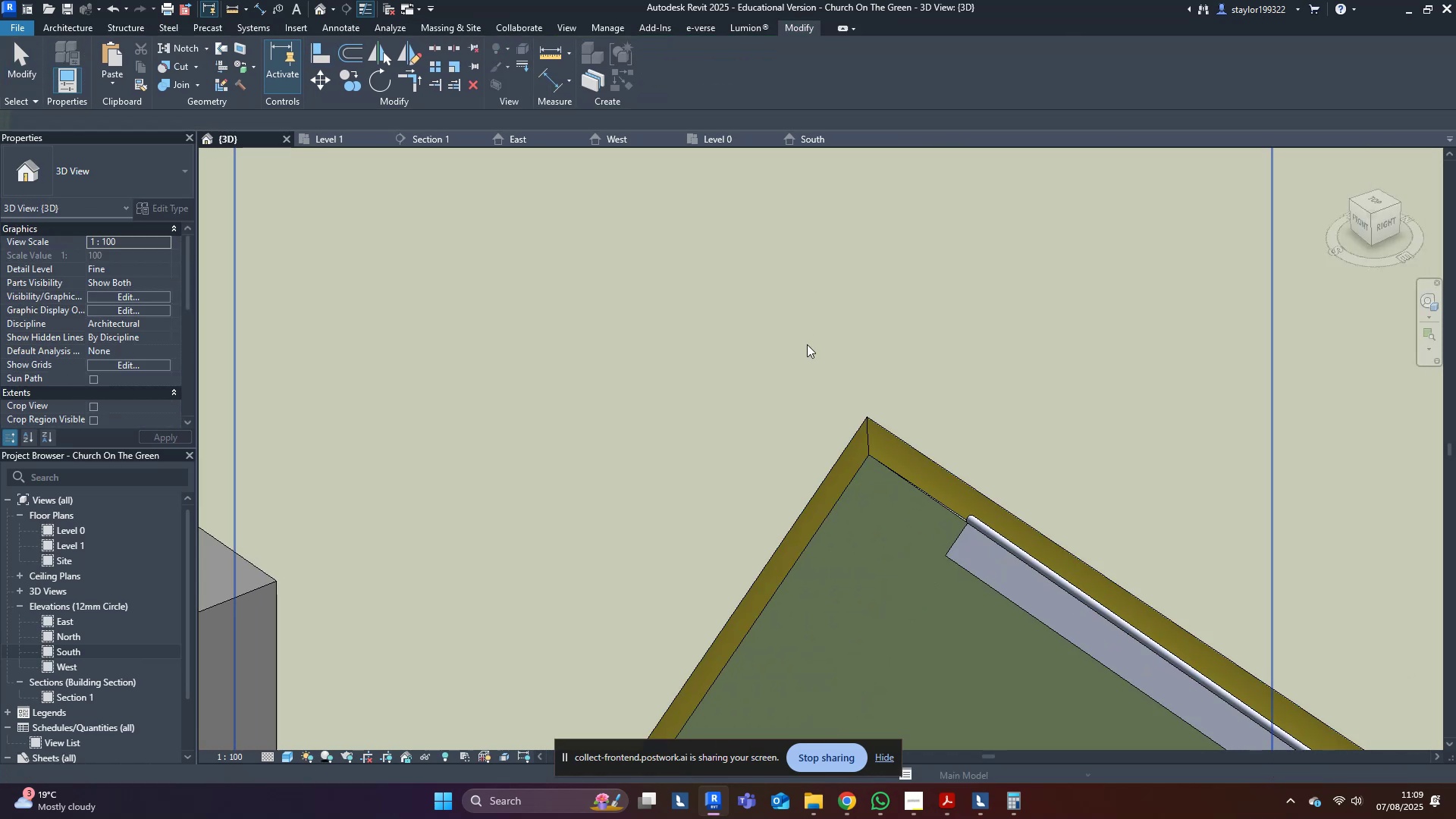 
middle_click([807, 345])
 